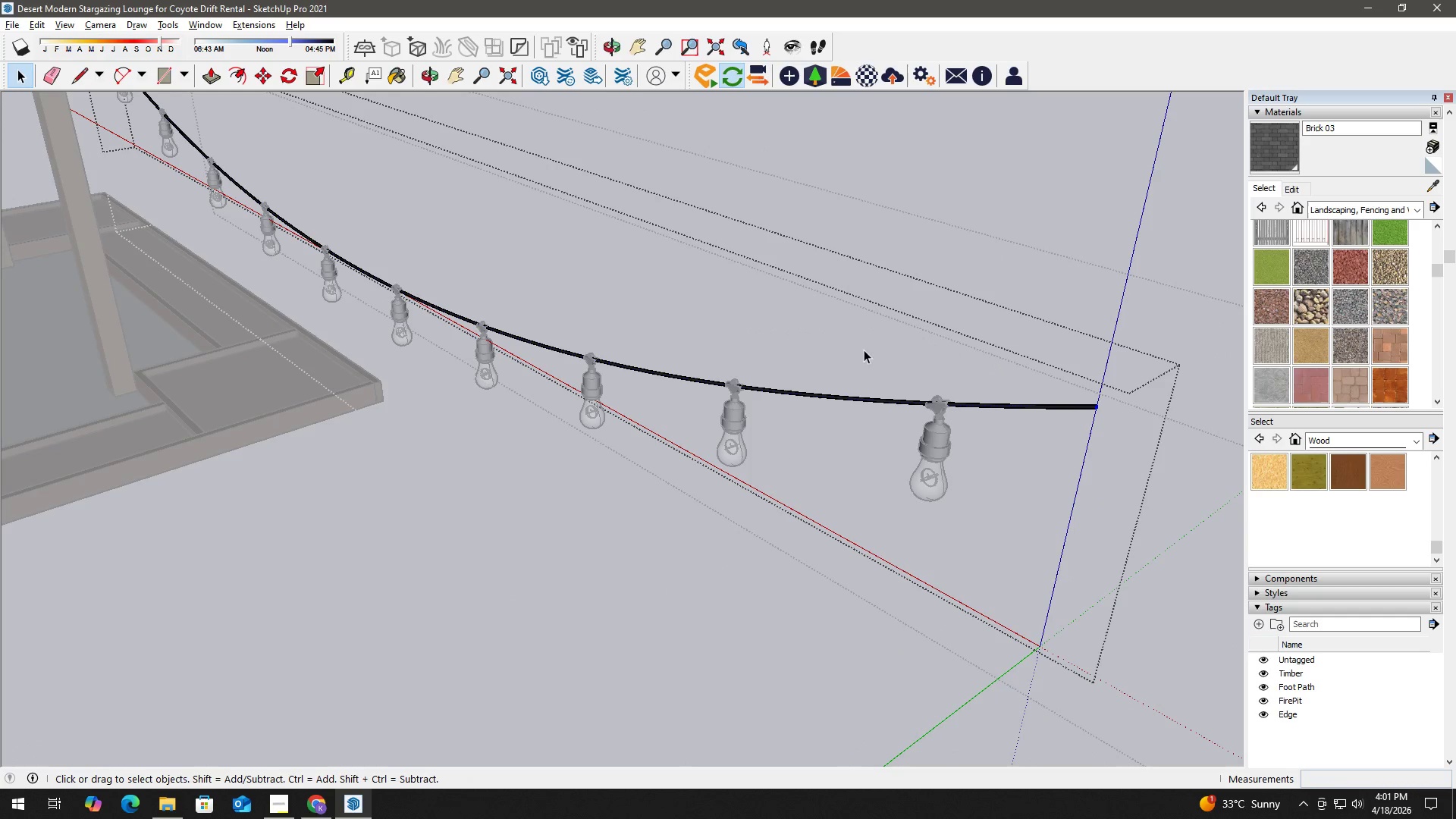 
key(Escape)
 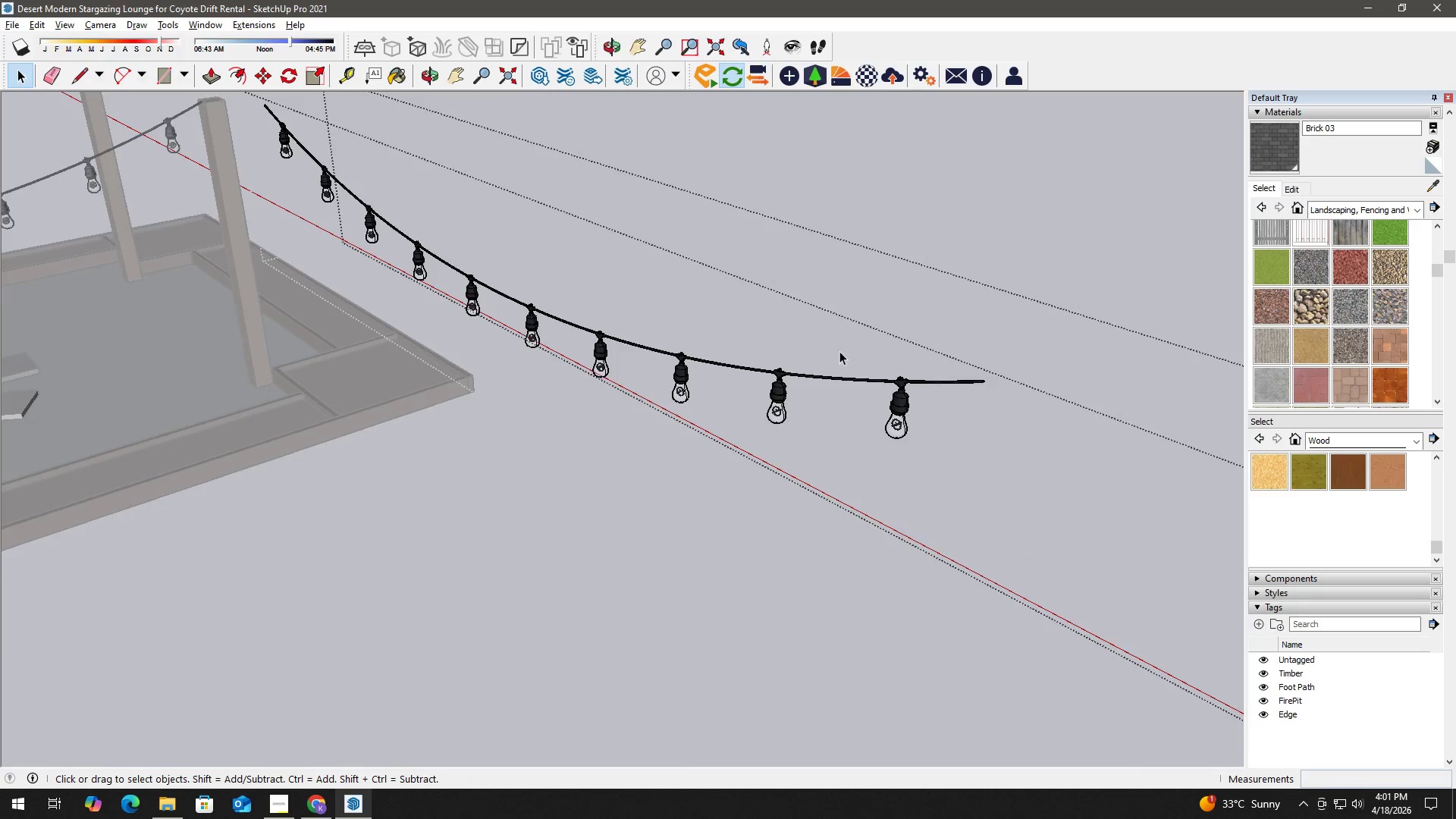 
key(Escape)
 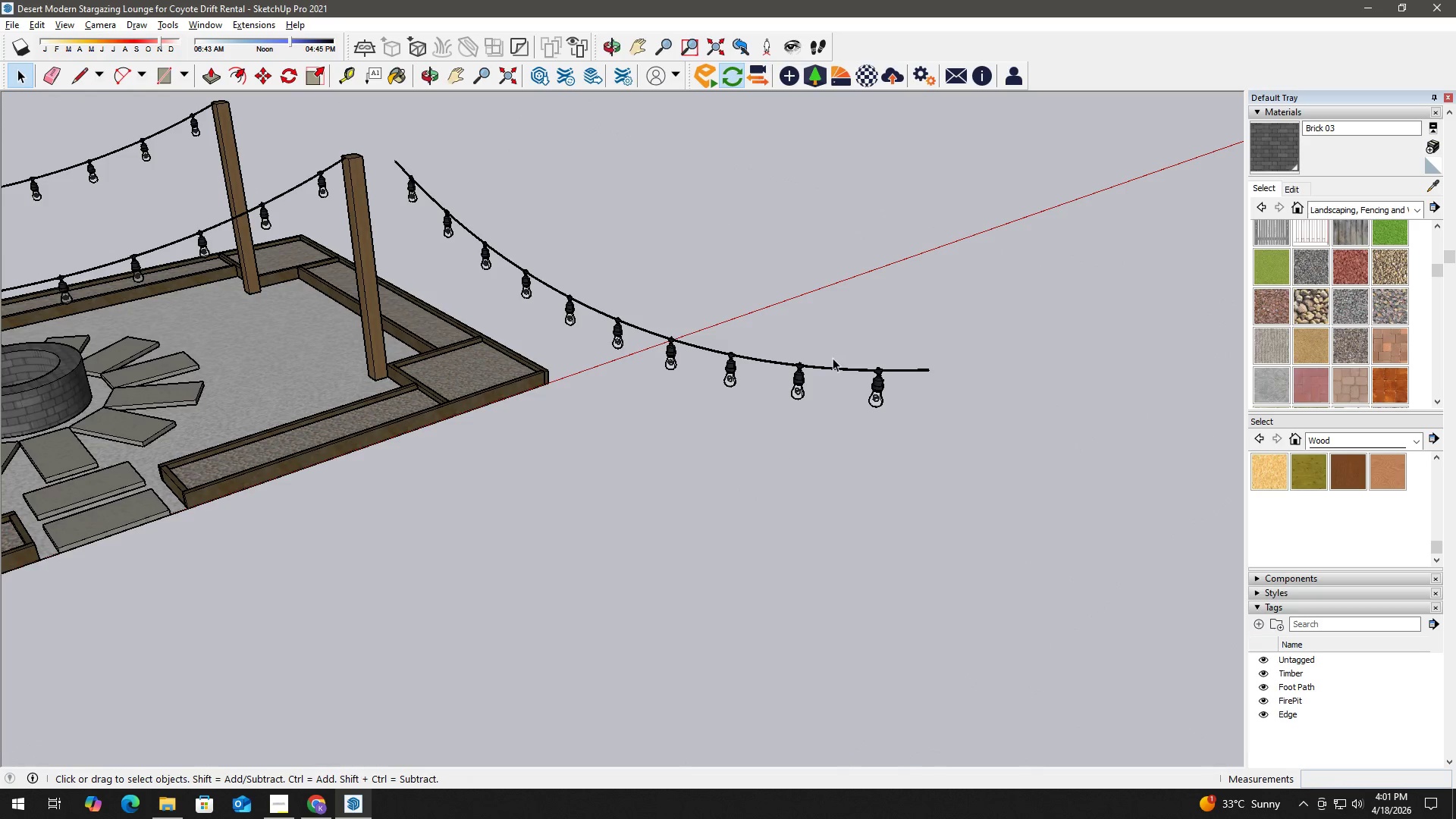 
key(Escape)
 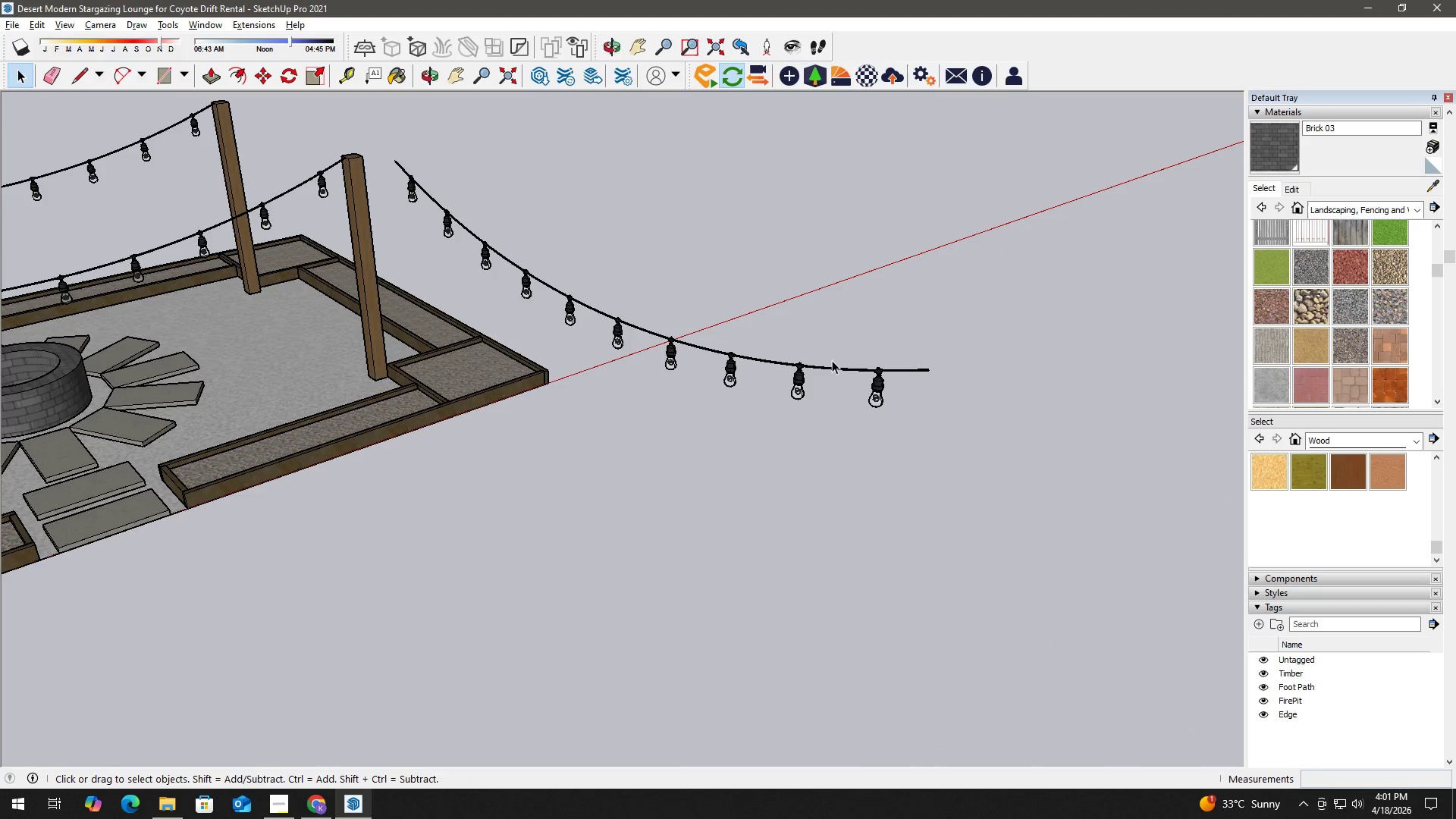 
key(Escape)
 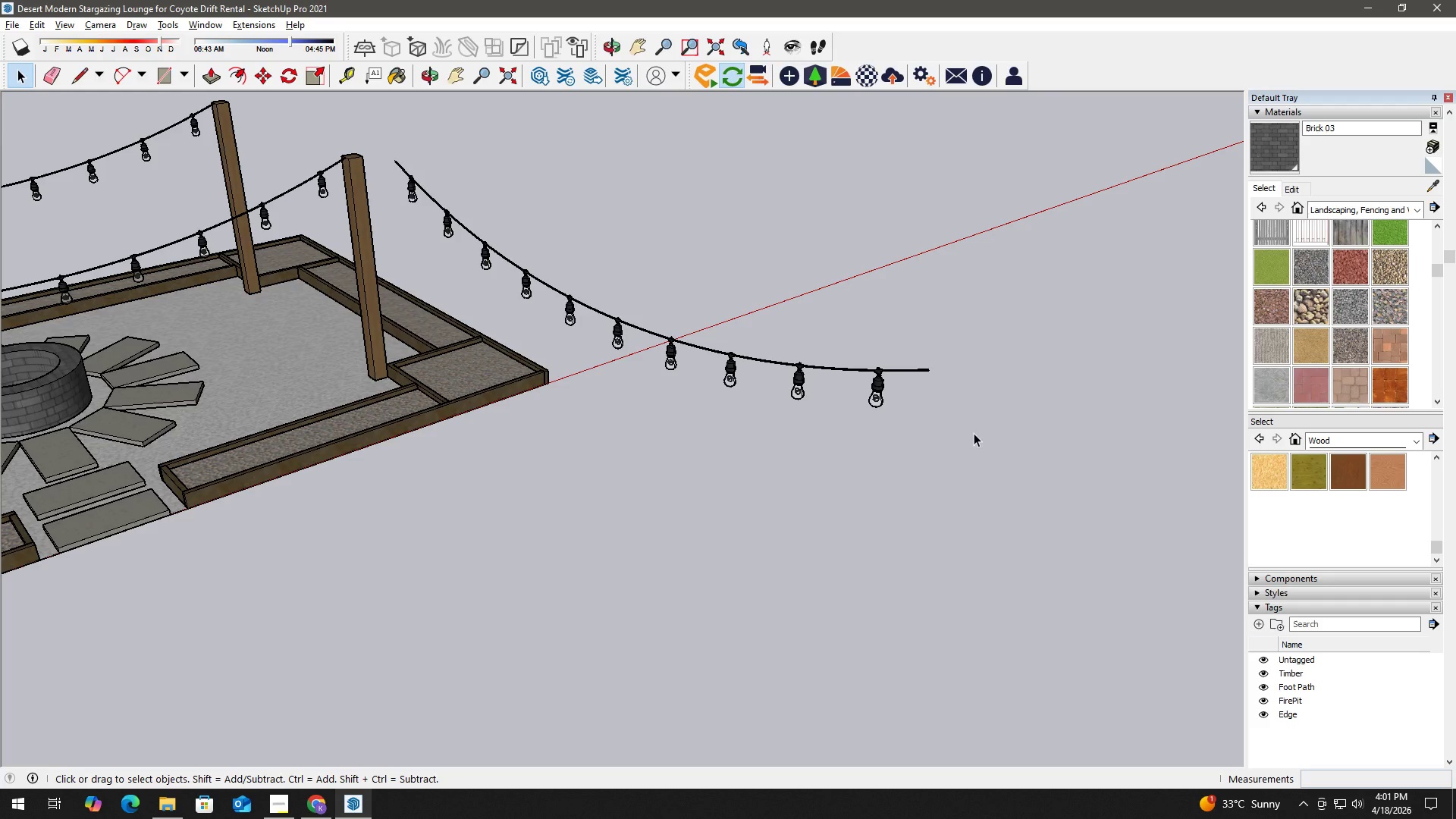 
scroll: coordinate [839, 351], scroll_direction: down, amount: 8.0
 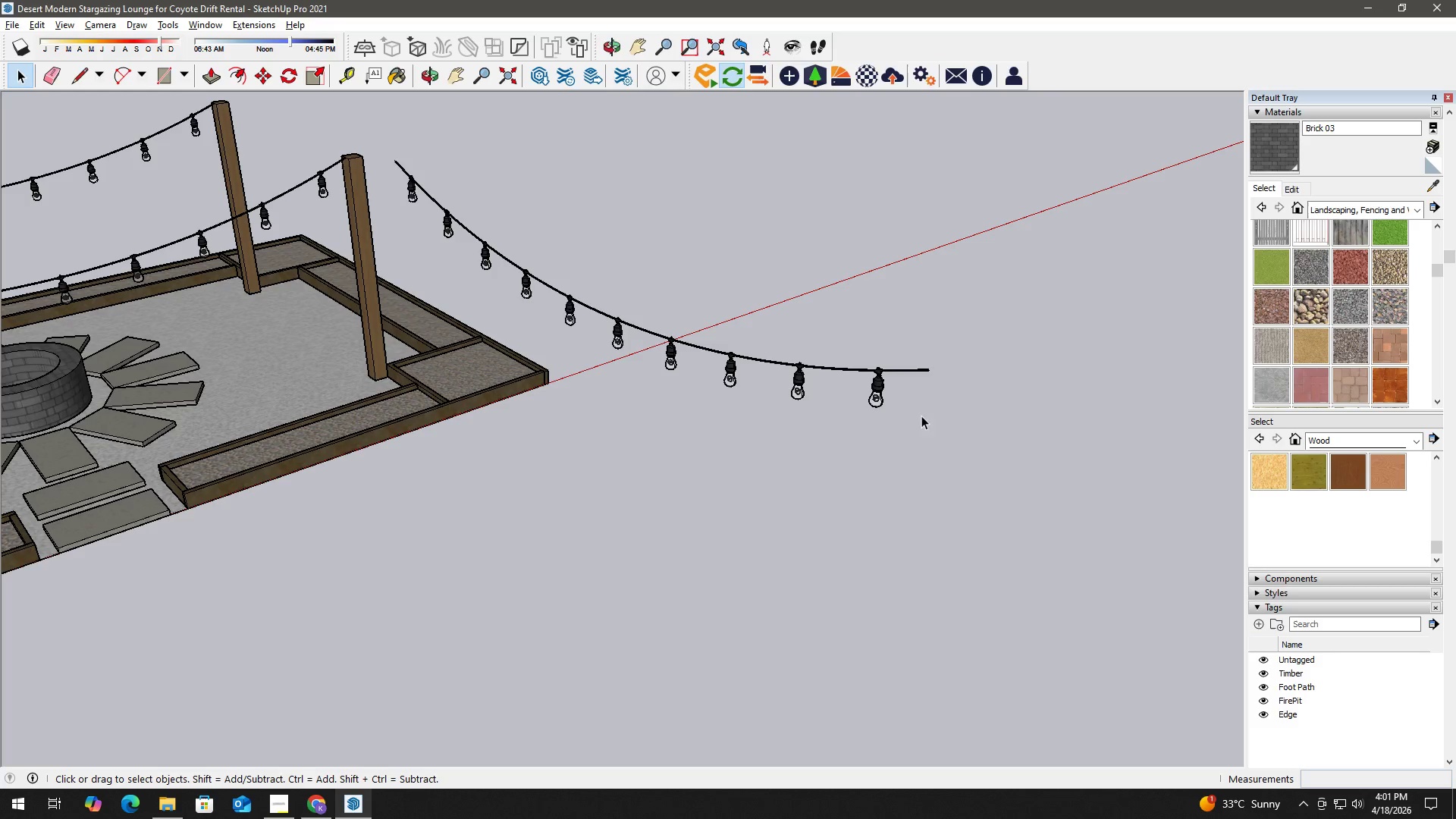 
left_click_drag(start_coordinate=[987, 441], to_coordinate=[617, 249])
 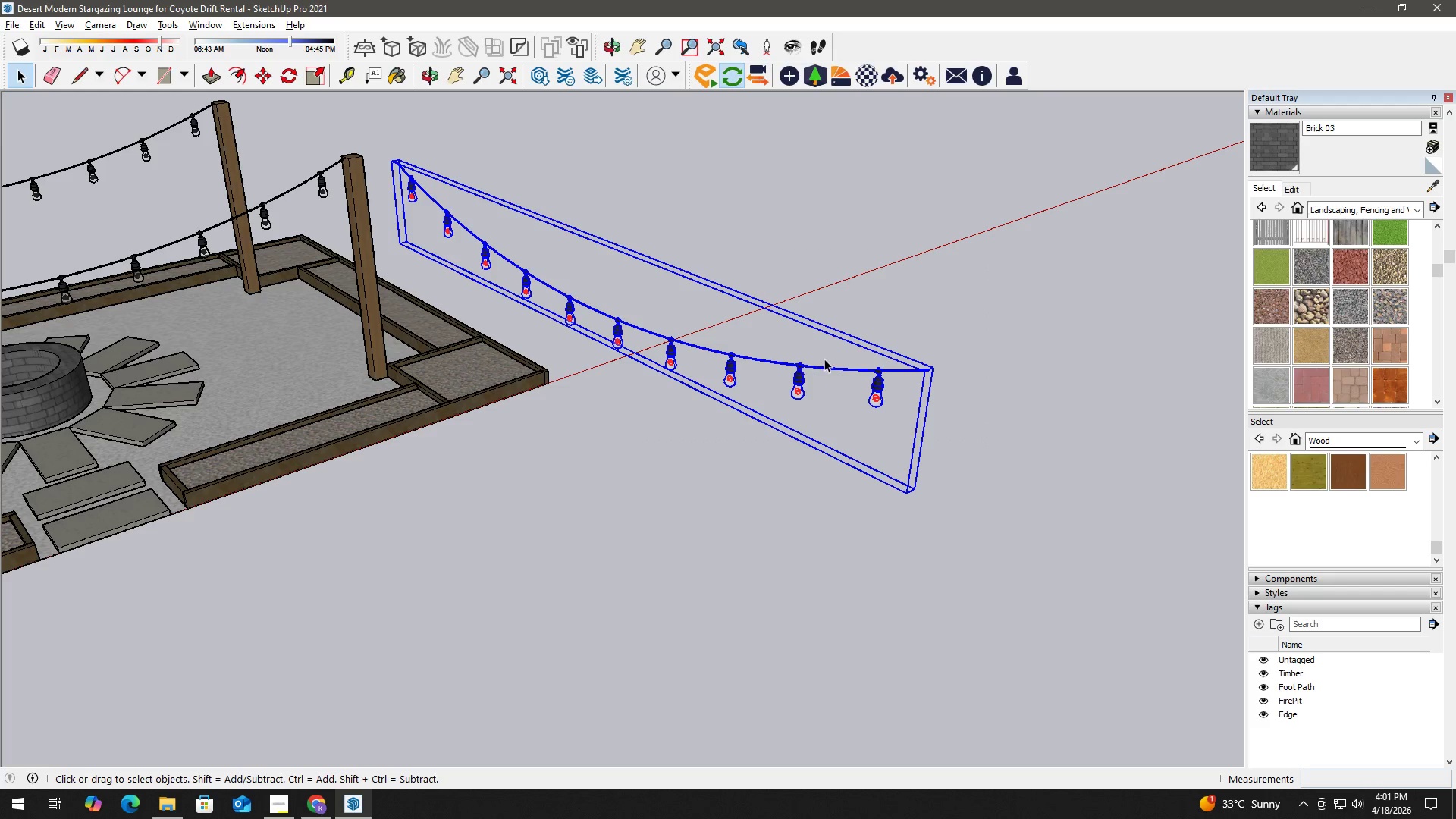 
key(M)
 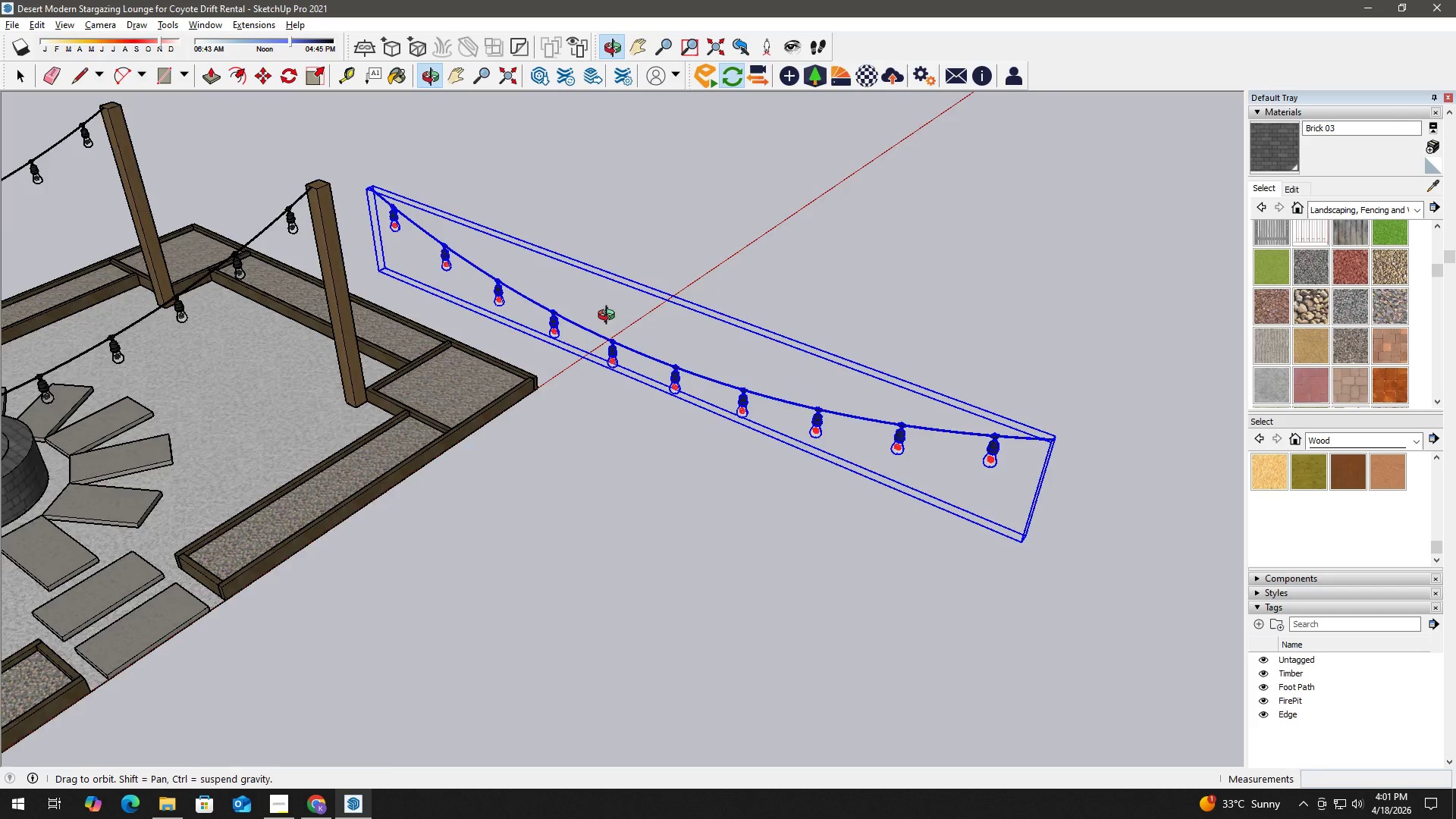 
scroll: coordinate [356, 269], scroll_direction: up, amount: 11.0
 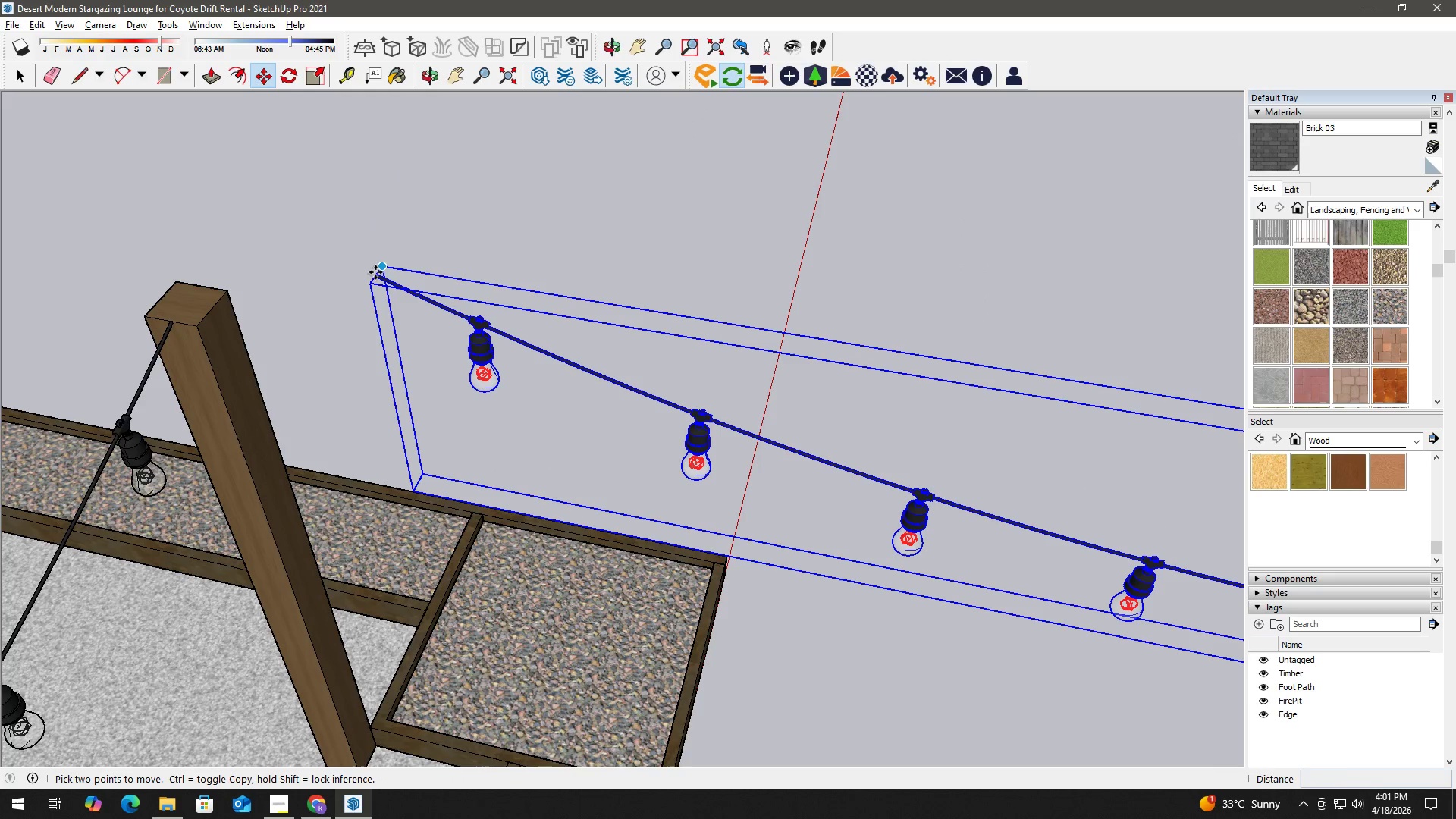 
left_click_drag(start_coordinate=[375, 272], to_coordinate=[369, 275])
 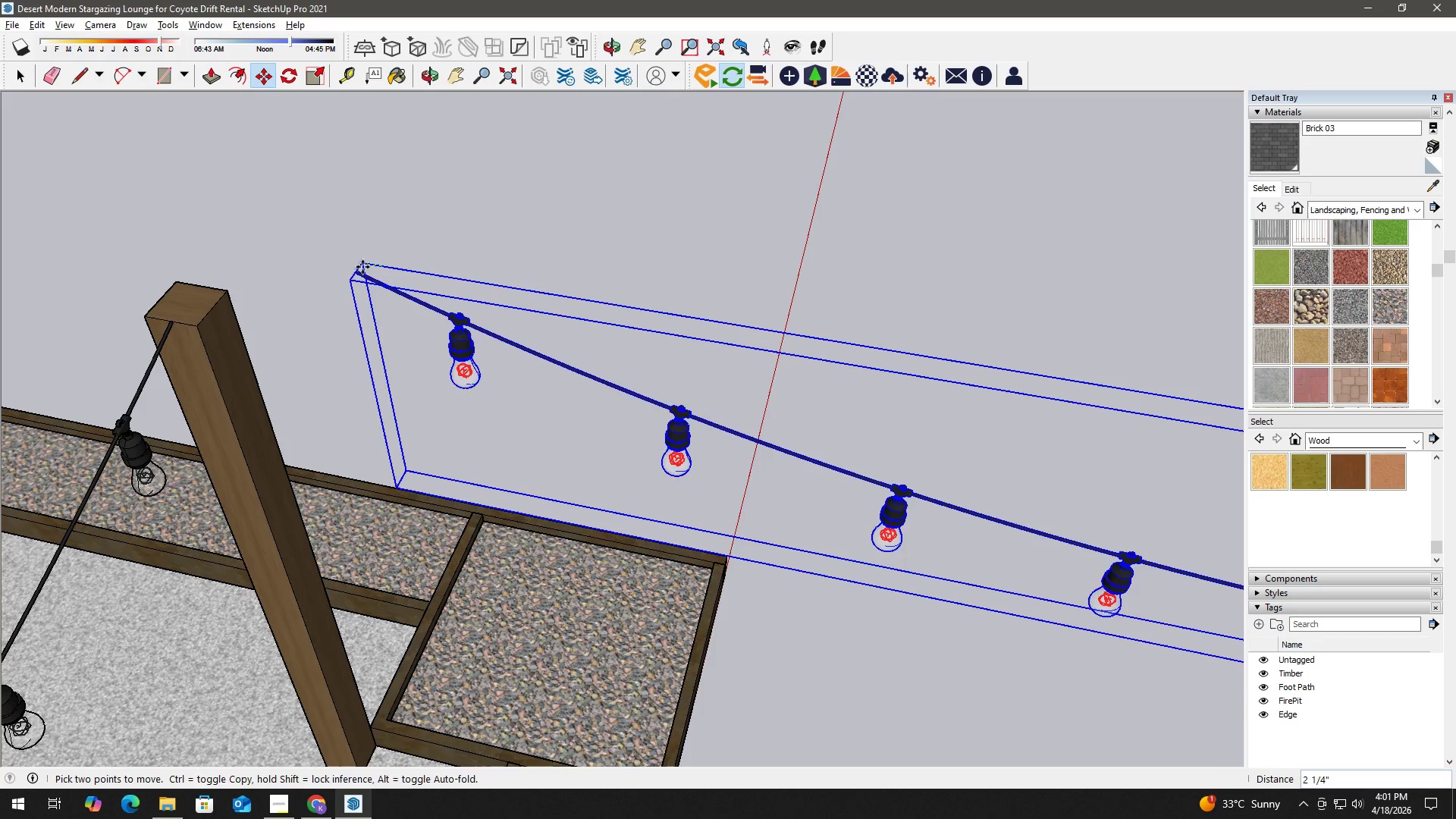 
key(Space)
 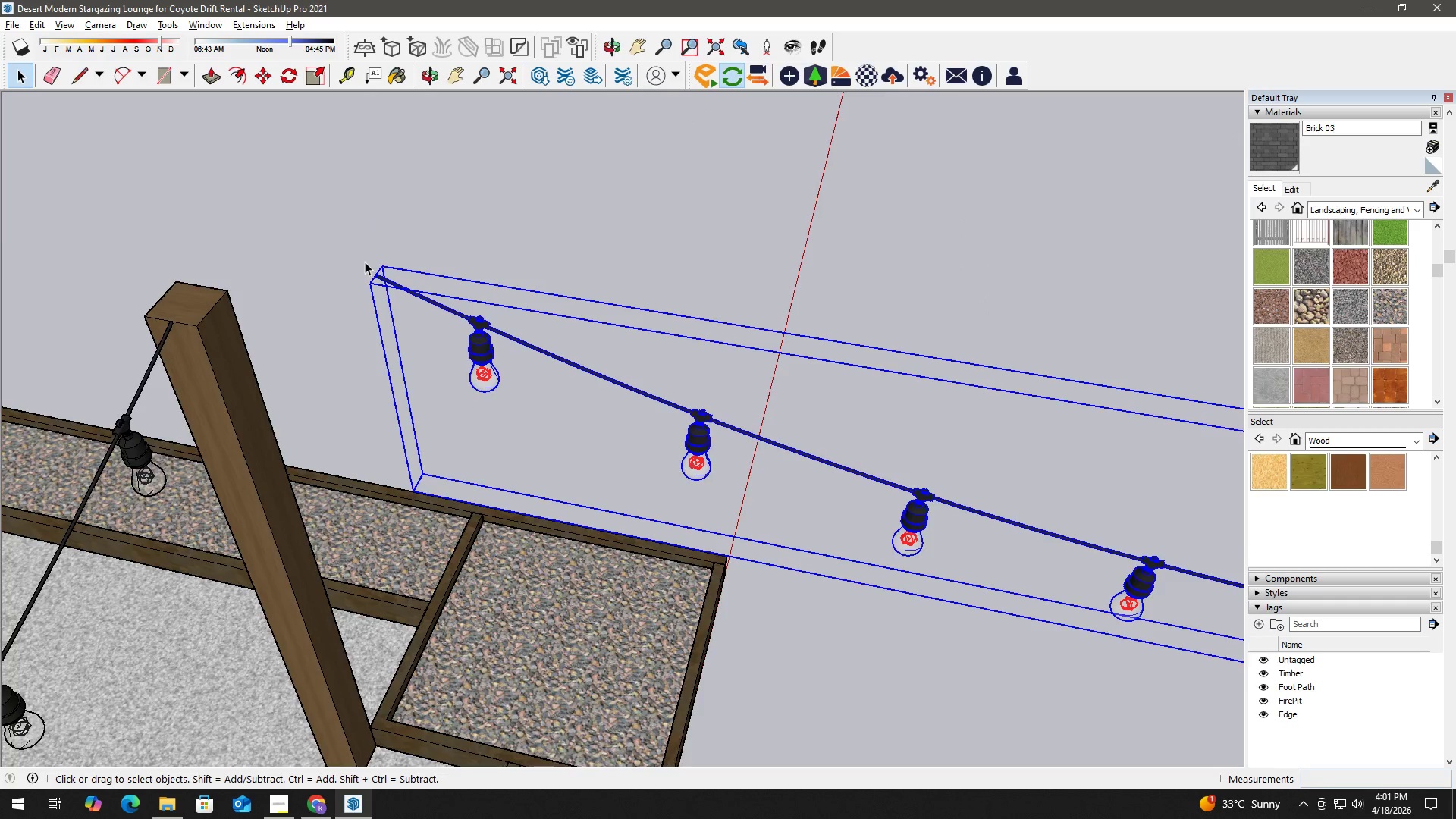 
scroll: coordinate [365, 262], scroll_direction: down, amount: 3.0
 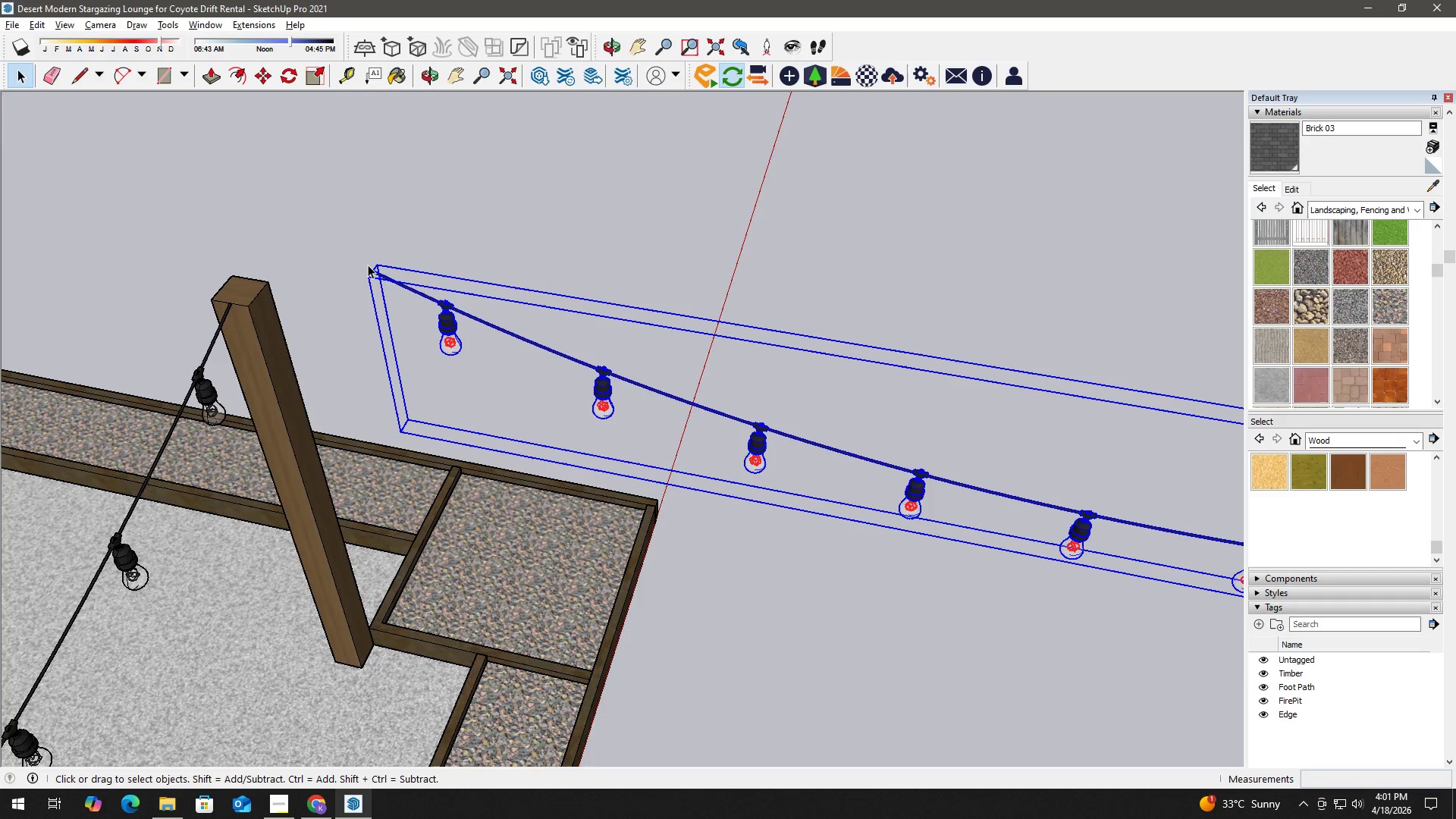 
key(M)
 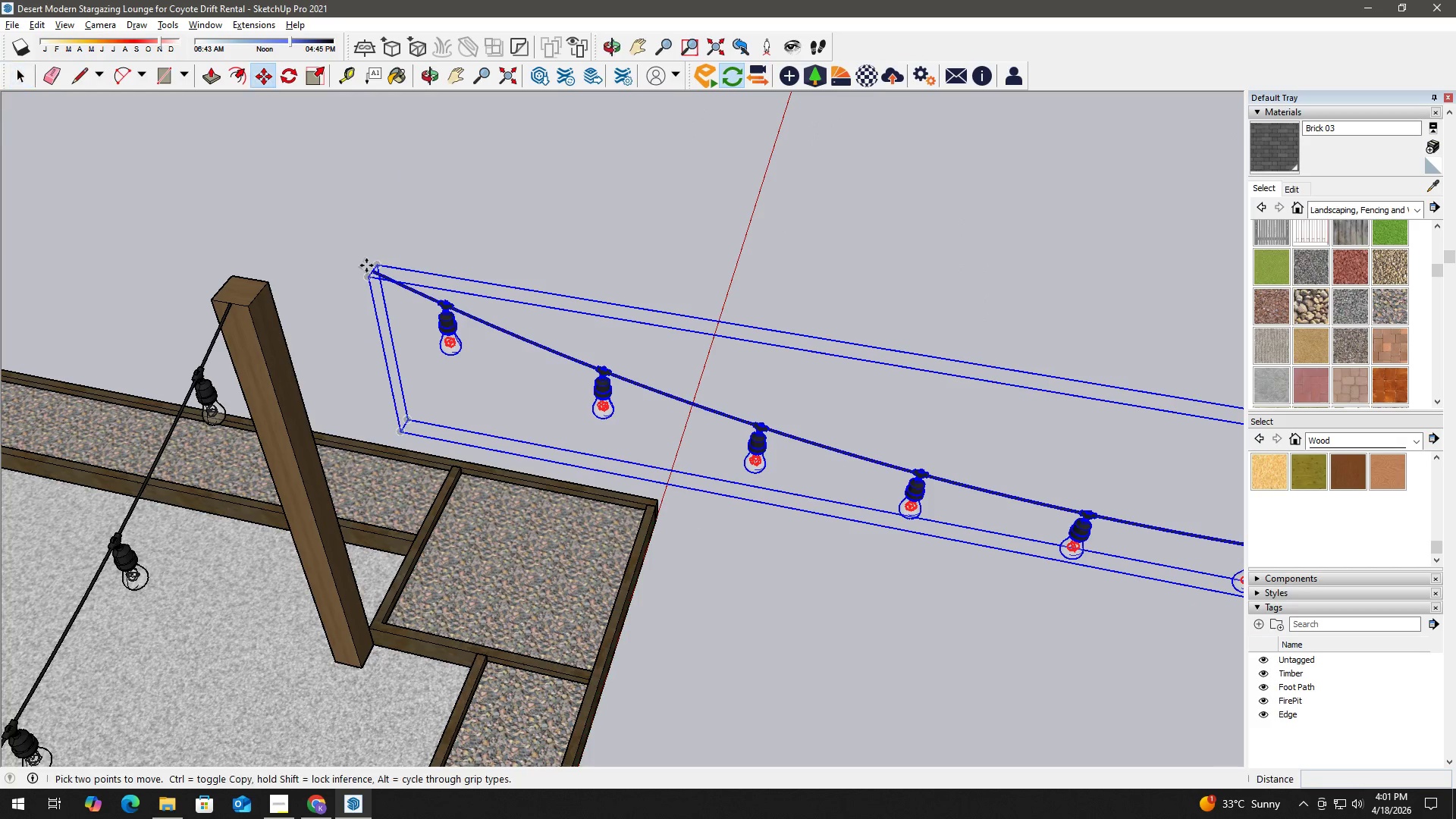 
scroll: coordinate [366, 266], scroll_direction: up, amount: 3.0
 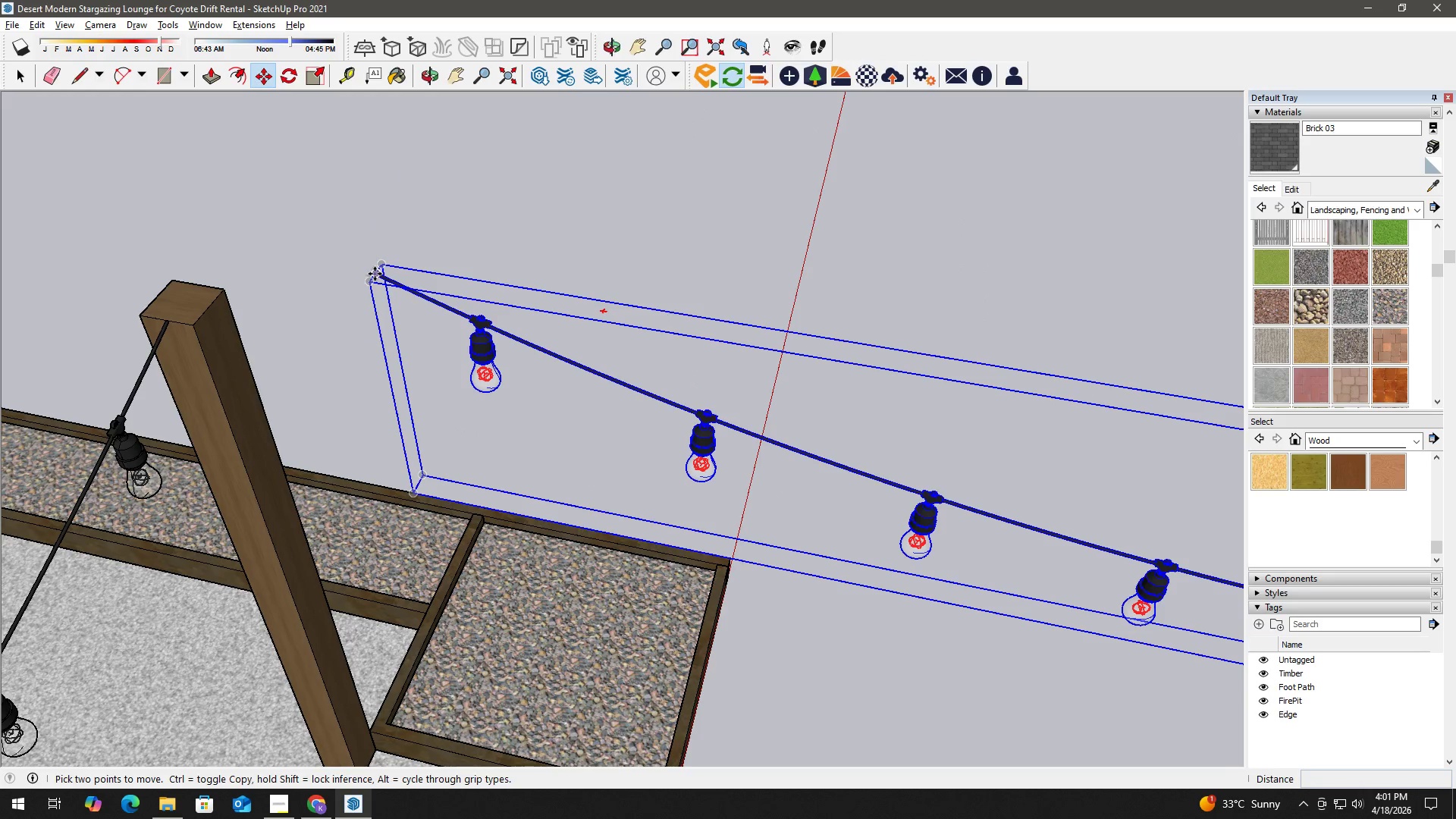 
left_click_drag(start_coordinate=[375, 274], to_coordinate=[369, 274])
 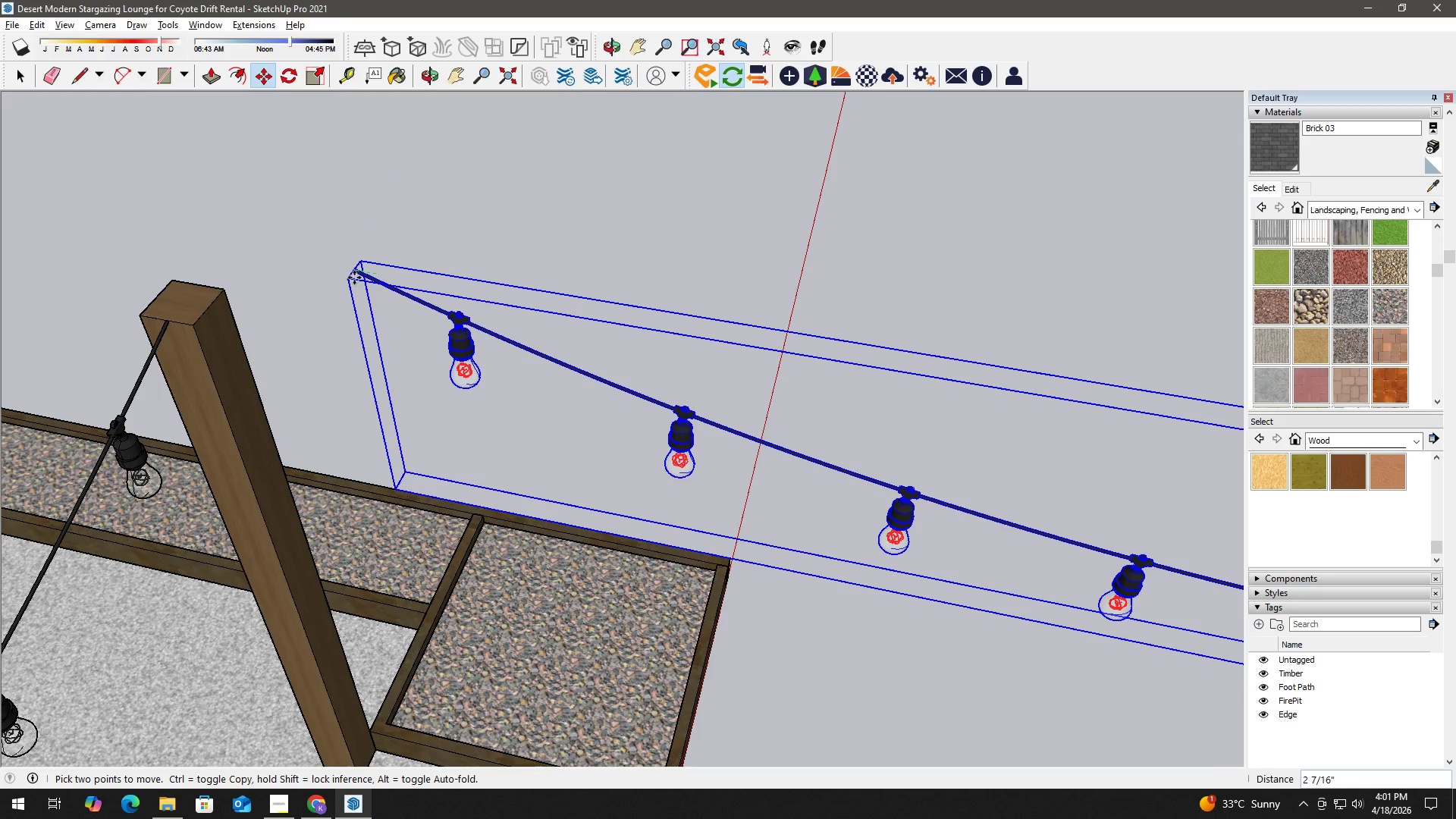 
hold_key(key=ShiftLeft, duration=0.7)
 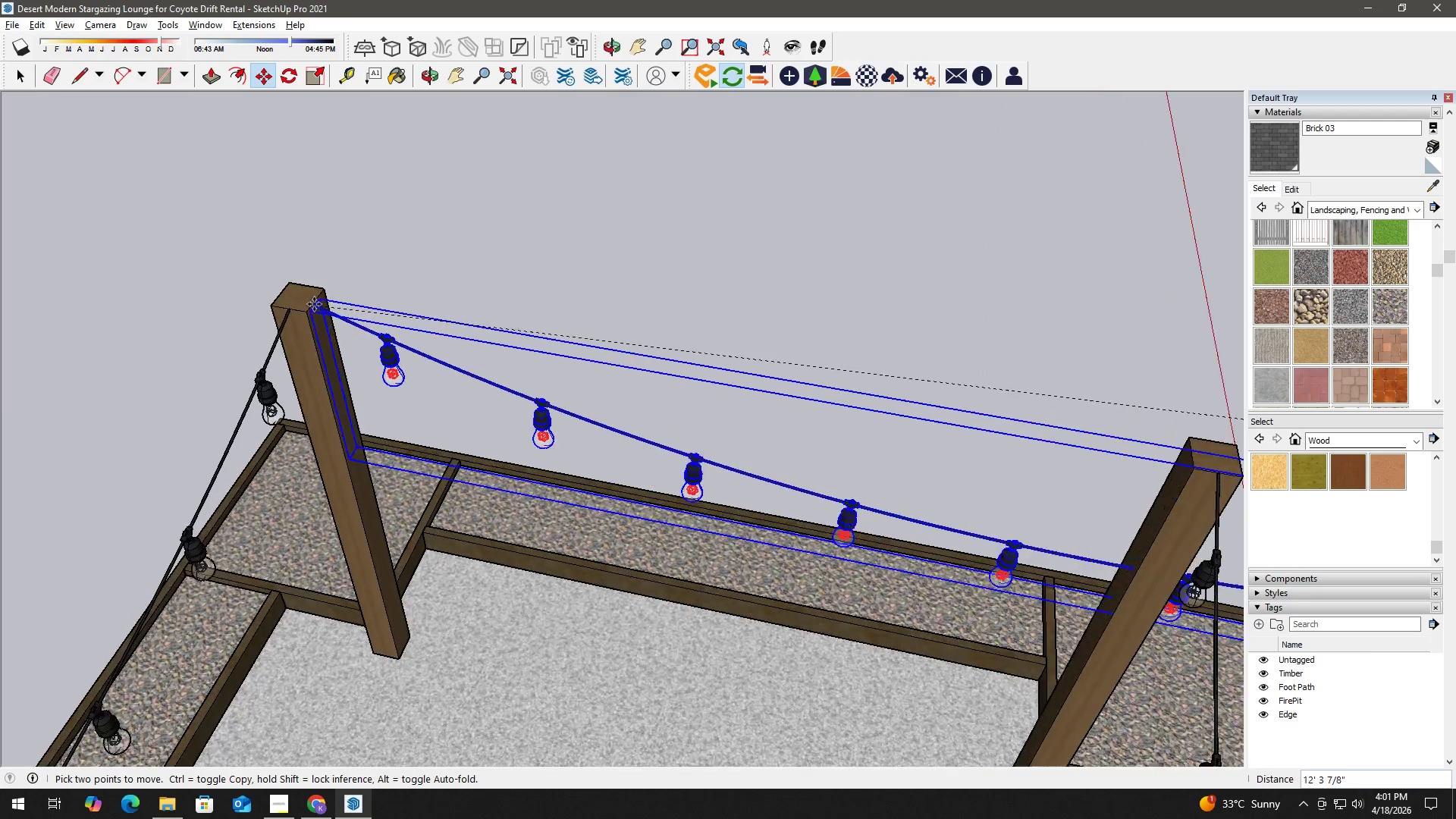 
scroll: coordinate [249, 259], scroll_direction: down, amount: 8.0
 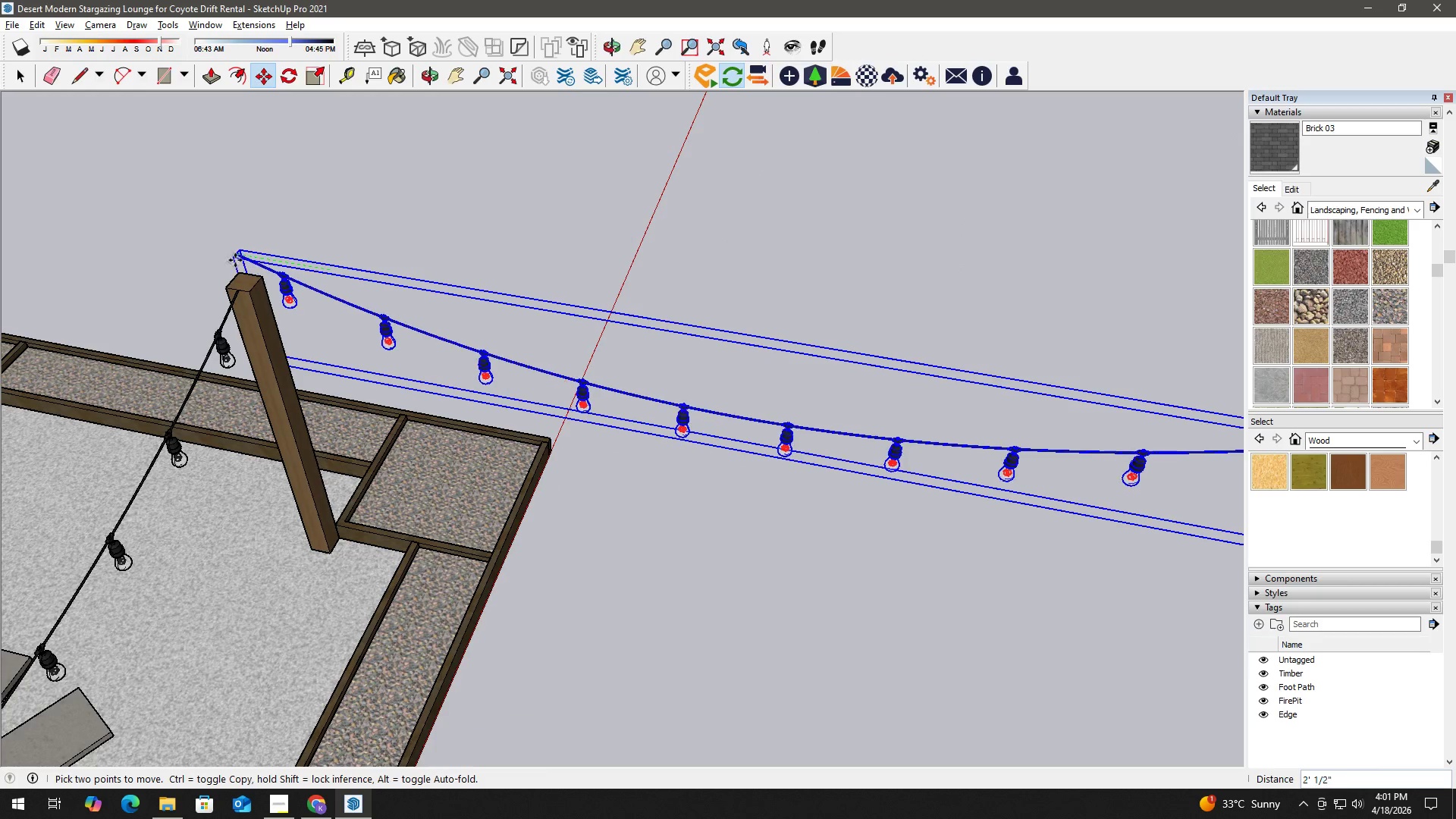 
scroll: coordinate [314, 304], scroll_direction: up, amount: 6.0
 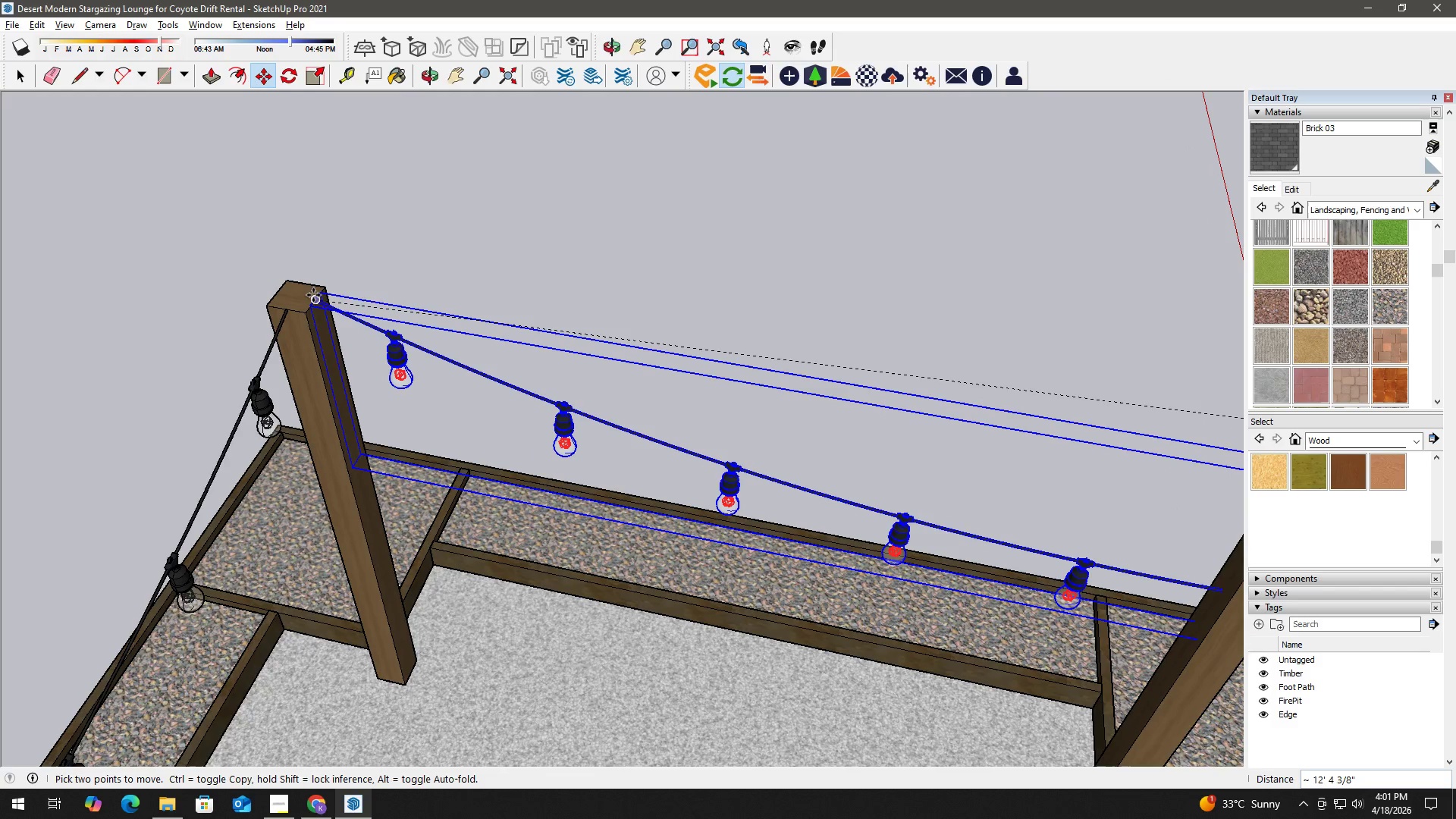 
left_click([313, 295])
 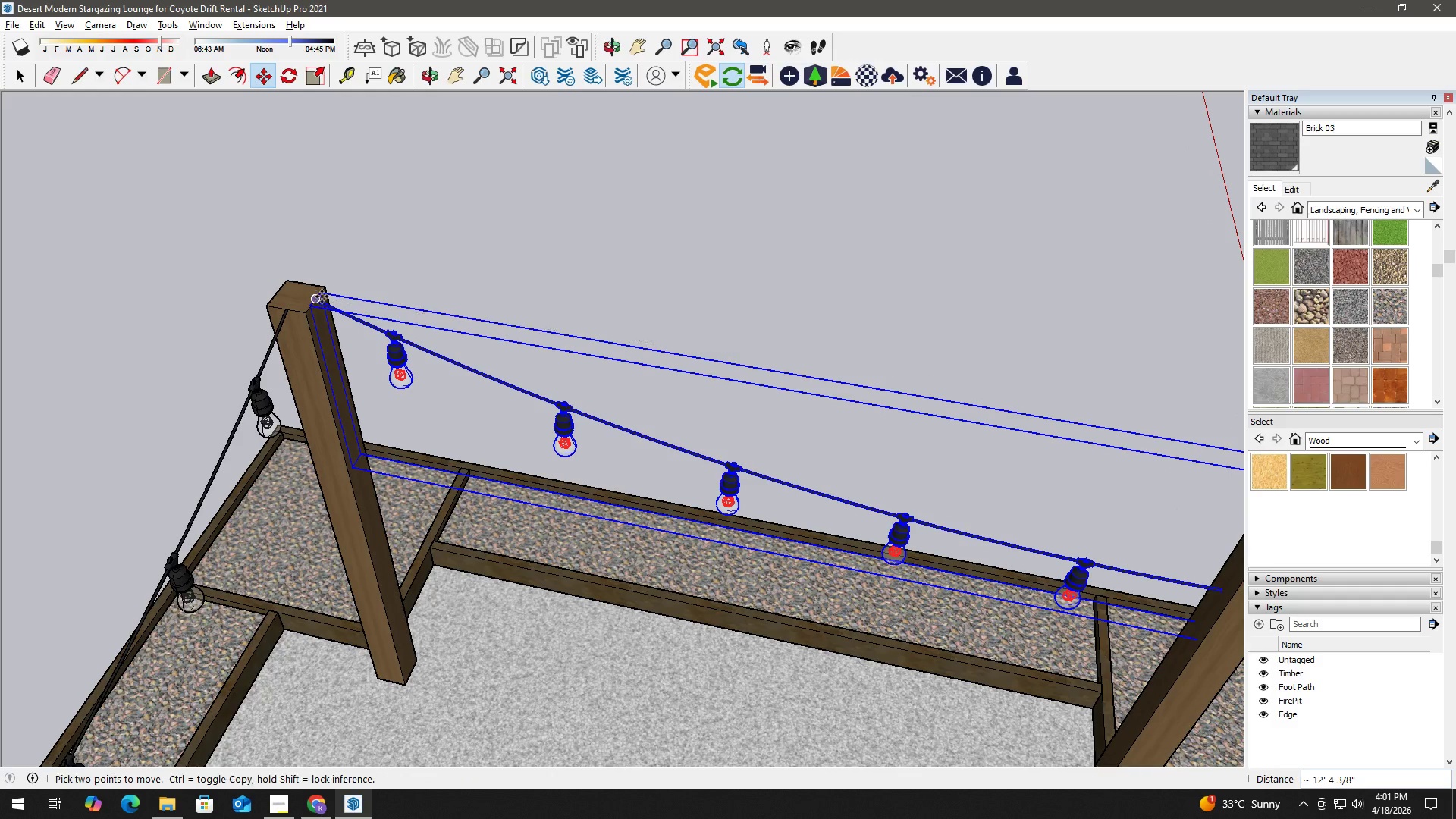 
key(Space)
 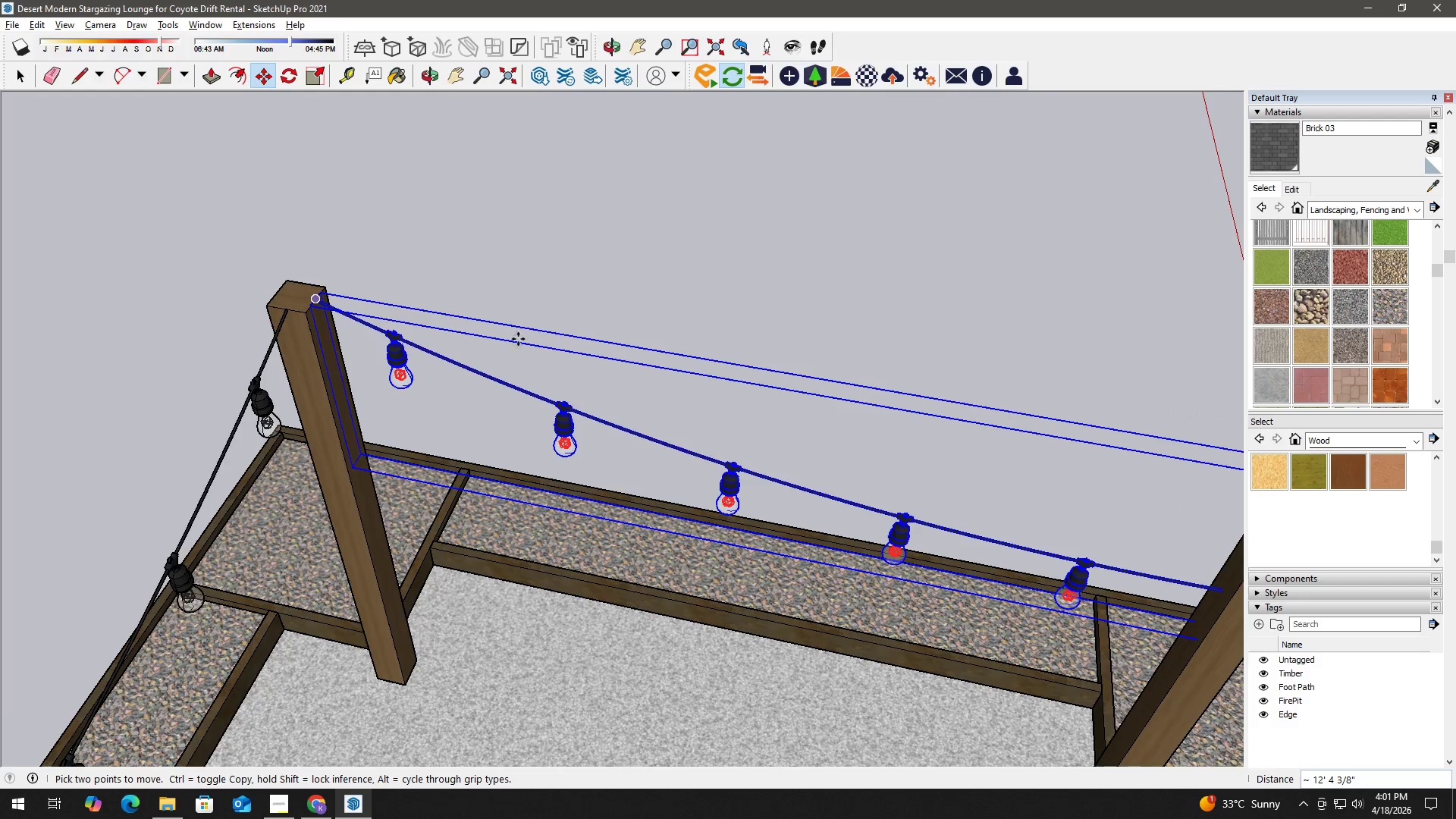 
key(H)
 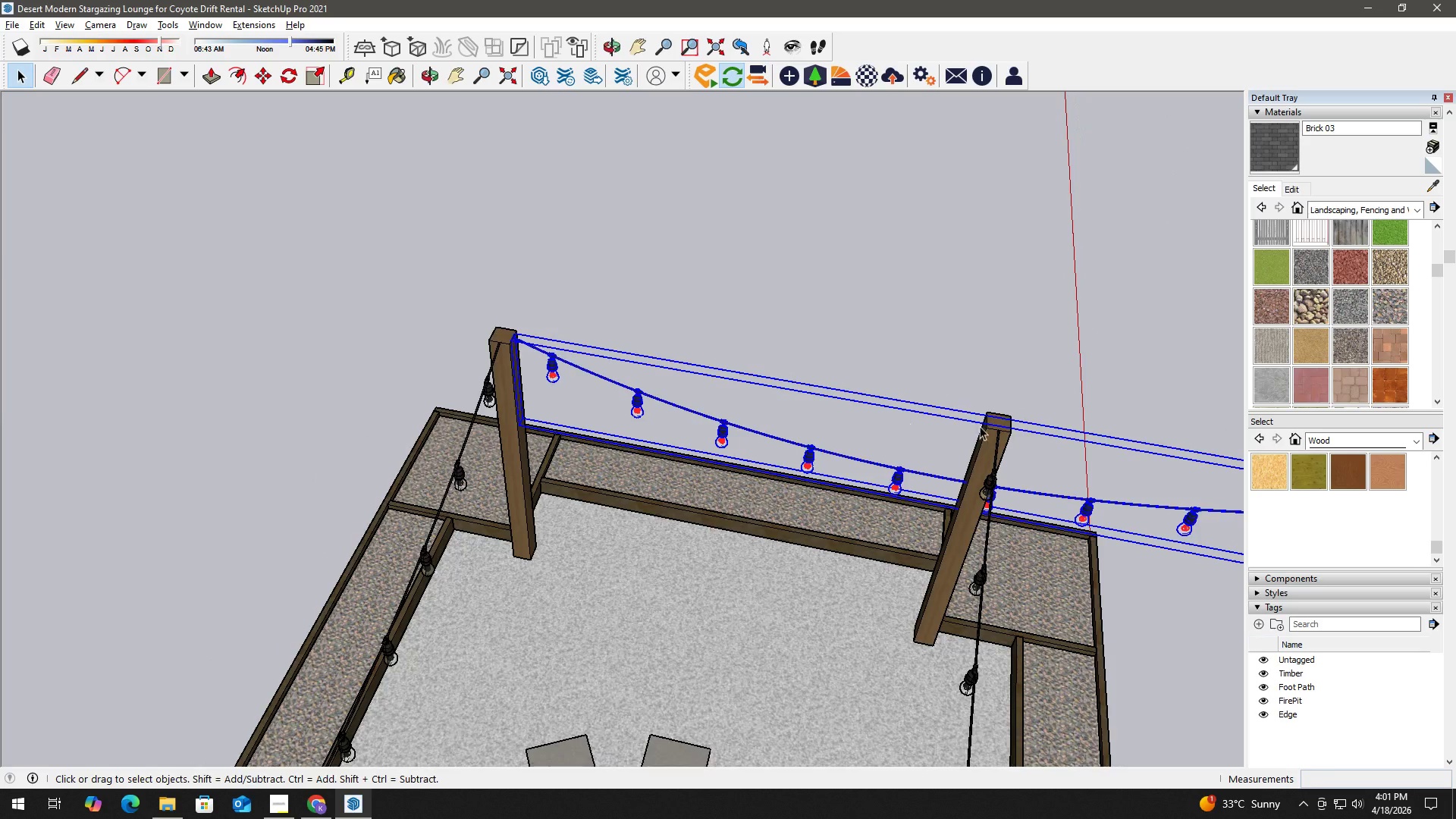 
left_click_drag(start_coordinate=[981, 420], to_coordinate=[488, 324])
 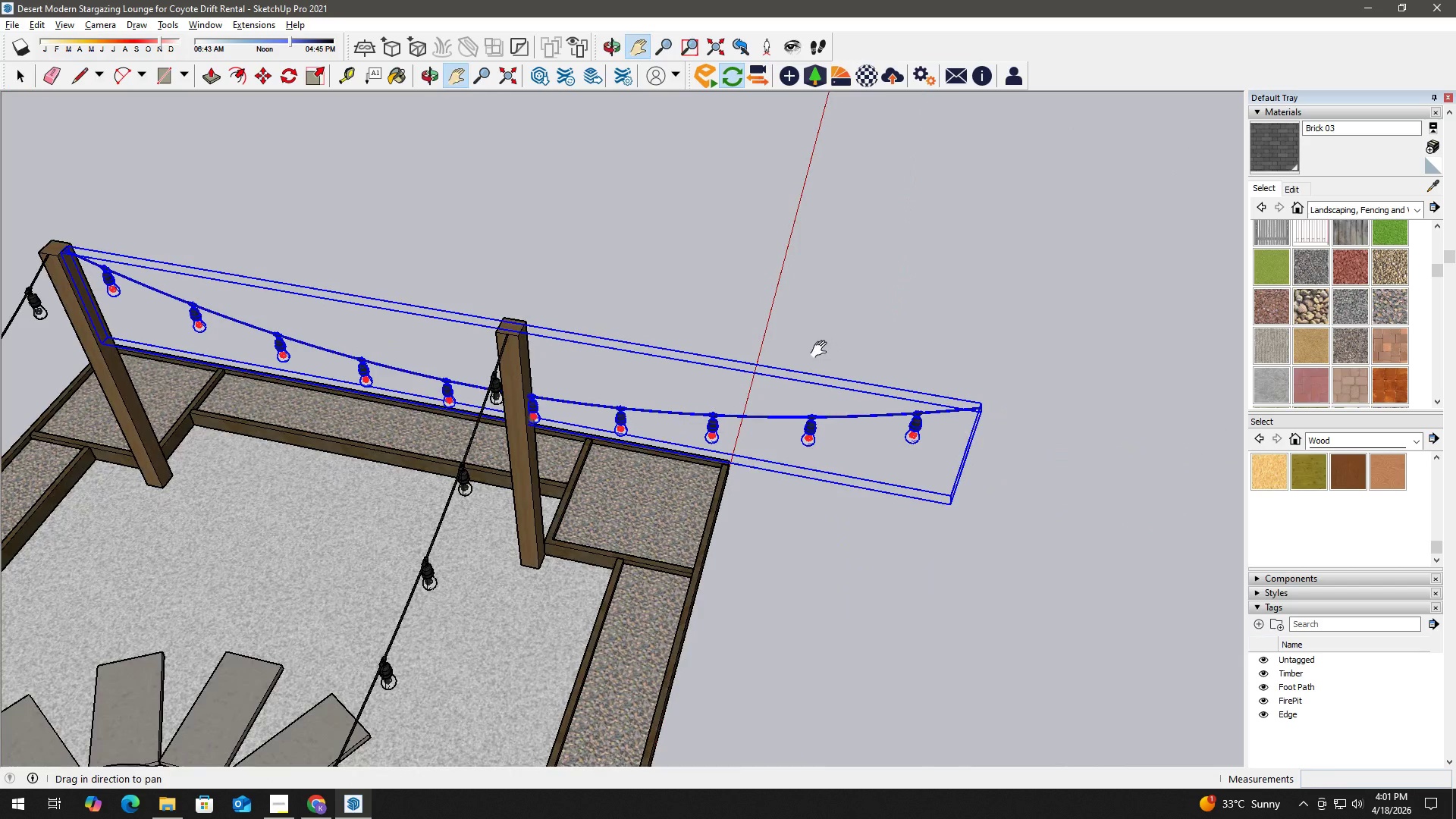 
scroll: coordinate [789, 391], scroll_direction: down, amount: 9.0
 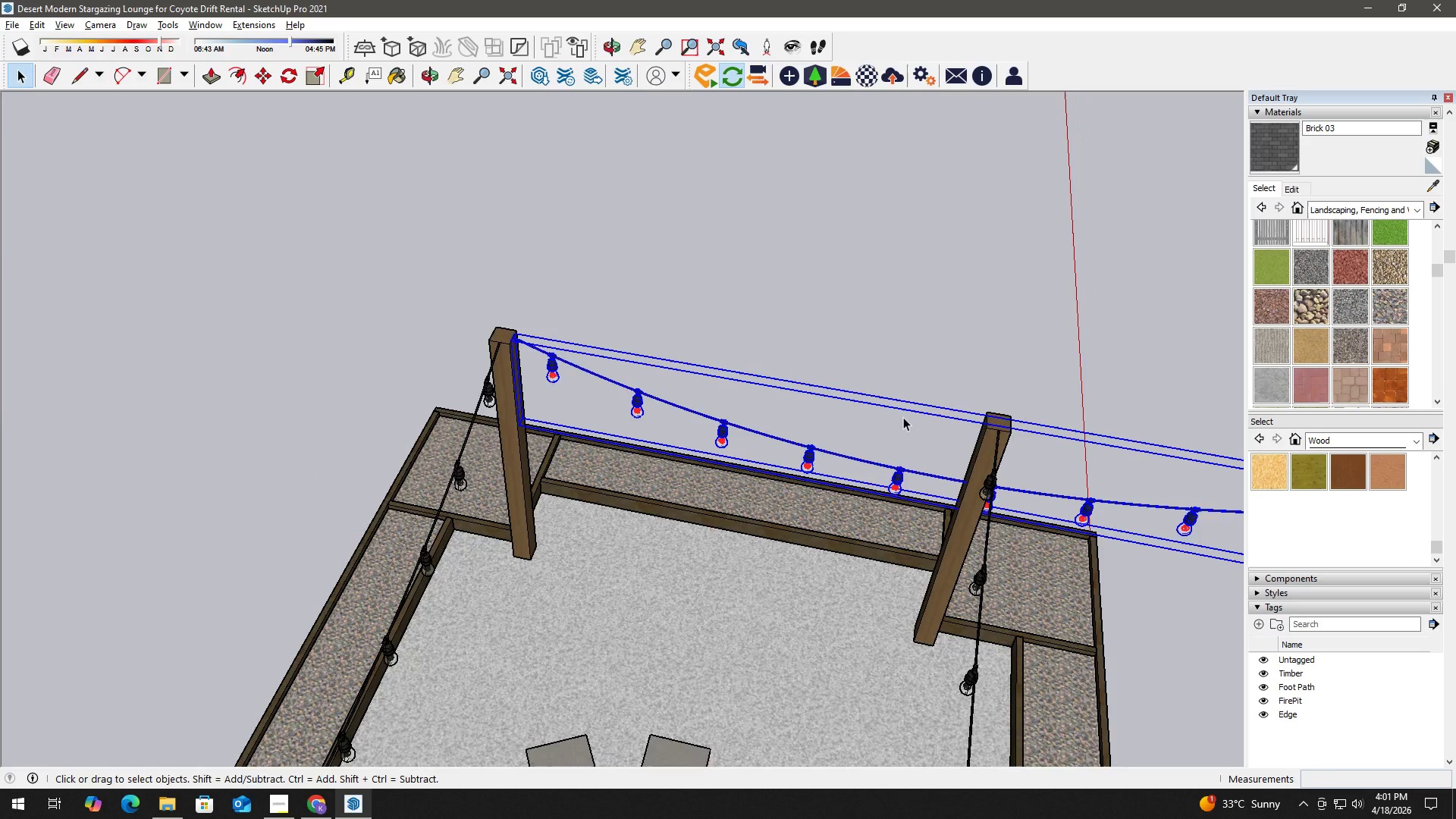 
key(Space)
 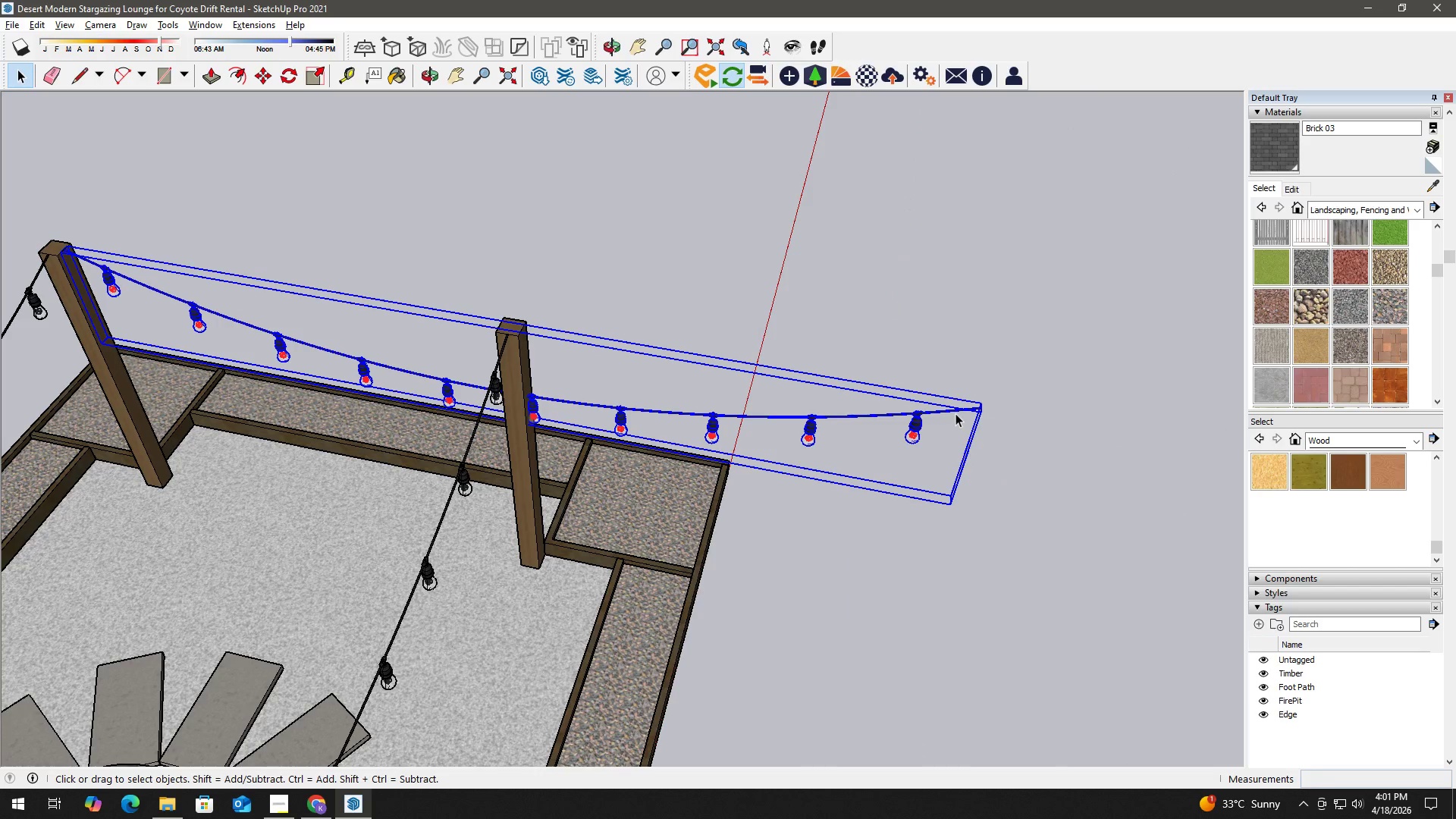 
double_click([958, 411])
 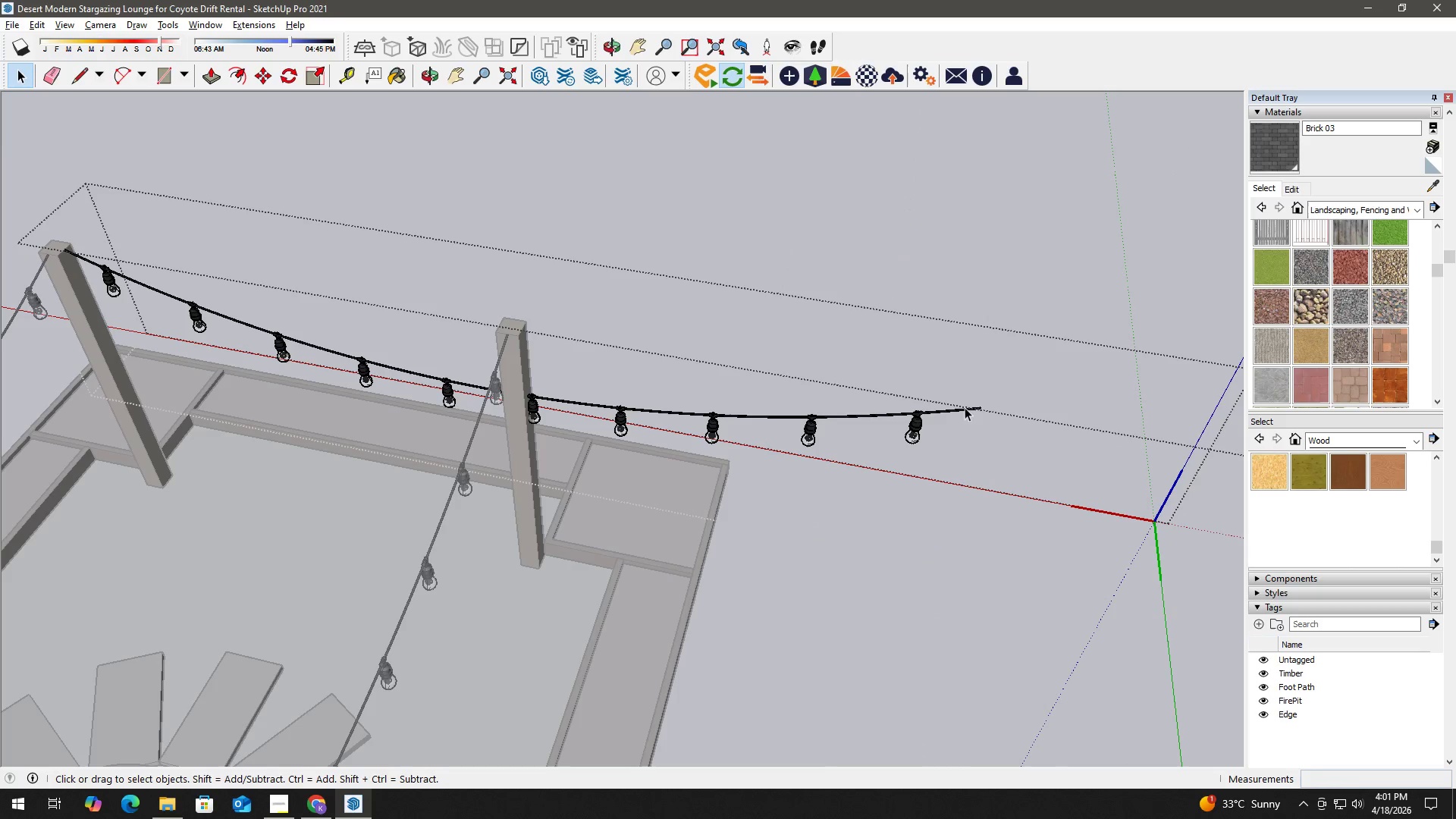 
left_click_drag(start_coordinate=[949, 375], to_coordinate=[1006, 425])
 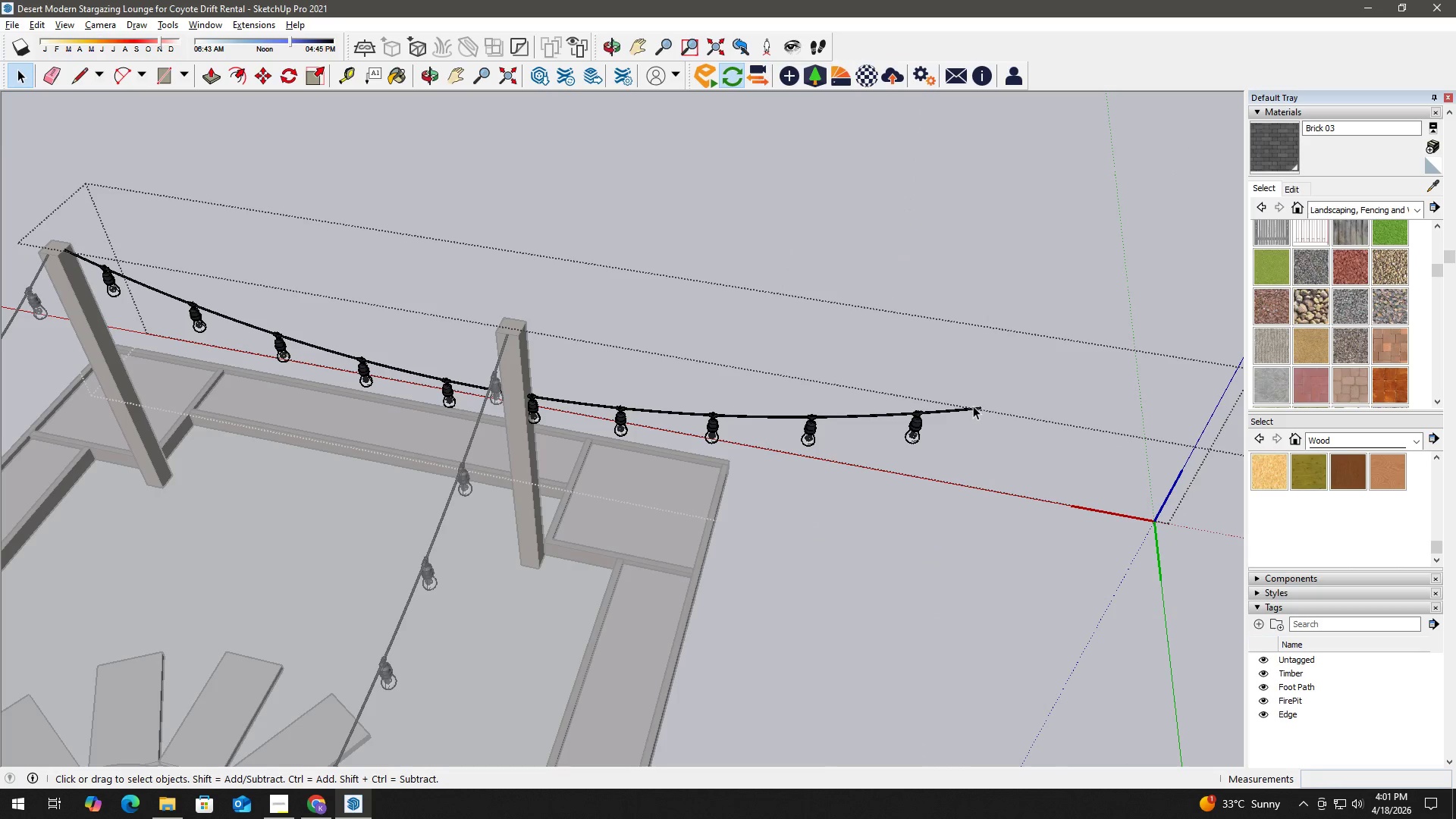 
left_click([973, 410])
 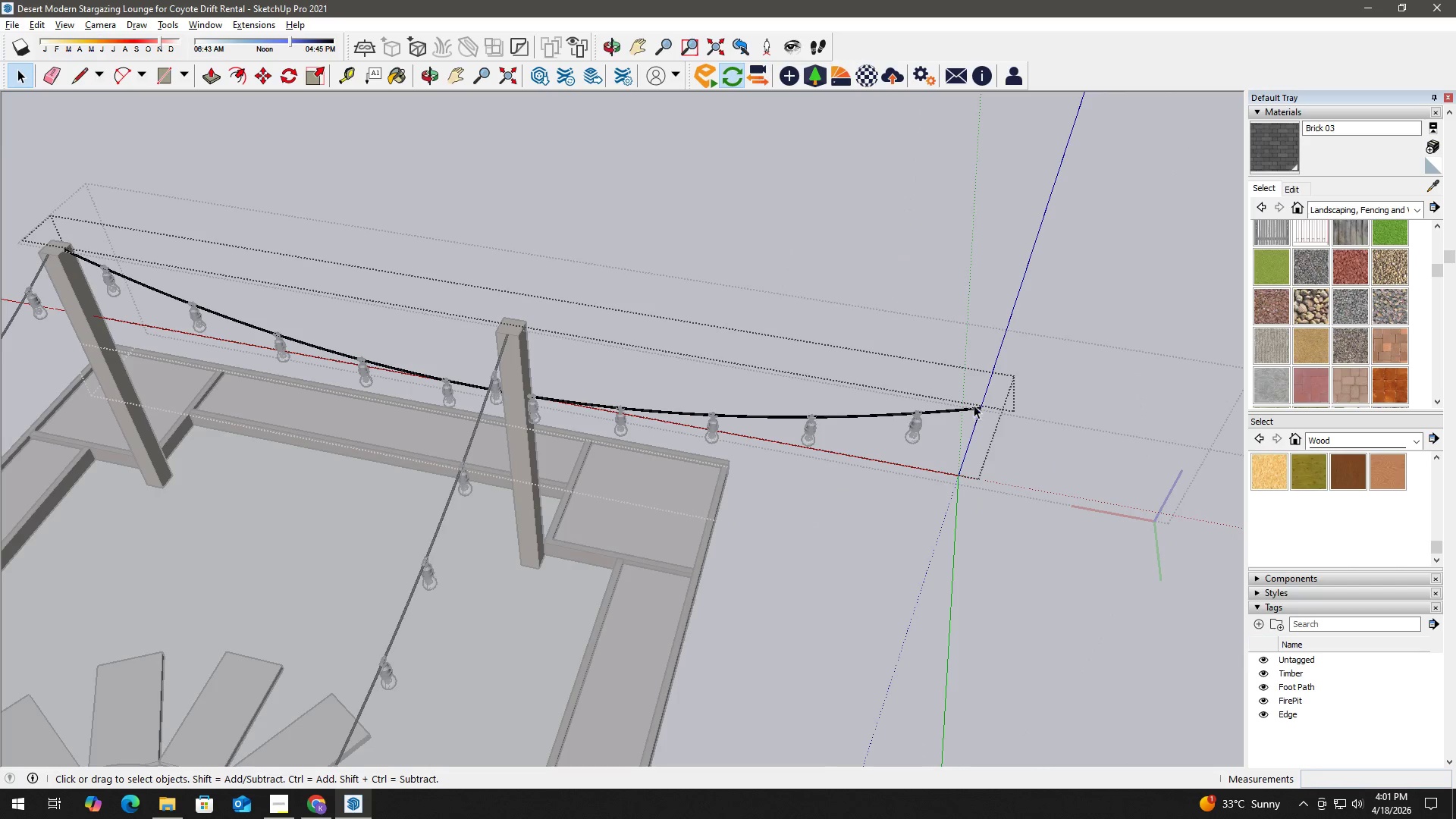 
left_click_drag(start_coordinate=[958, 373], to_coordinate=[1025, 445])
 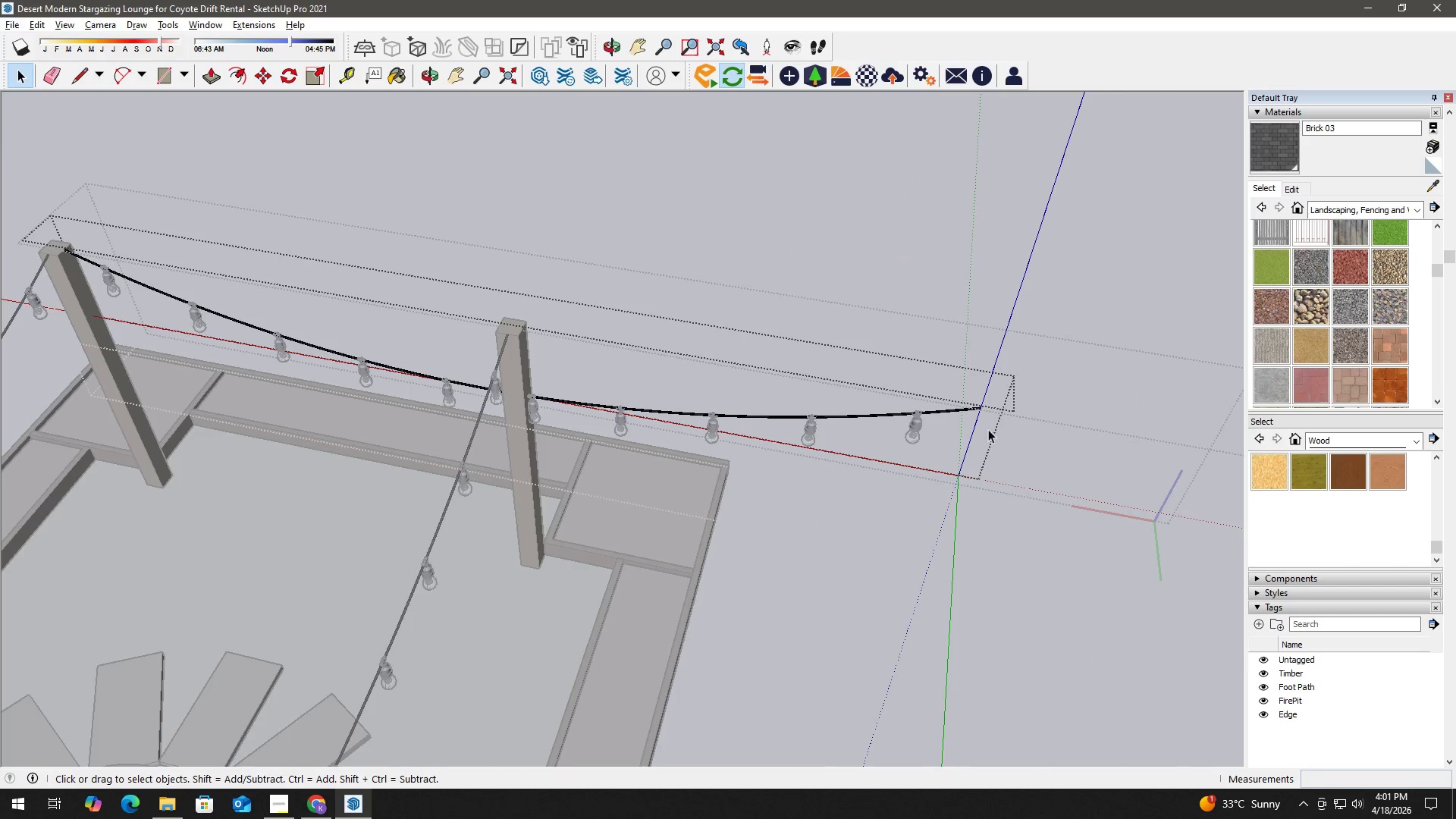 
key(M)
 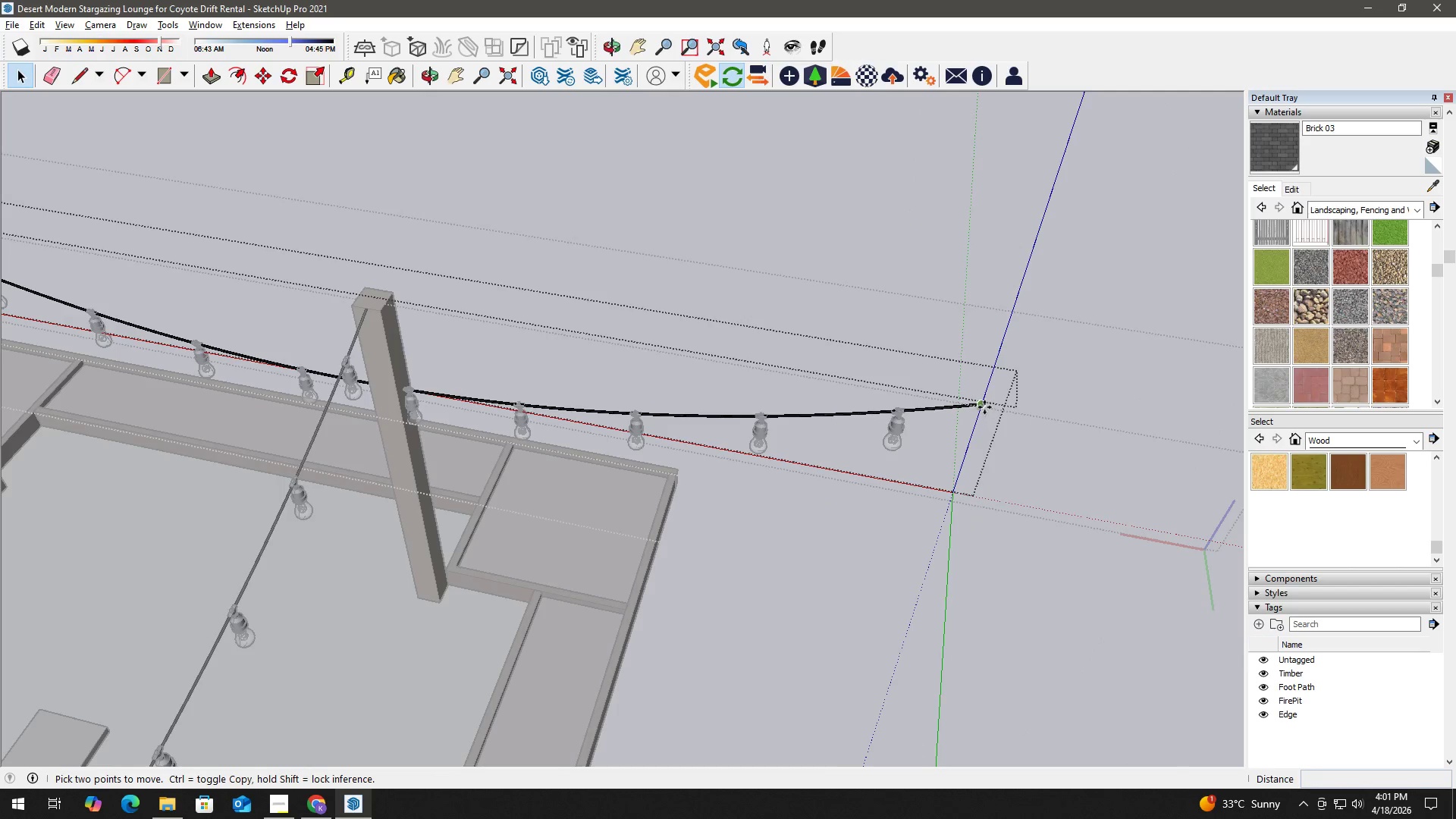 
scroll: coordinate [977, 420], scroll_direction: up, amount: 3.0
 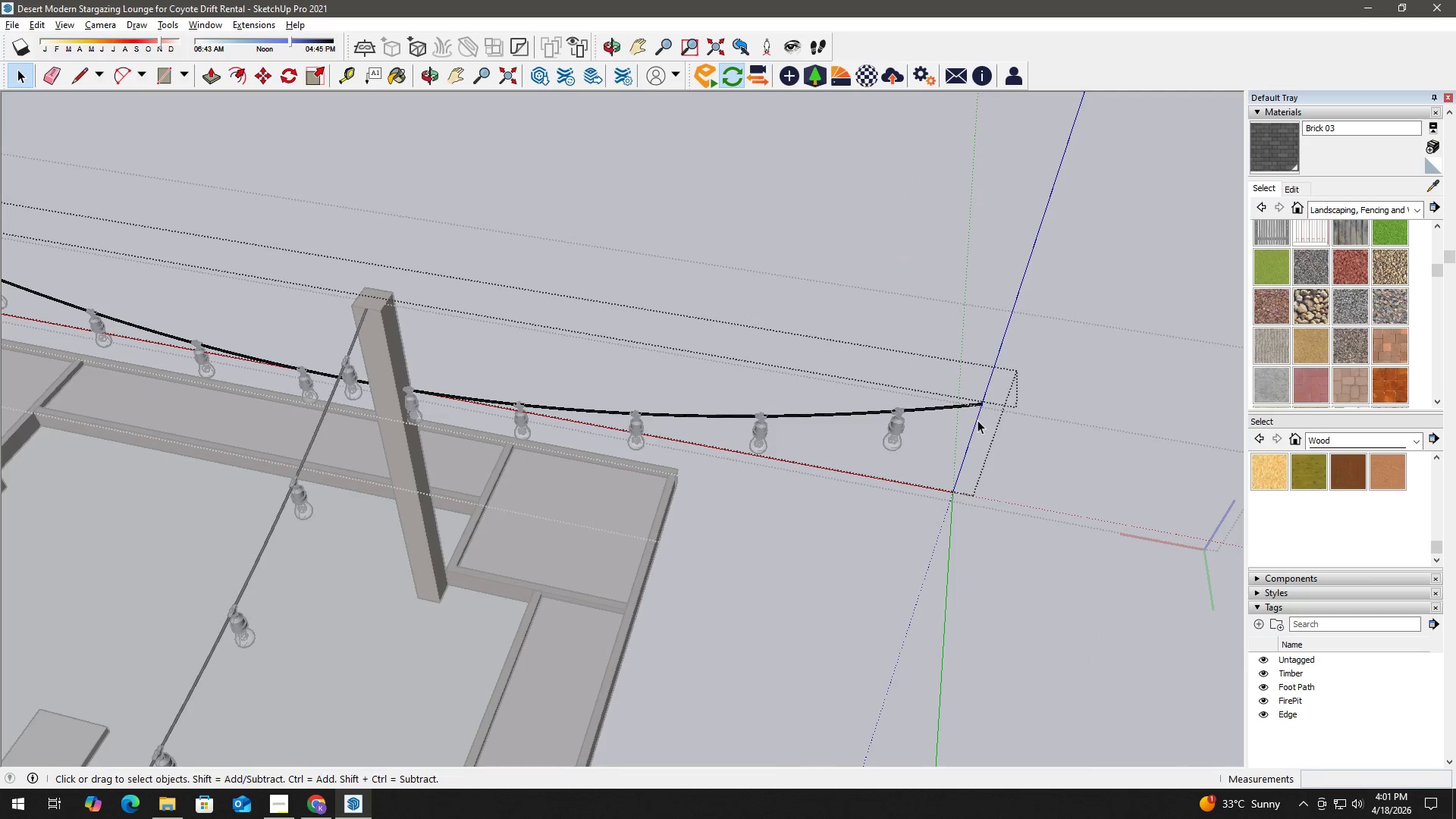 
left_click_drag(start_coordinate=[984, 406], to_coordinate=[977, 406])
 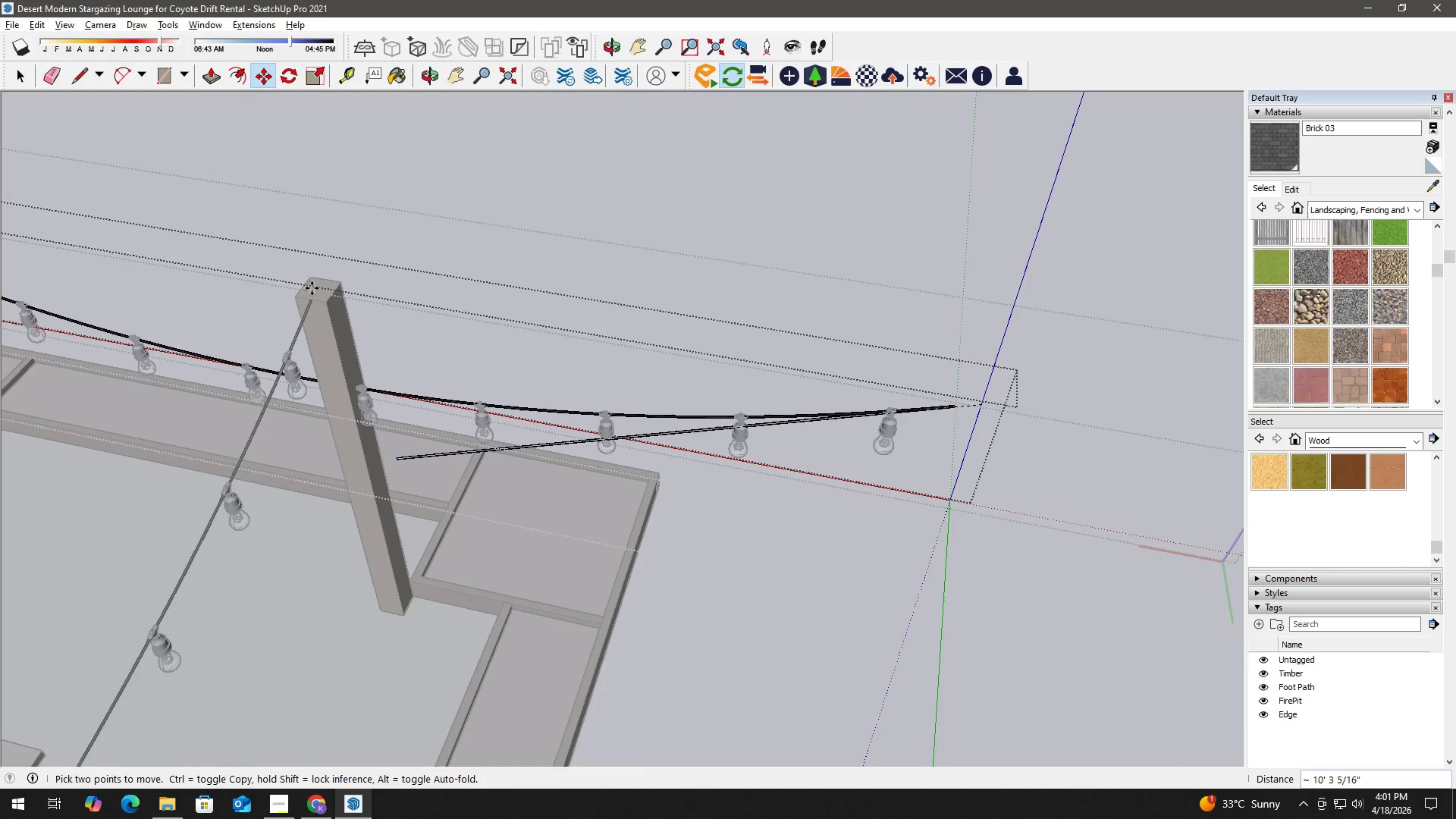 
scroll: coordinate [278, 280], scroll_direction: up, amount: 2.0
 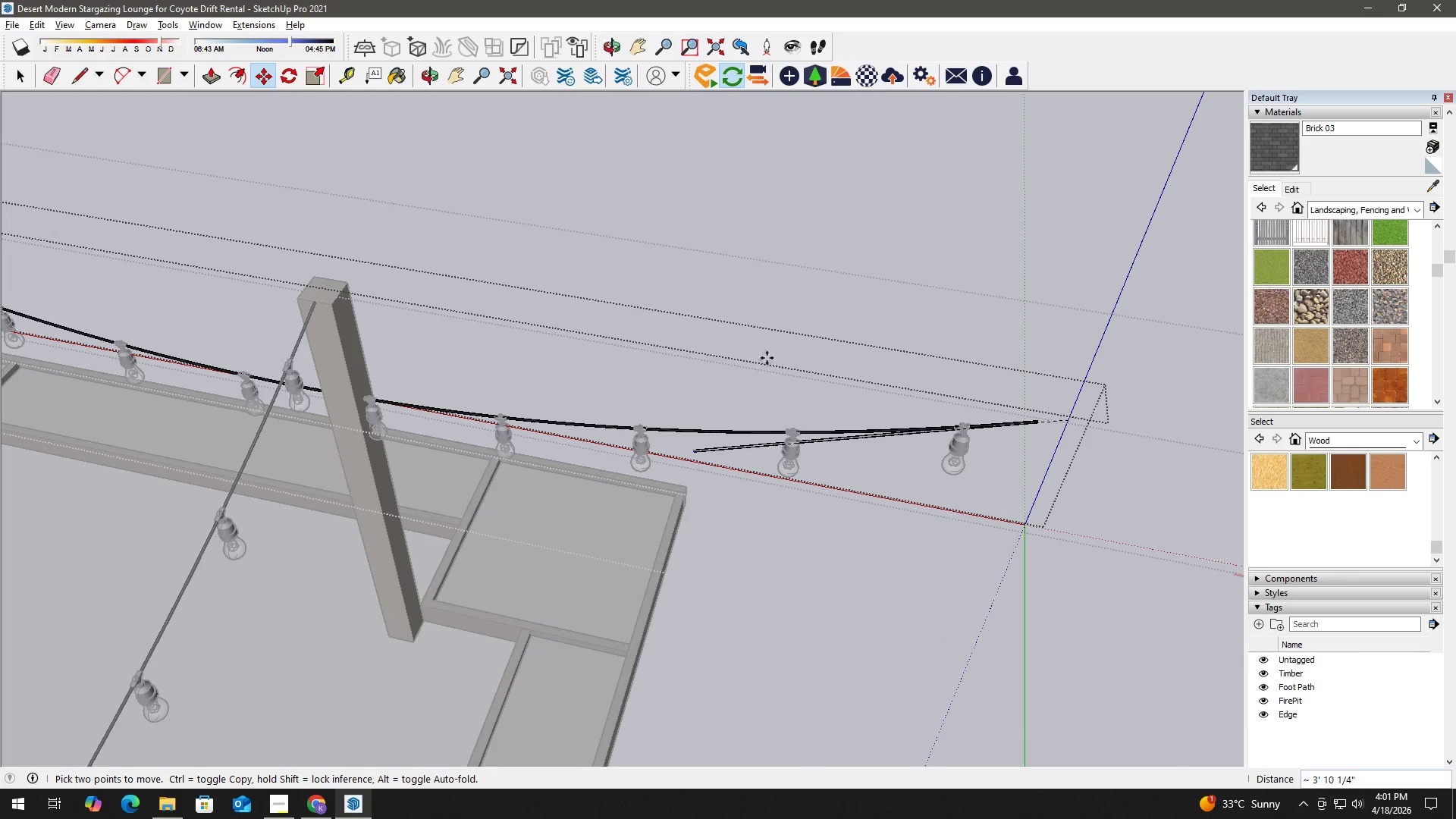 
key(Escape)
 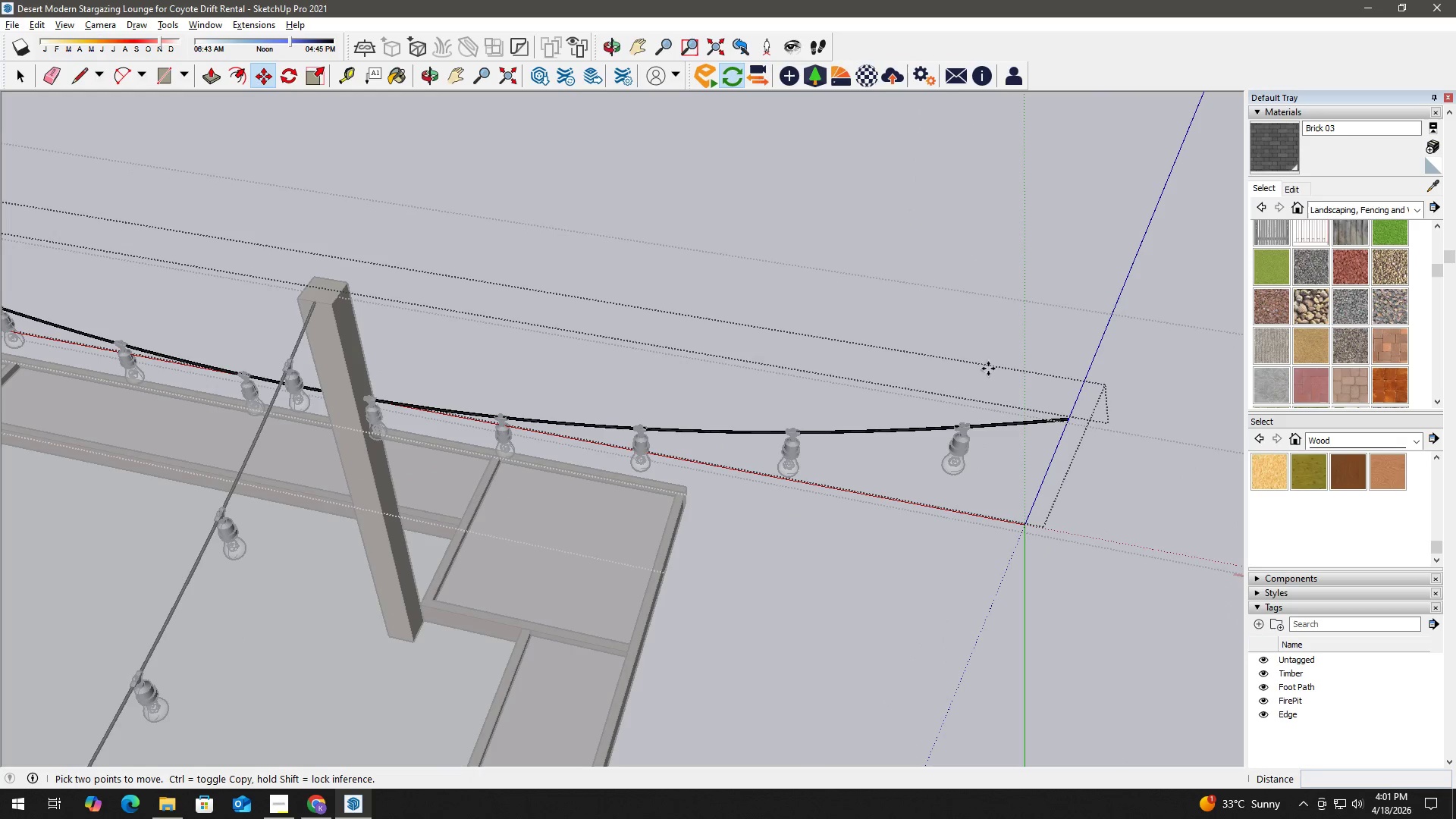 
left_click_drag(start_coordinate=[1027, 375], to_coordinate=[1168, 482])
 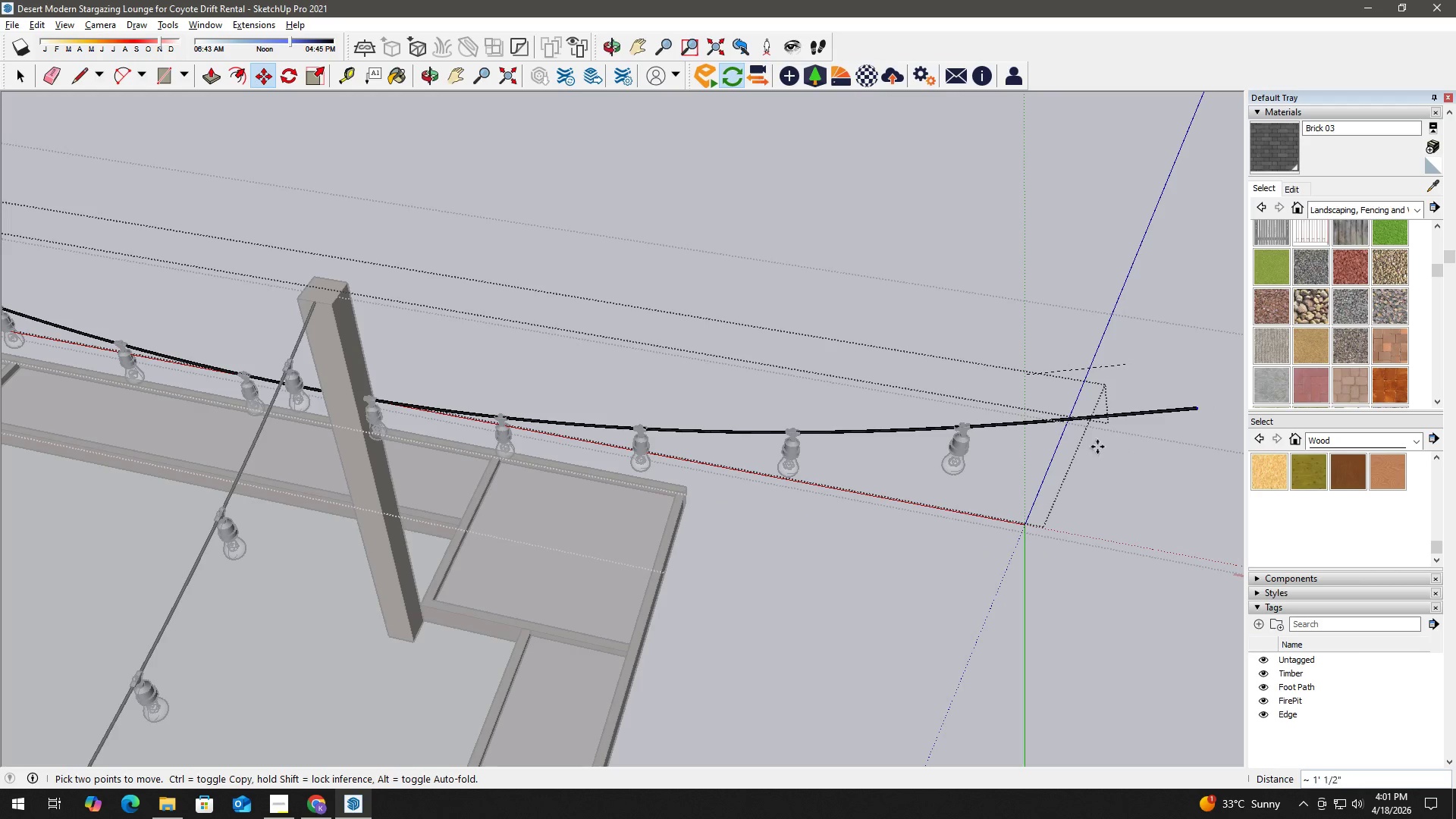 
key(Escape)
 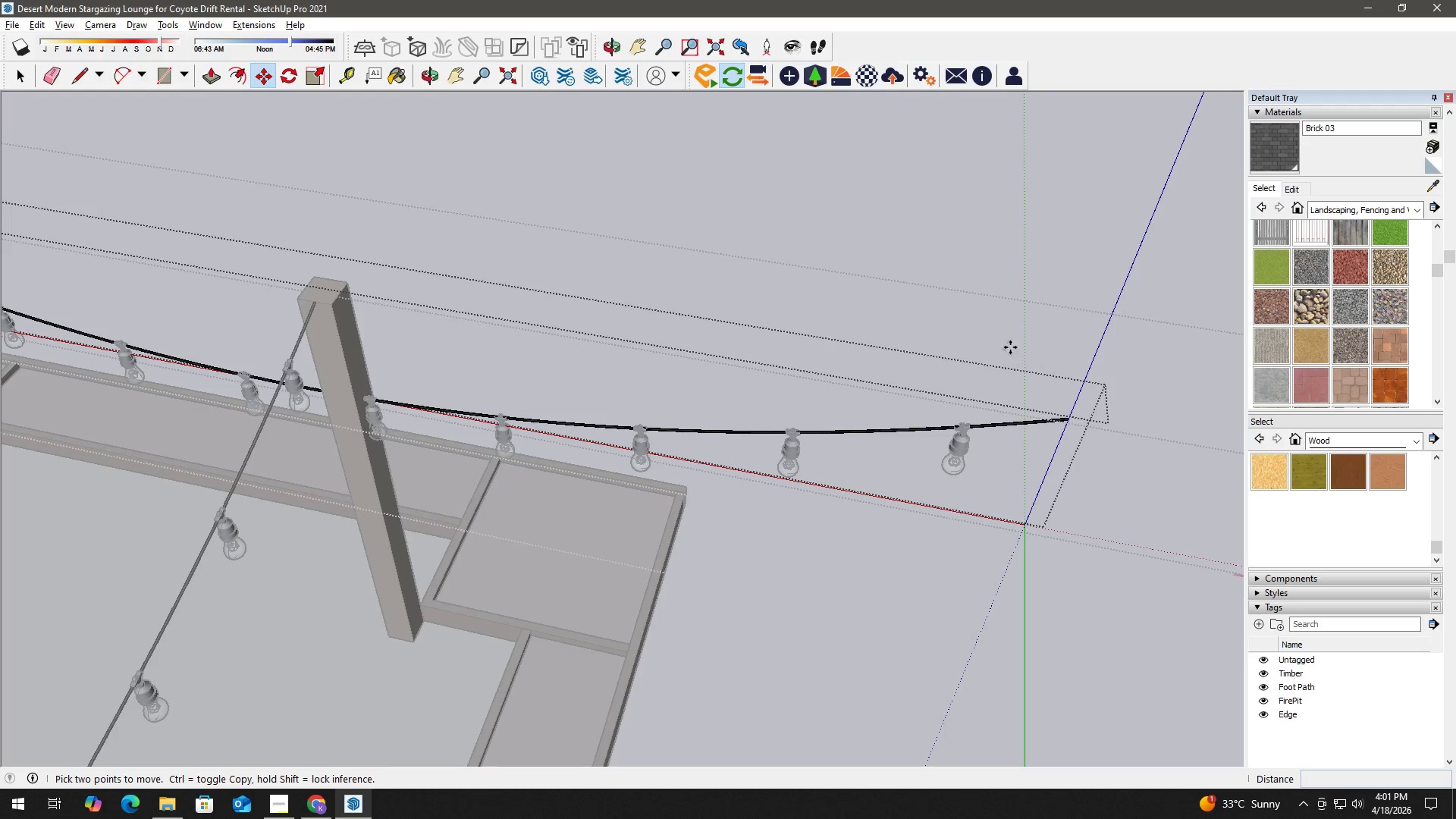 
left_click_drag(start_coordinate=[1013, 349], to_coordinate=[1090, 437])
 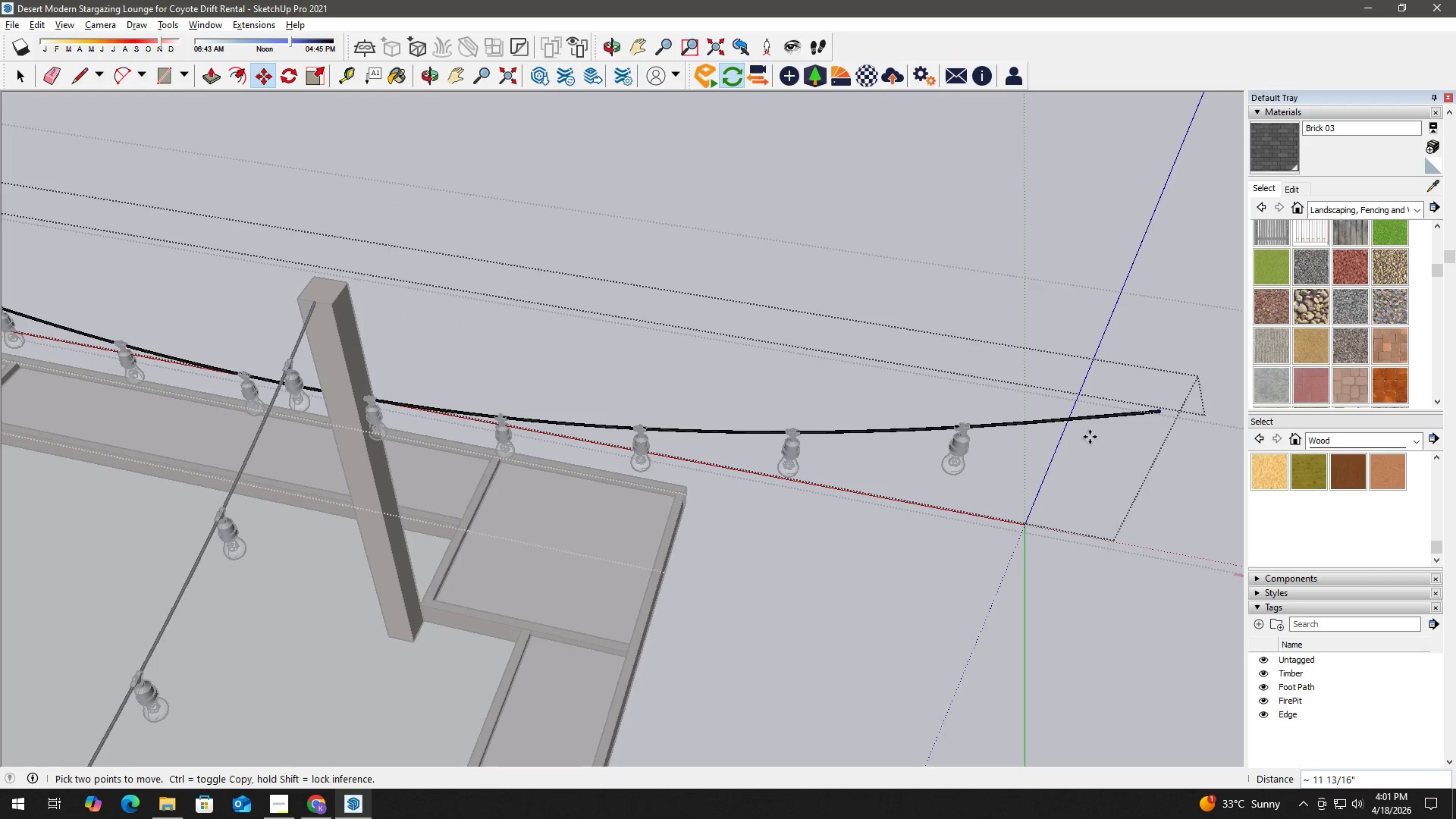 
key(Escape)
 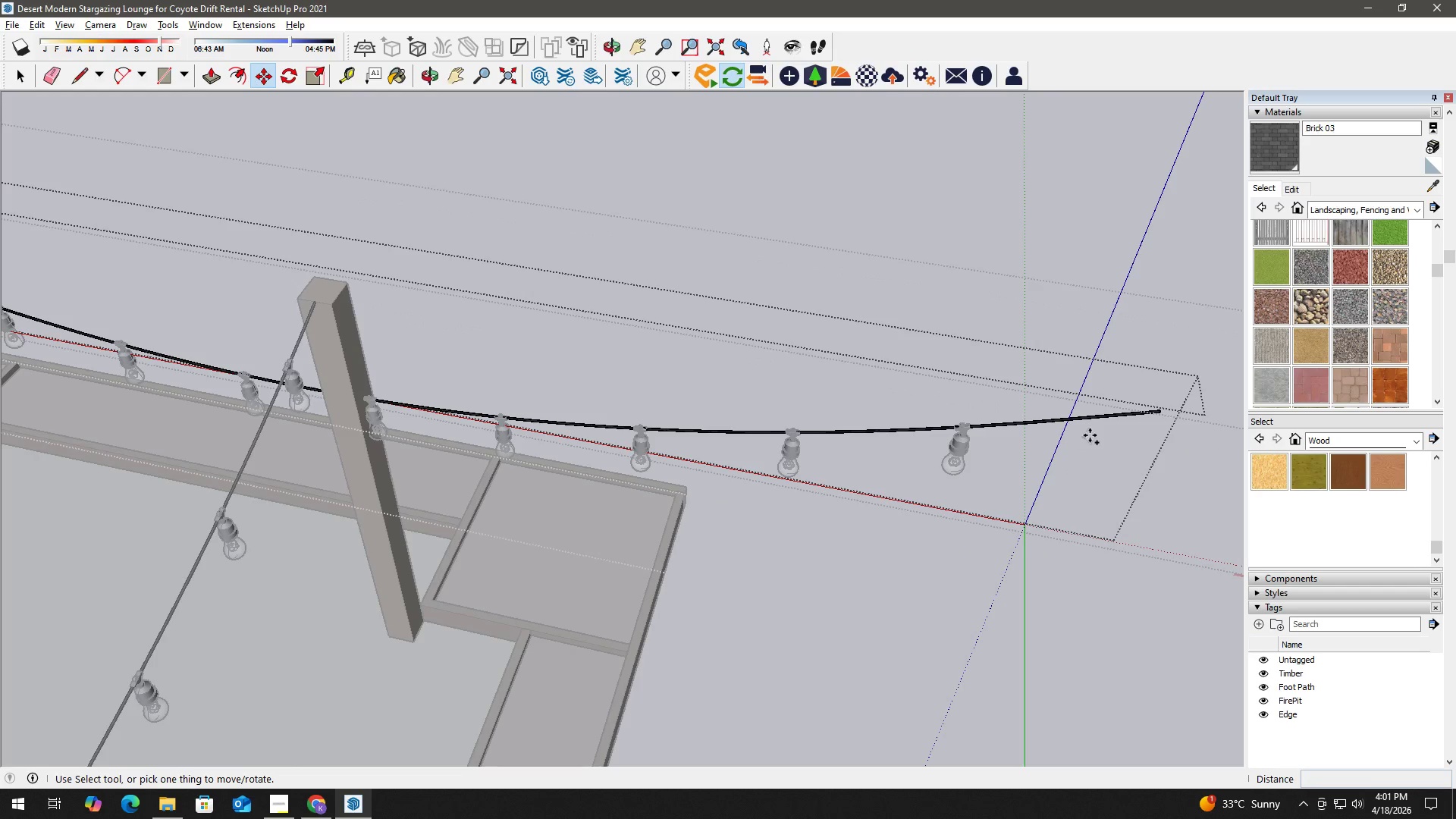 
key(Control+Z)
 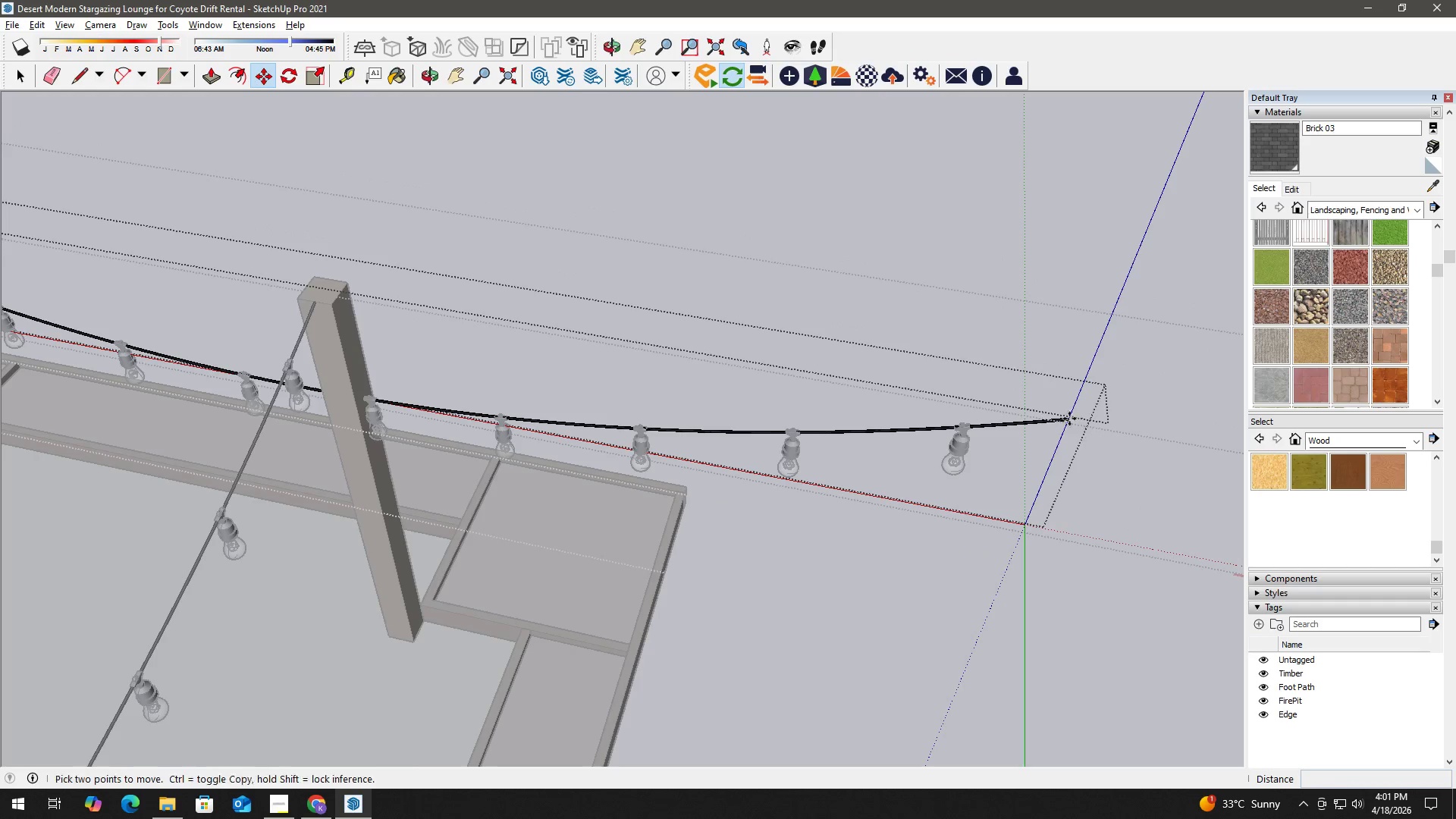 
key(Space)
 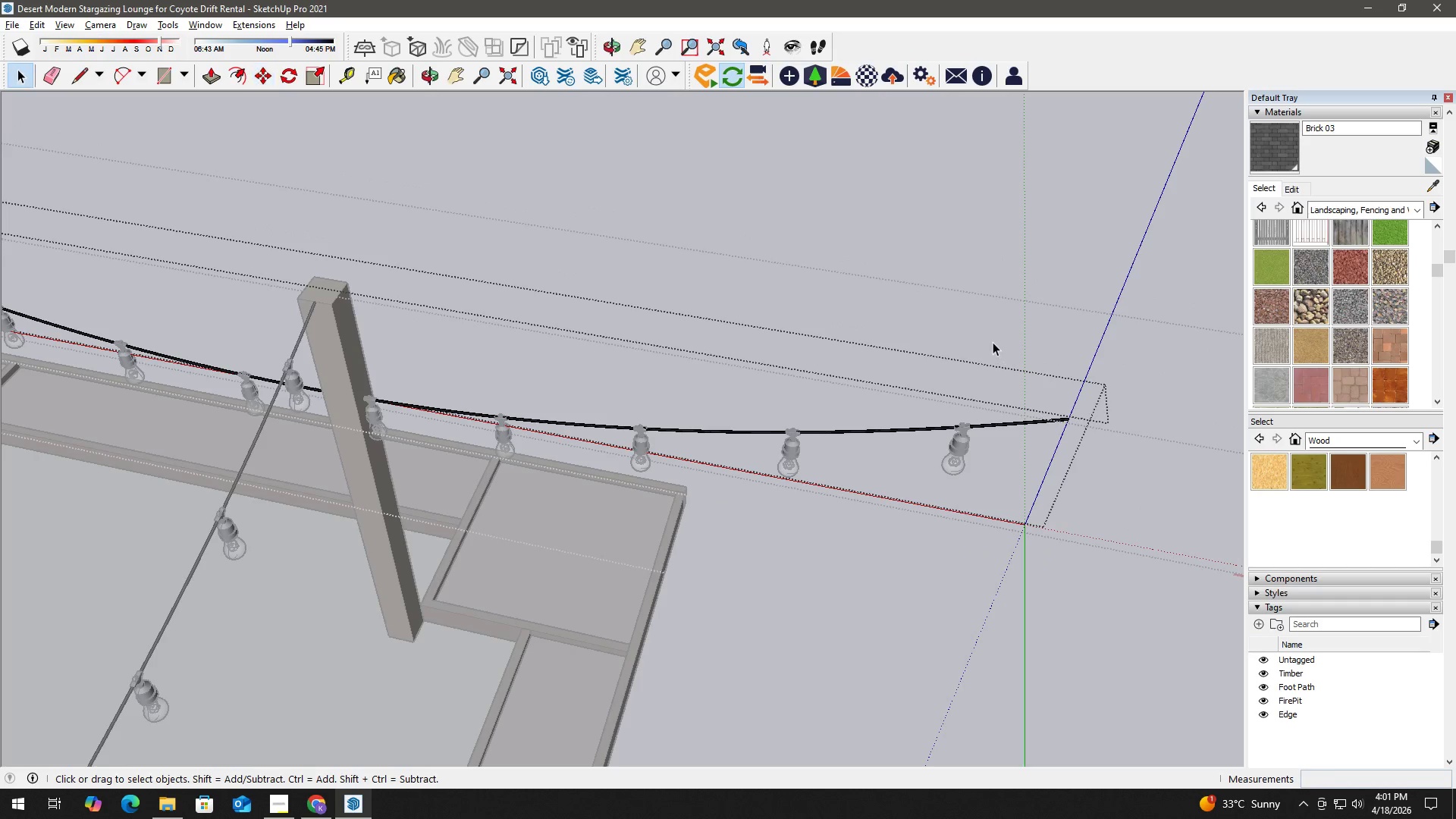 
left_click_drag(start_coordinate=[993, 343], to_coordinate=[1122, 493])
 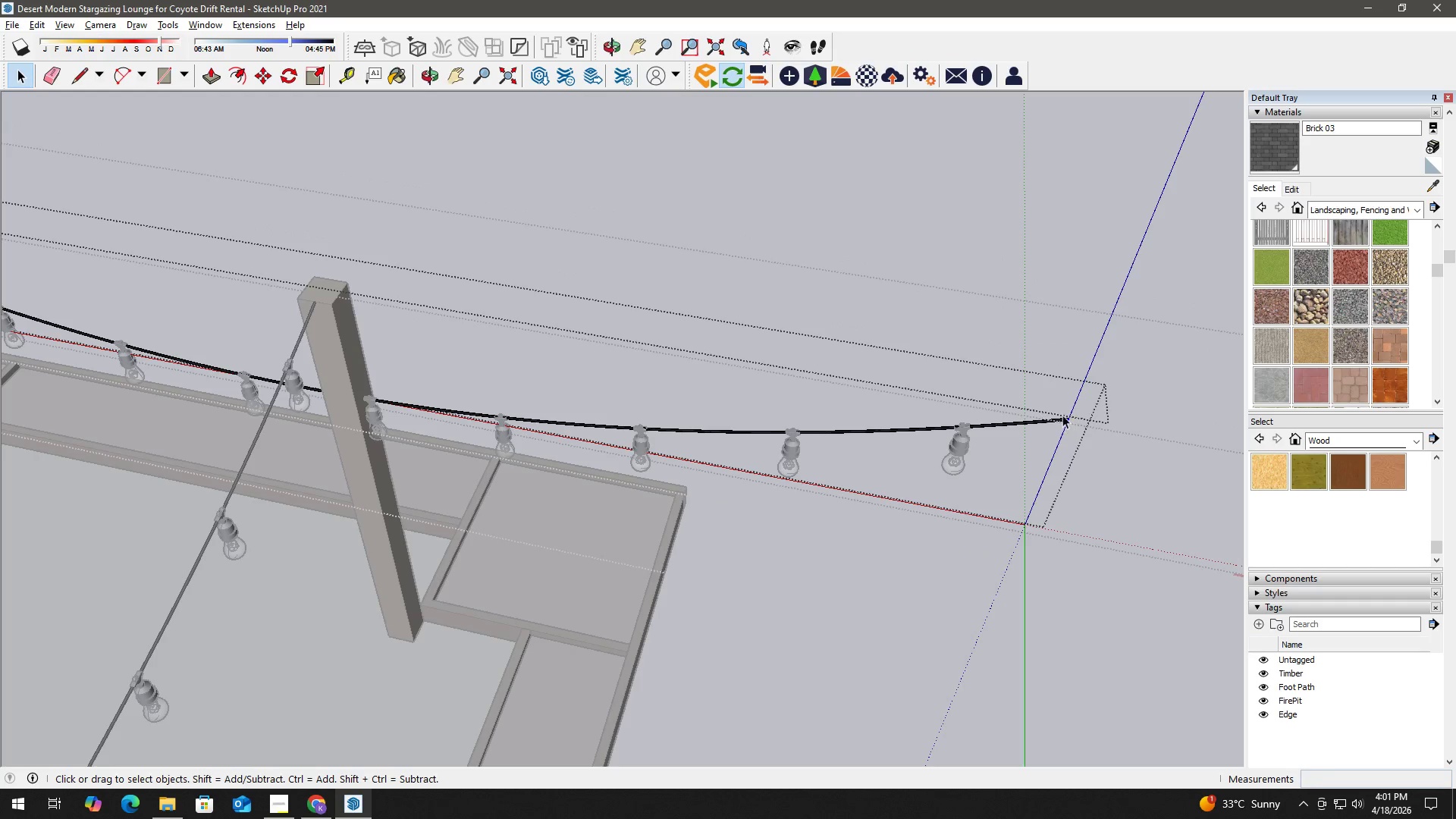 
key(M)
 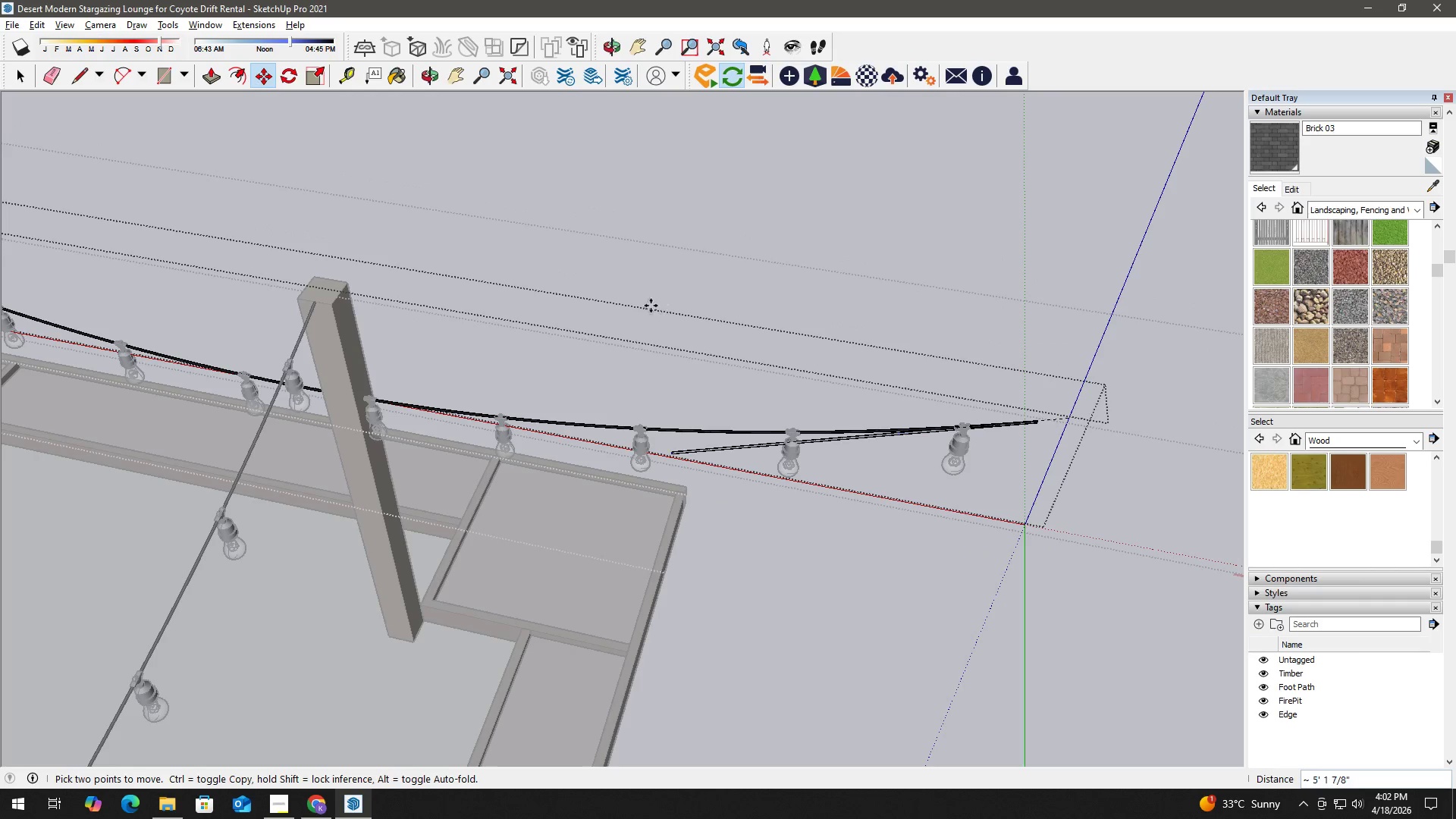 
key(Escape)
 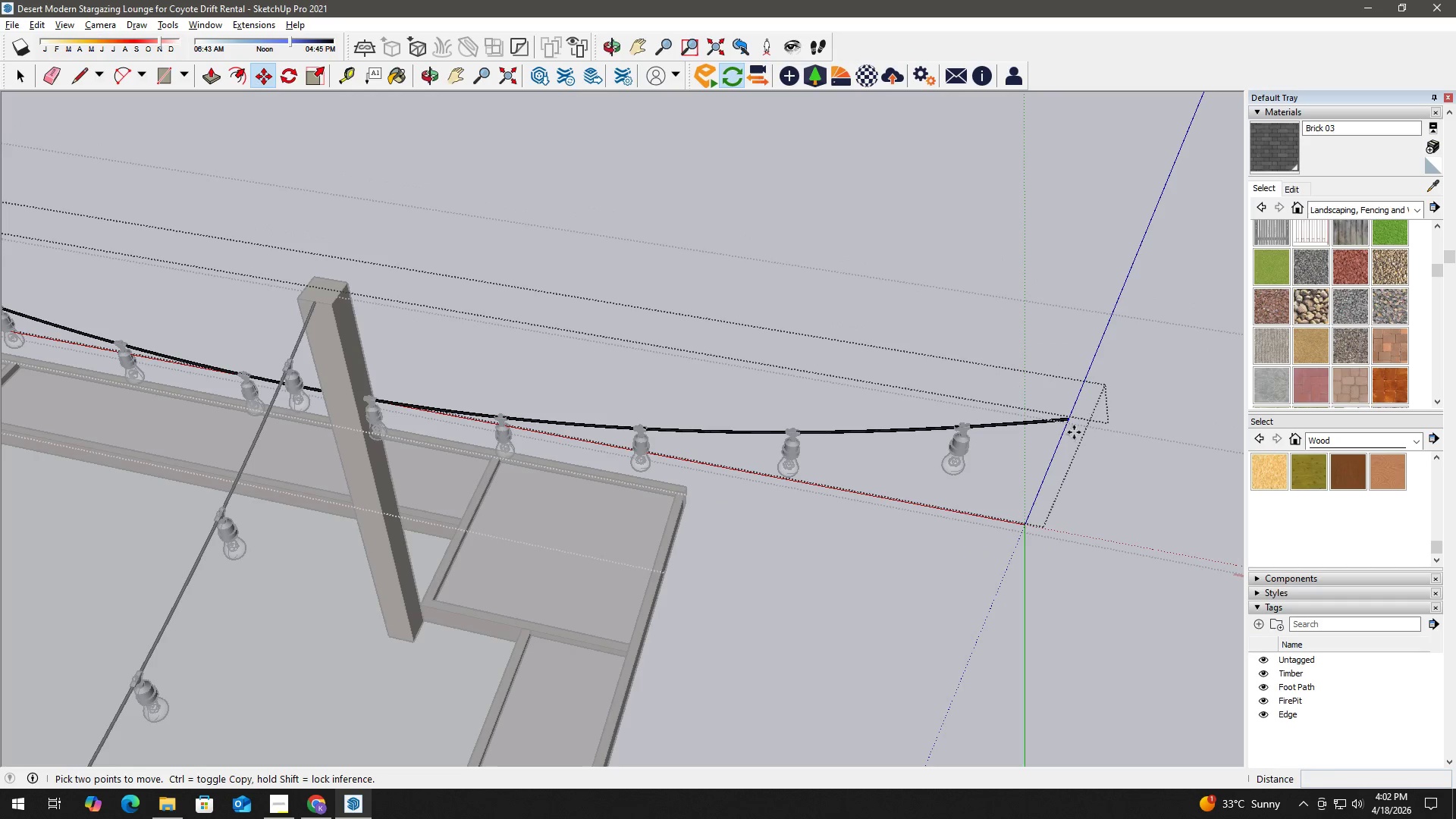 
scroll: coordinate [1061, 413], scroll_direction: up, amount: 25.0
 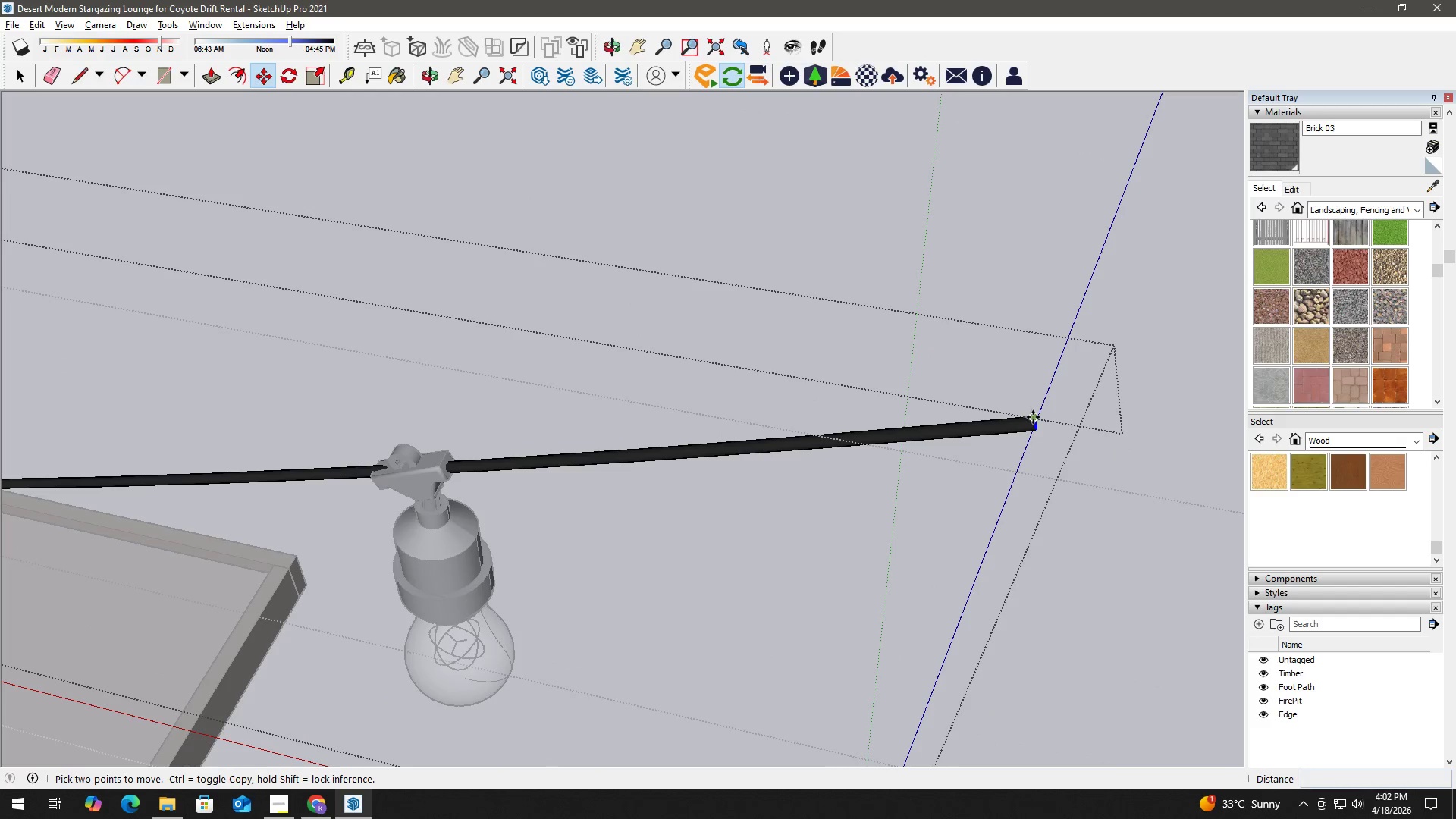 
left_click([1034, 416])
 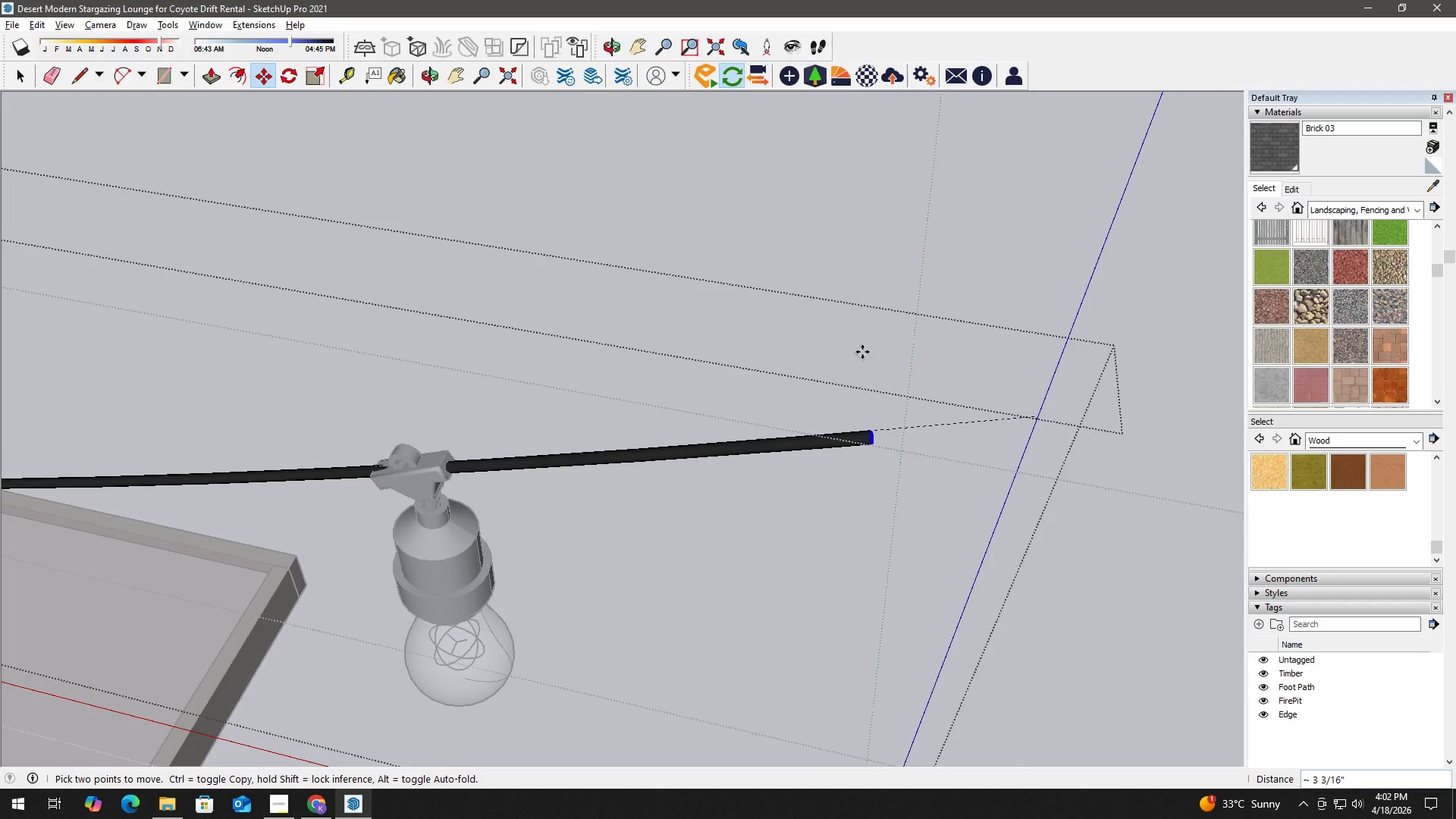 
wait(6.09)
 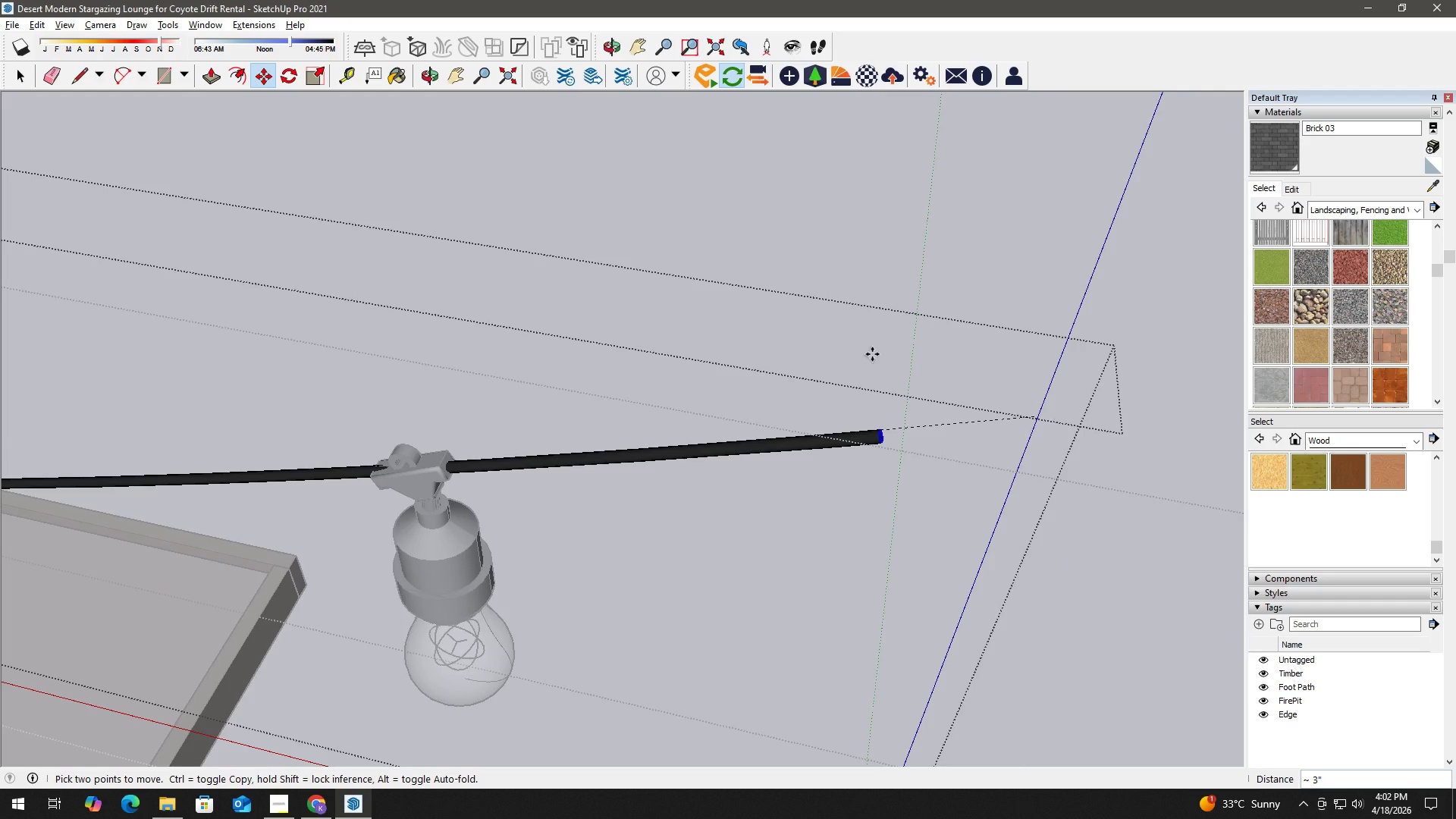 
scroll: coordinate [805, 353], scroll_direction: down, amount: 28.0
 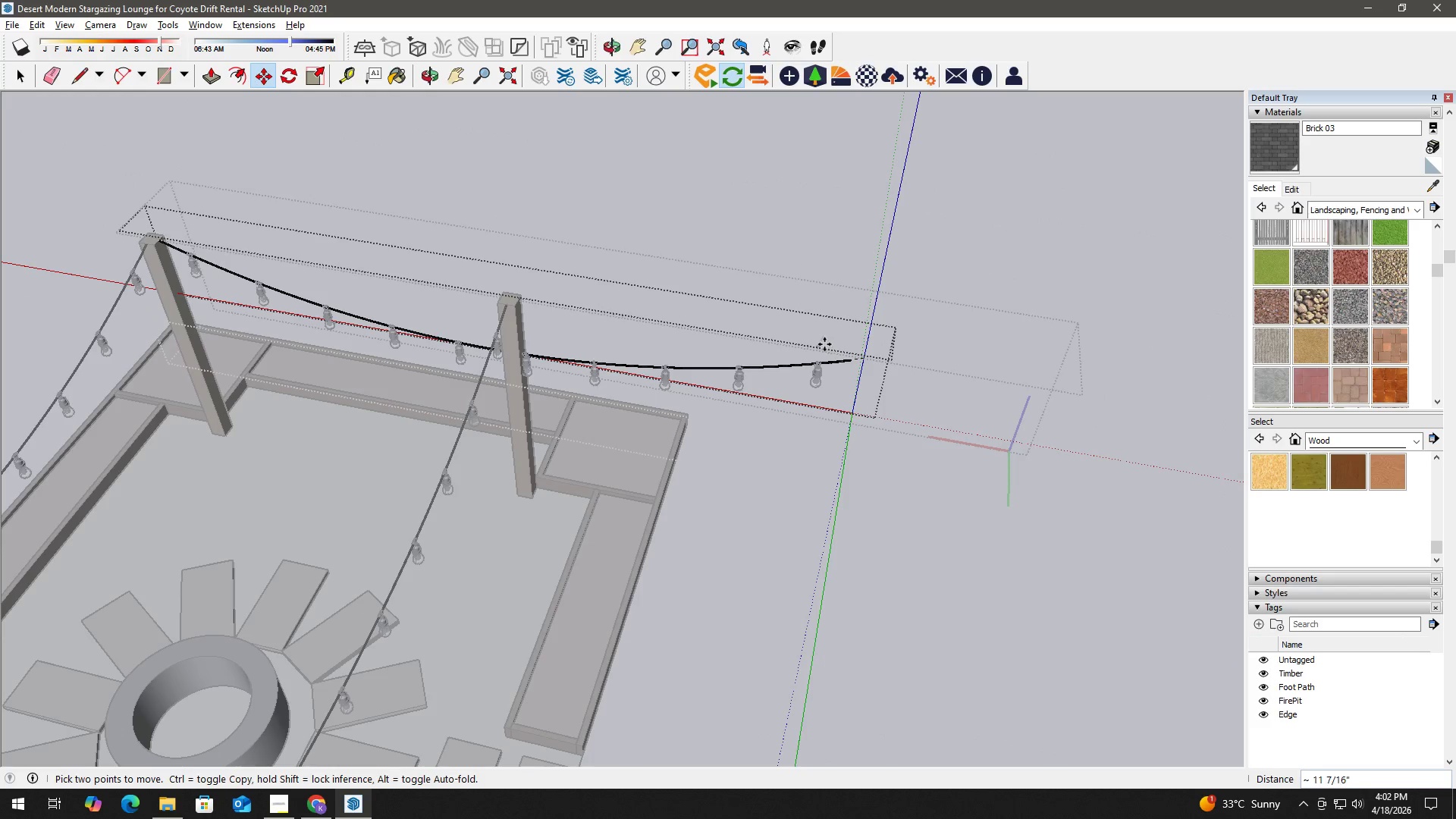 
key(Escape)
 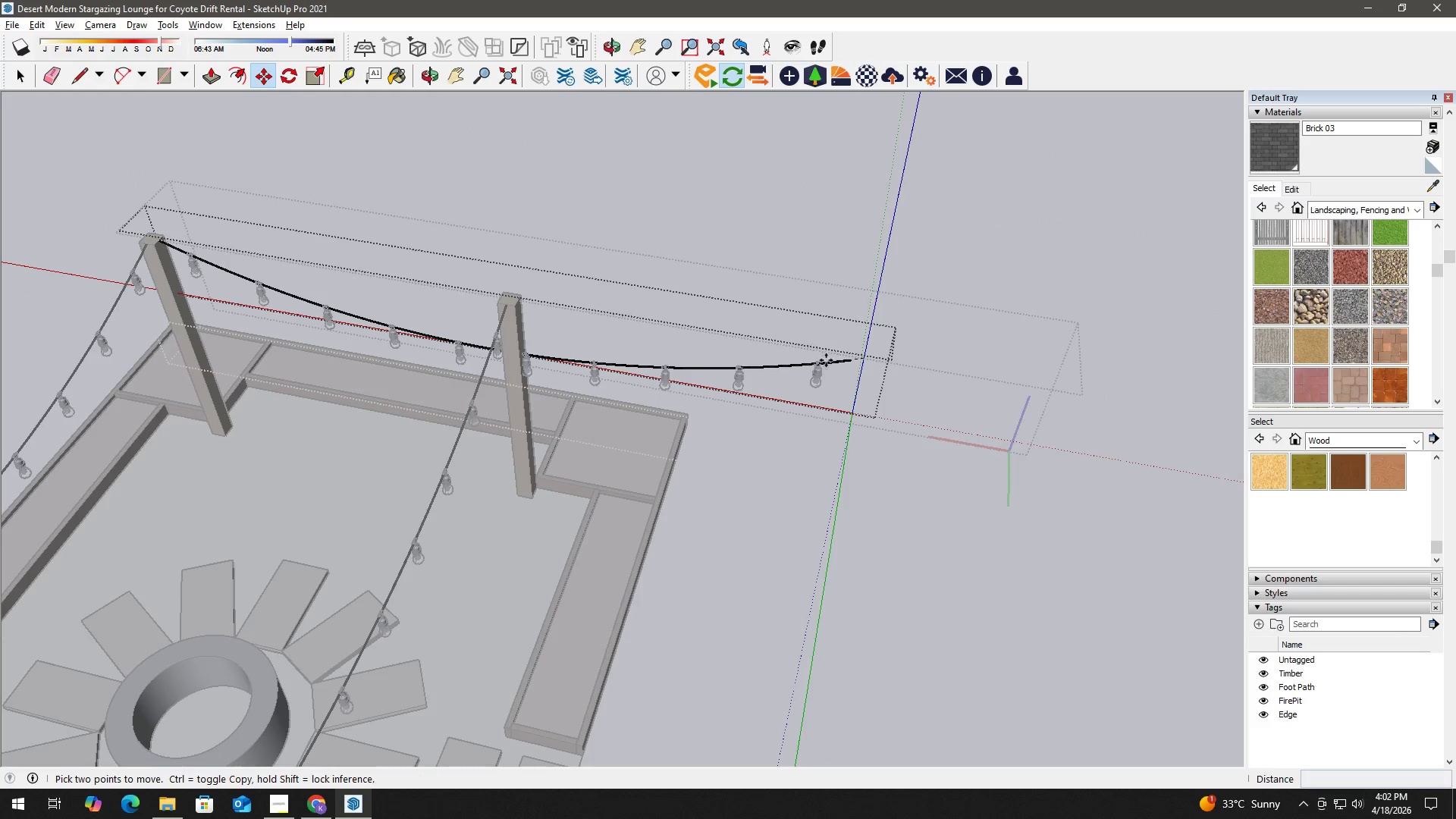 
key(Space)
 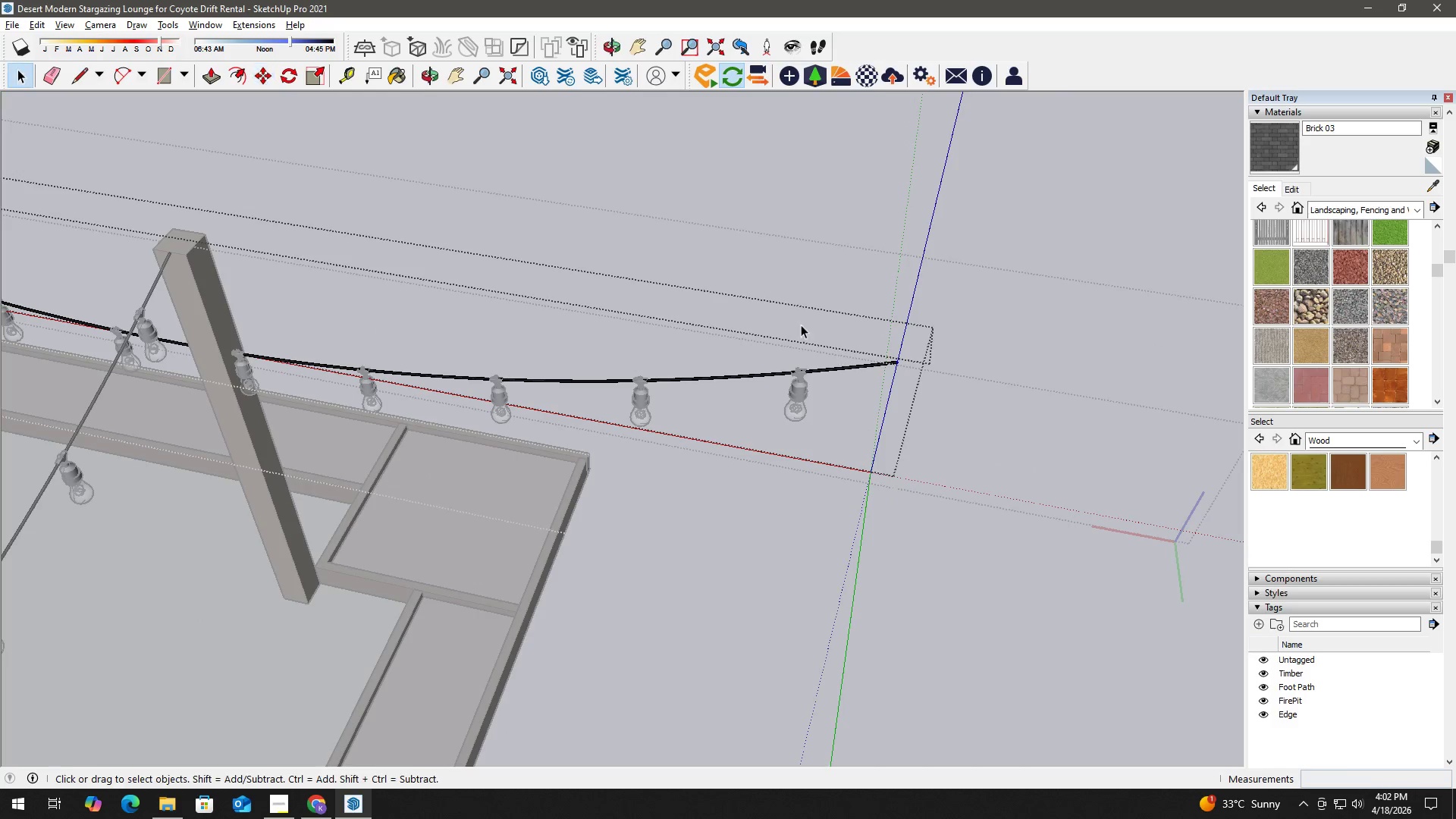 
key(Escape)
 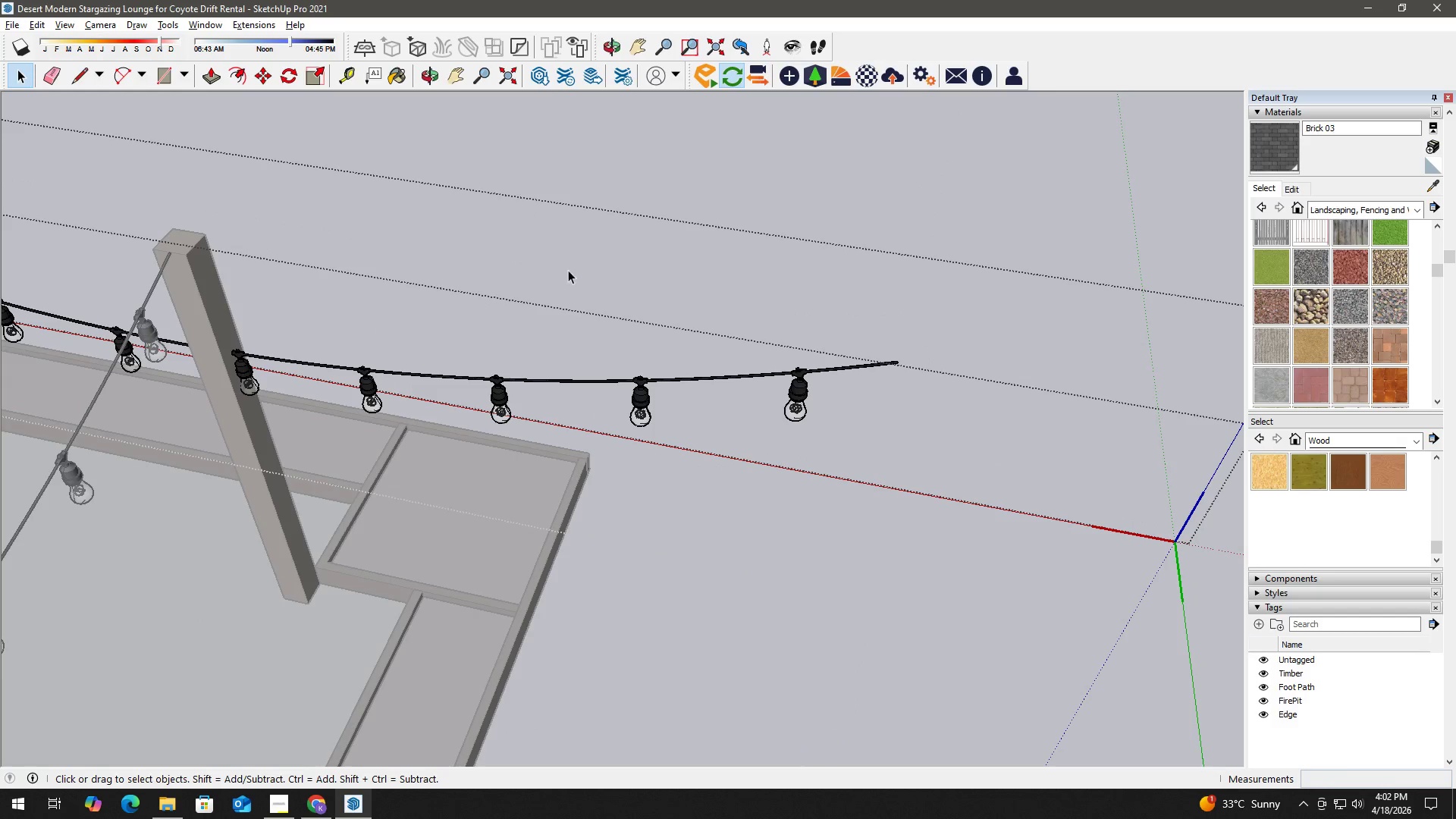 
scroll: coordinate [839, 353], scroll_direction: up, amount: 8.0
 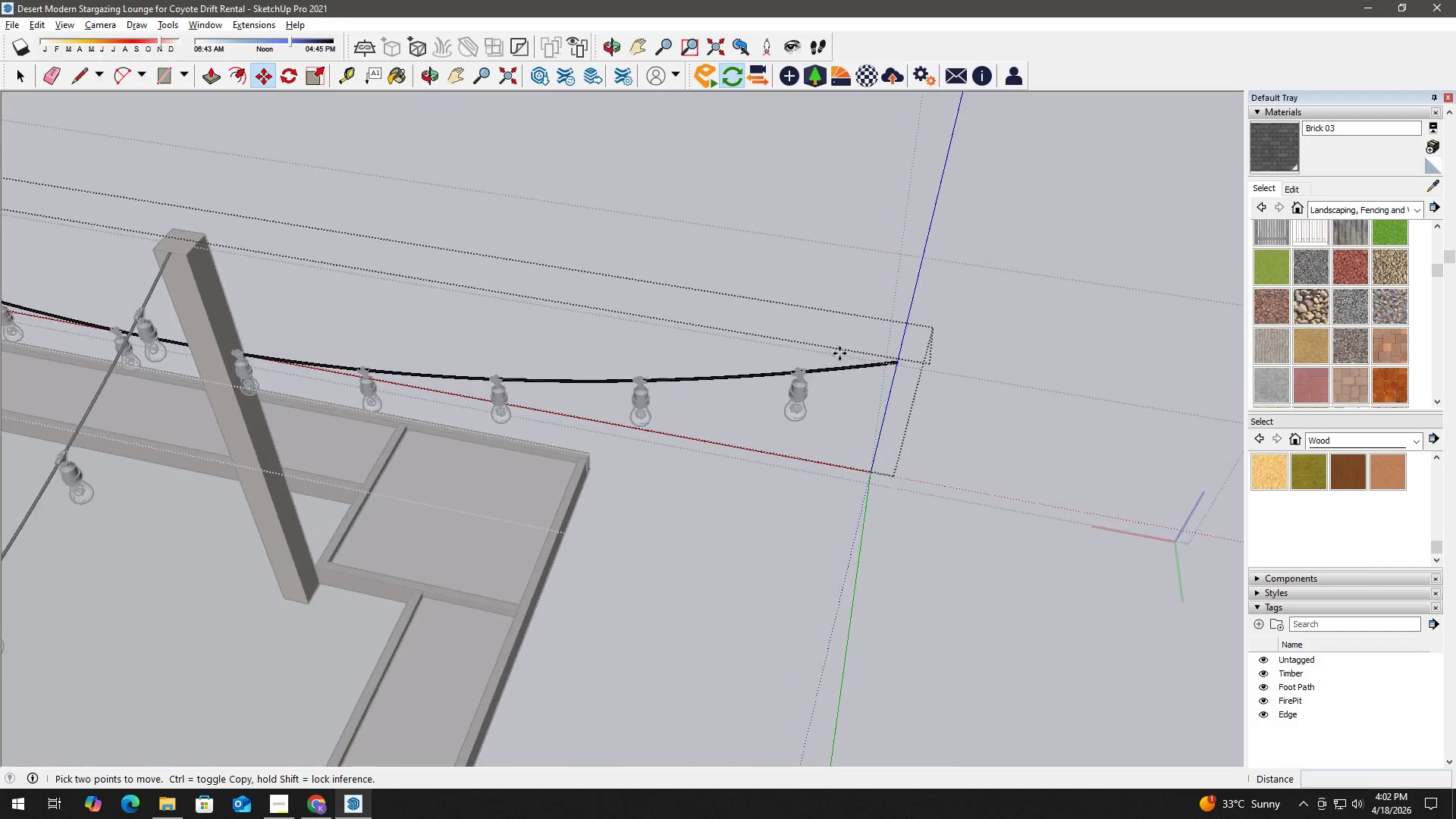 
scroll: coordinate [596, 332], scroll_direction: down, amount: 3.0
 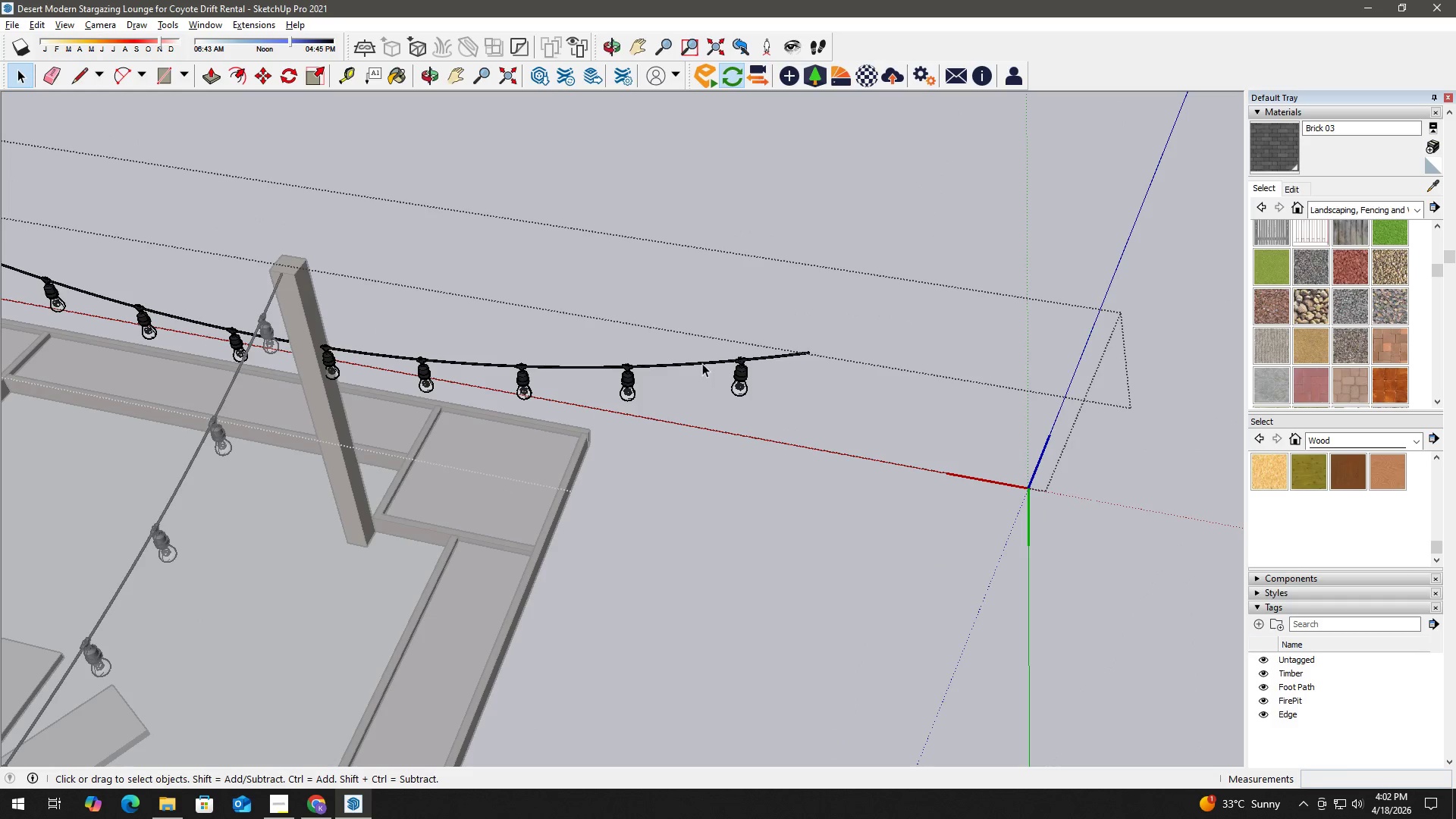 
double_click([704, 360])
 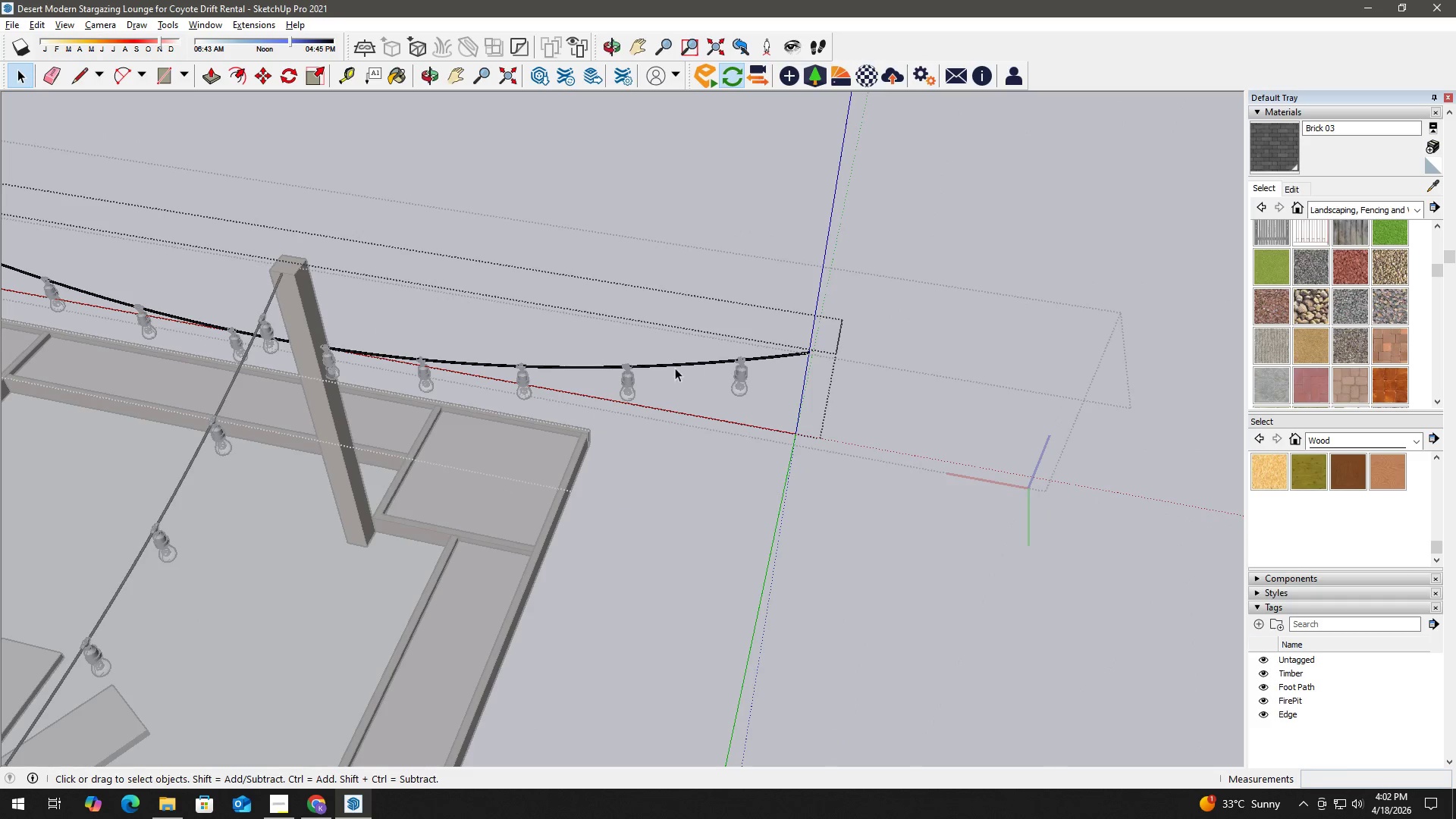 
scroll: coordinate [457, 361], scroll_direction: down, amount: 7.0
 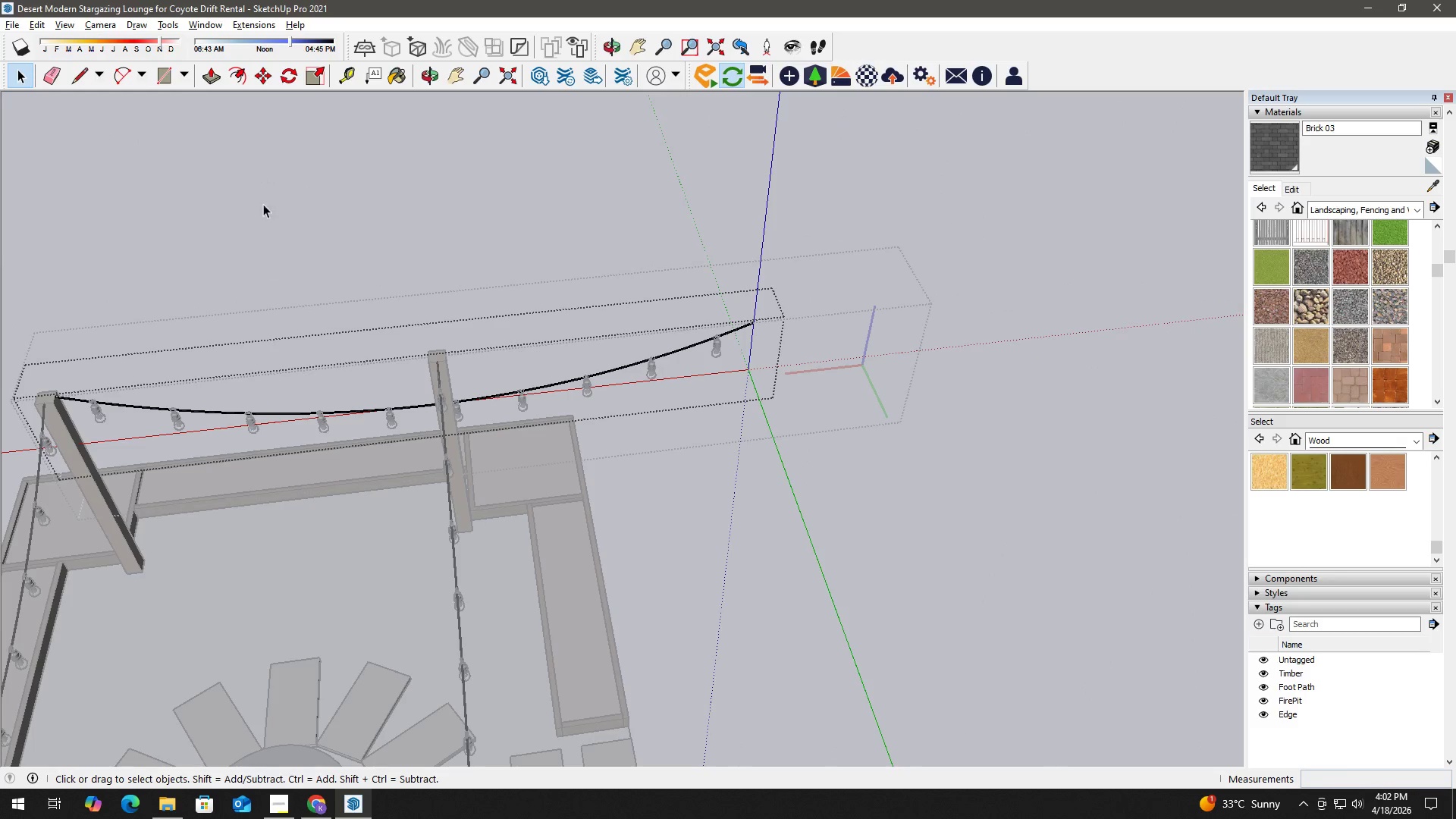 
left_click_drag(start_coordinate=[249, 164], to_coordinate=[927, 553])
 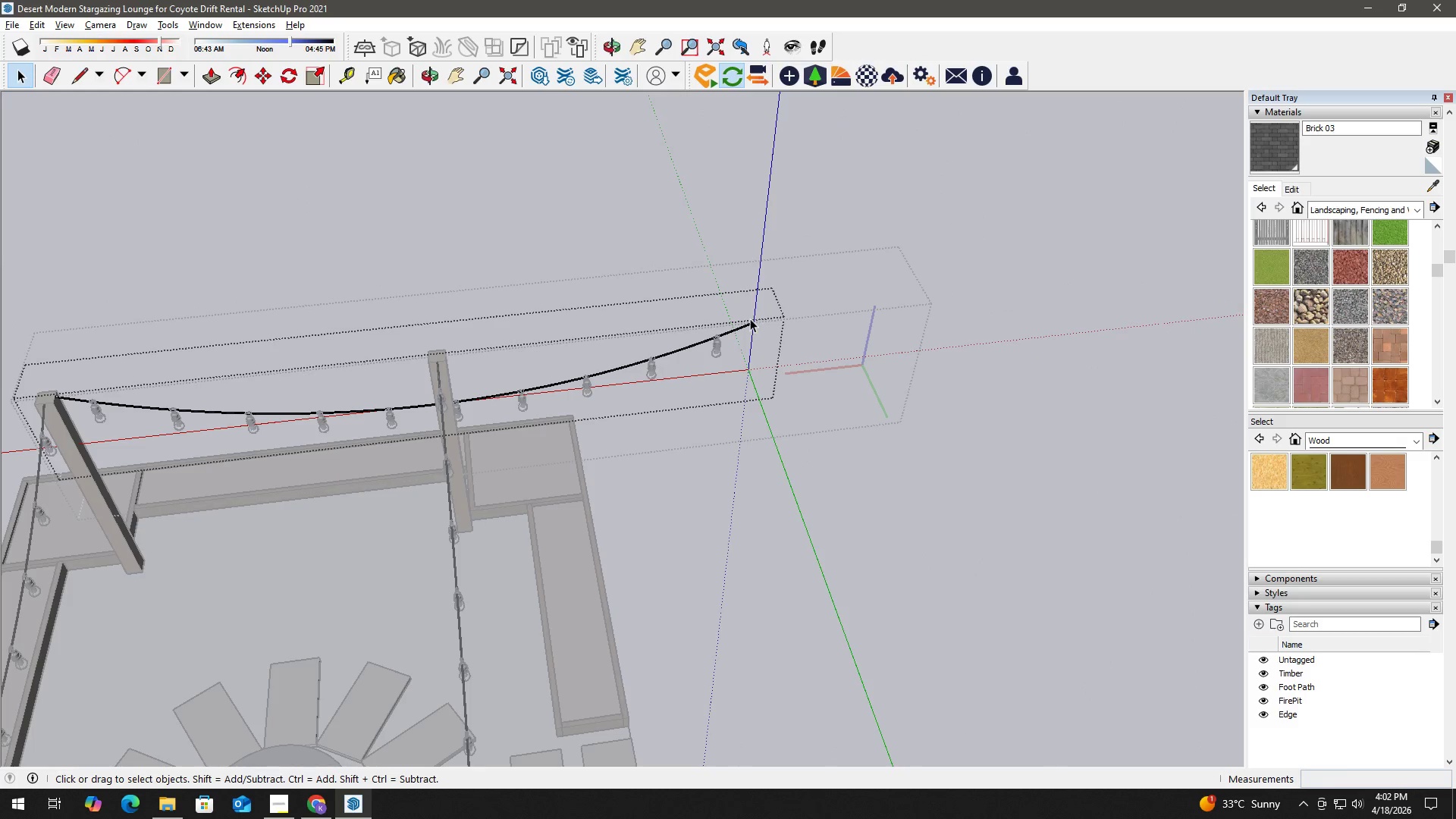 
key(M)
 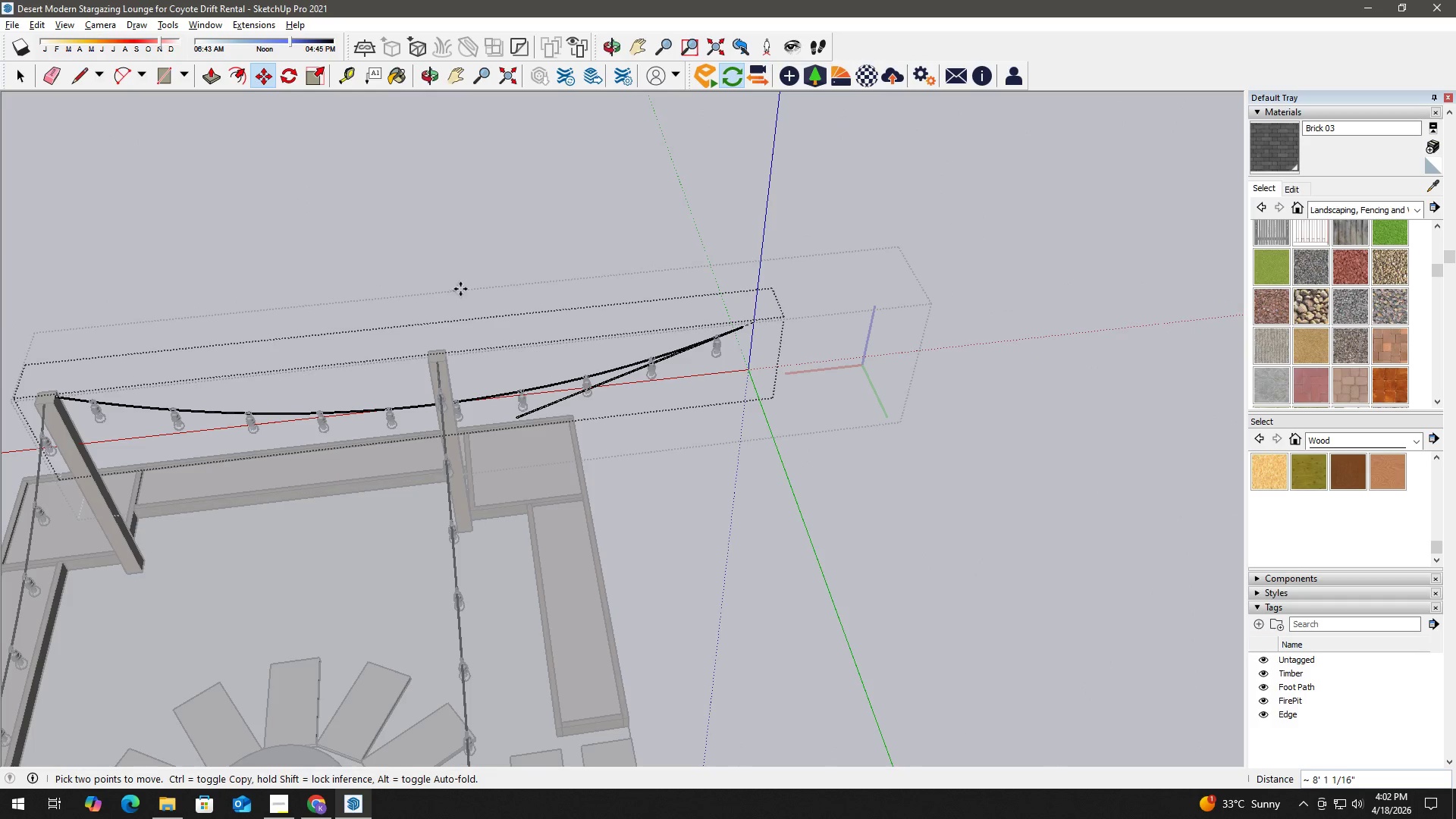 
key(Escape)
 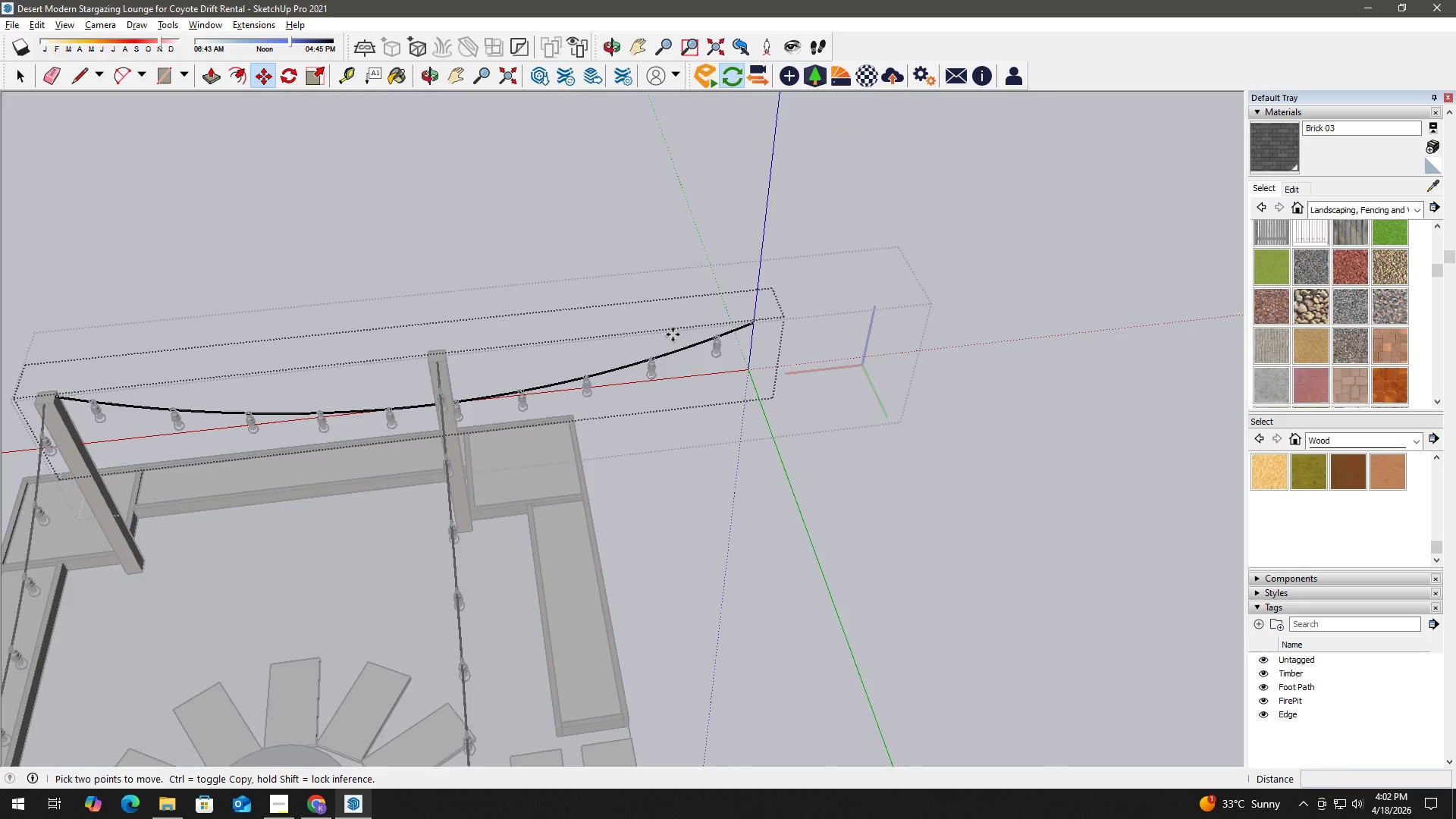 
key(Space)
 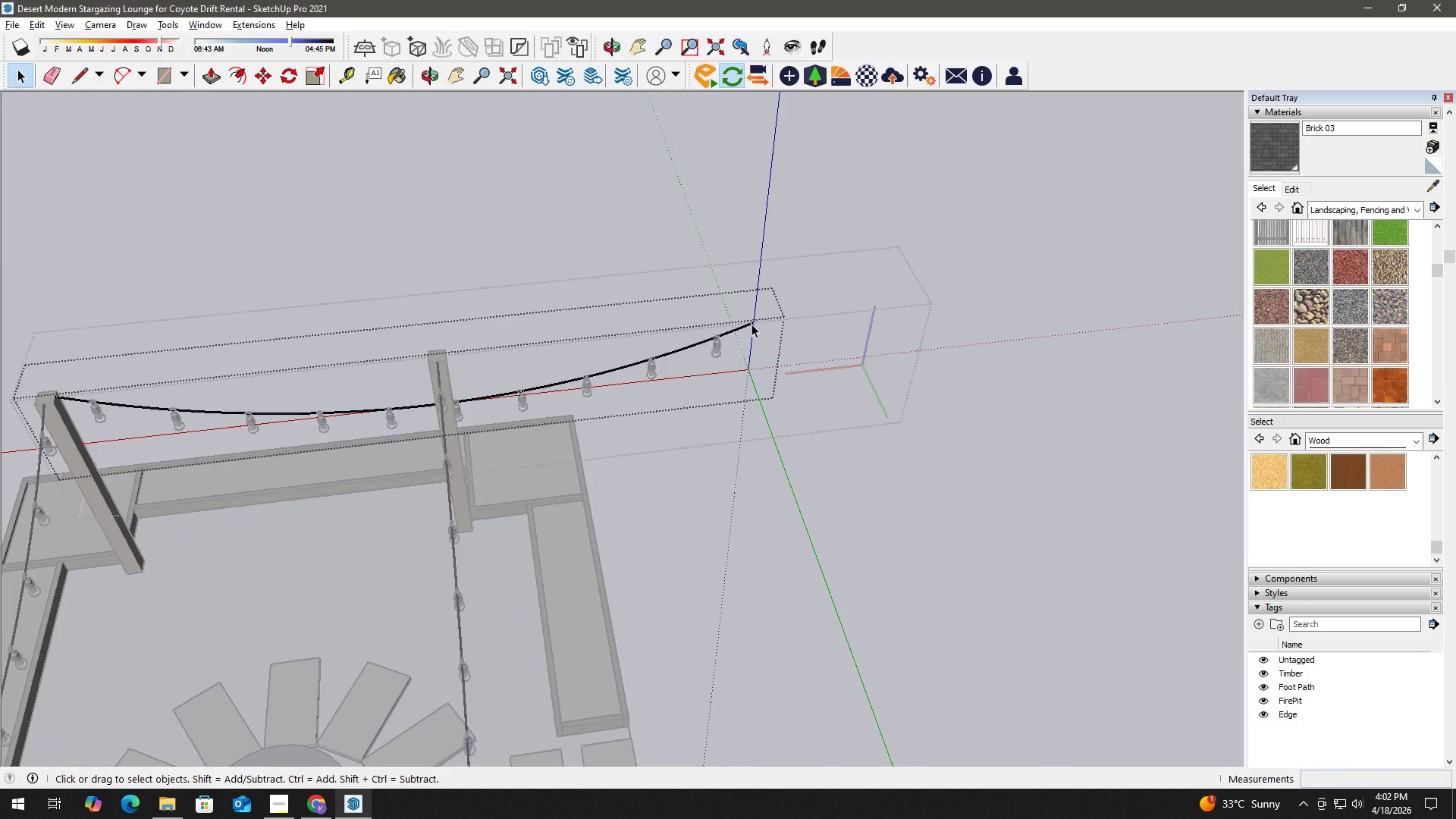 
left_click([752, 323])
 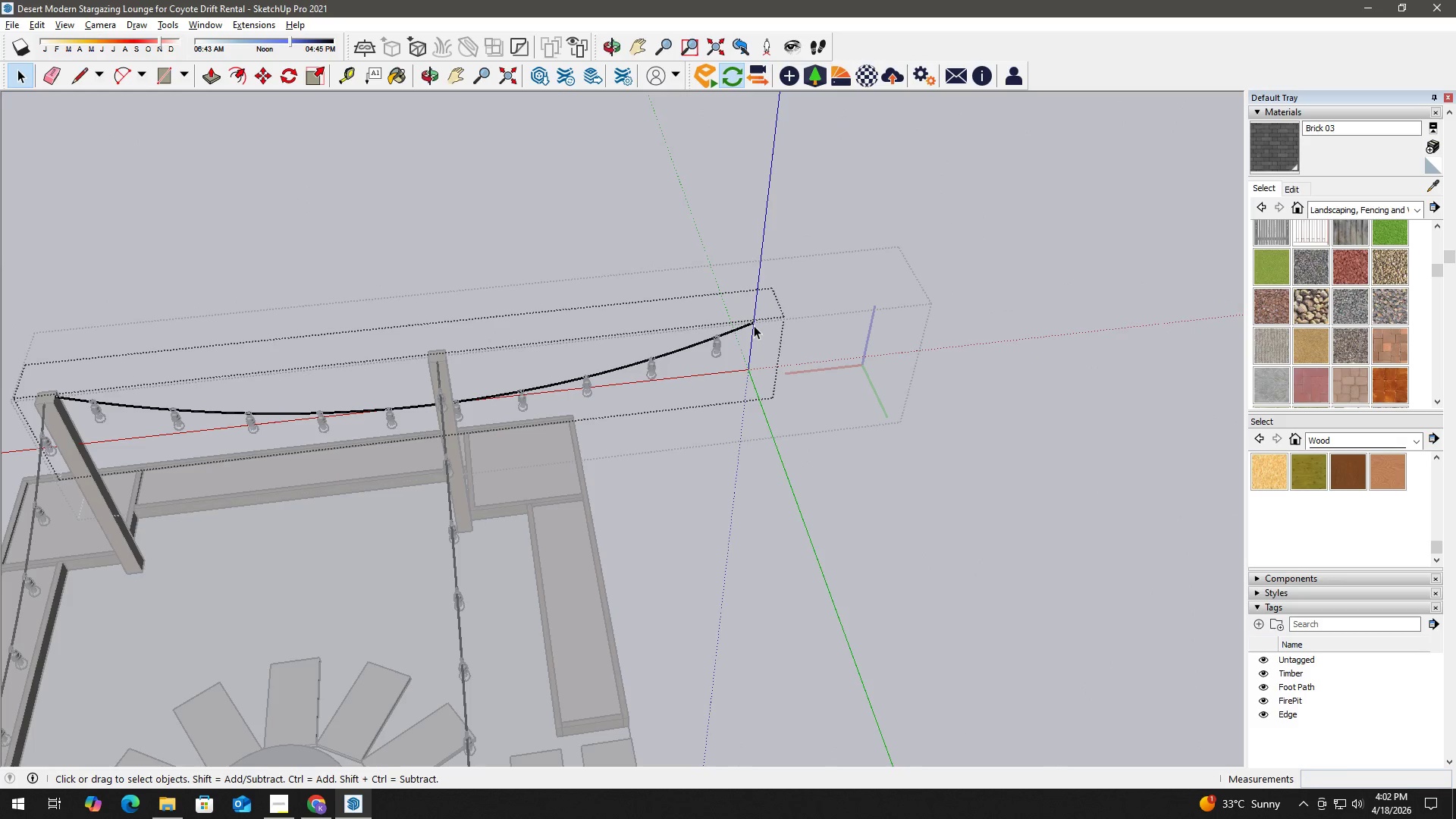 
key(S)
 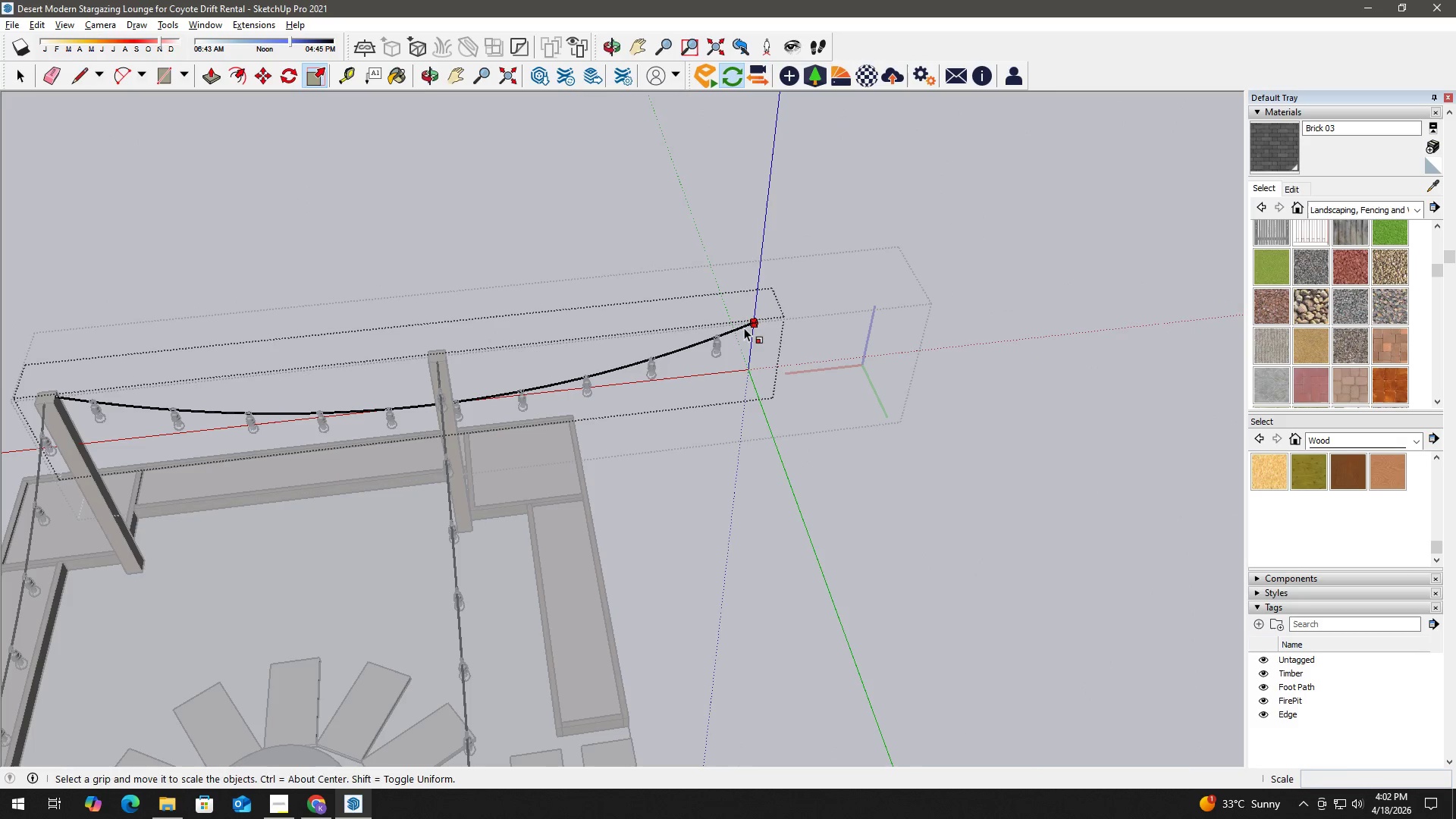 
key(Space)
 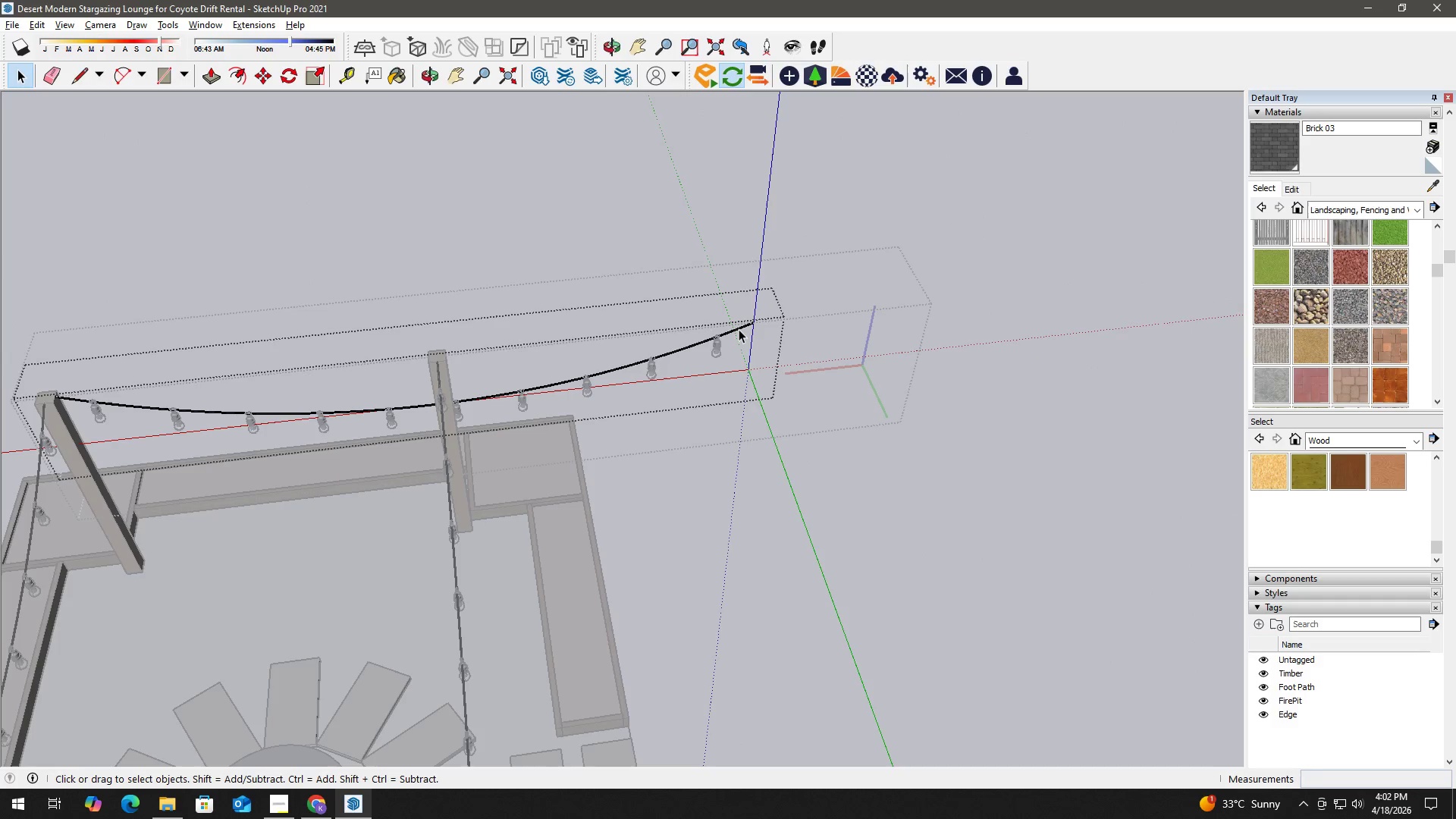 
double_click([739, 329])
 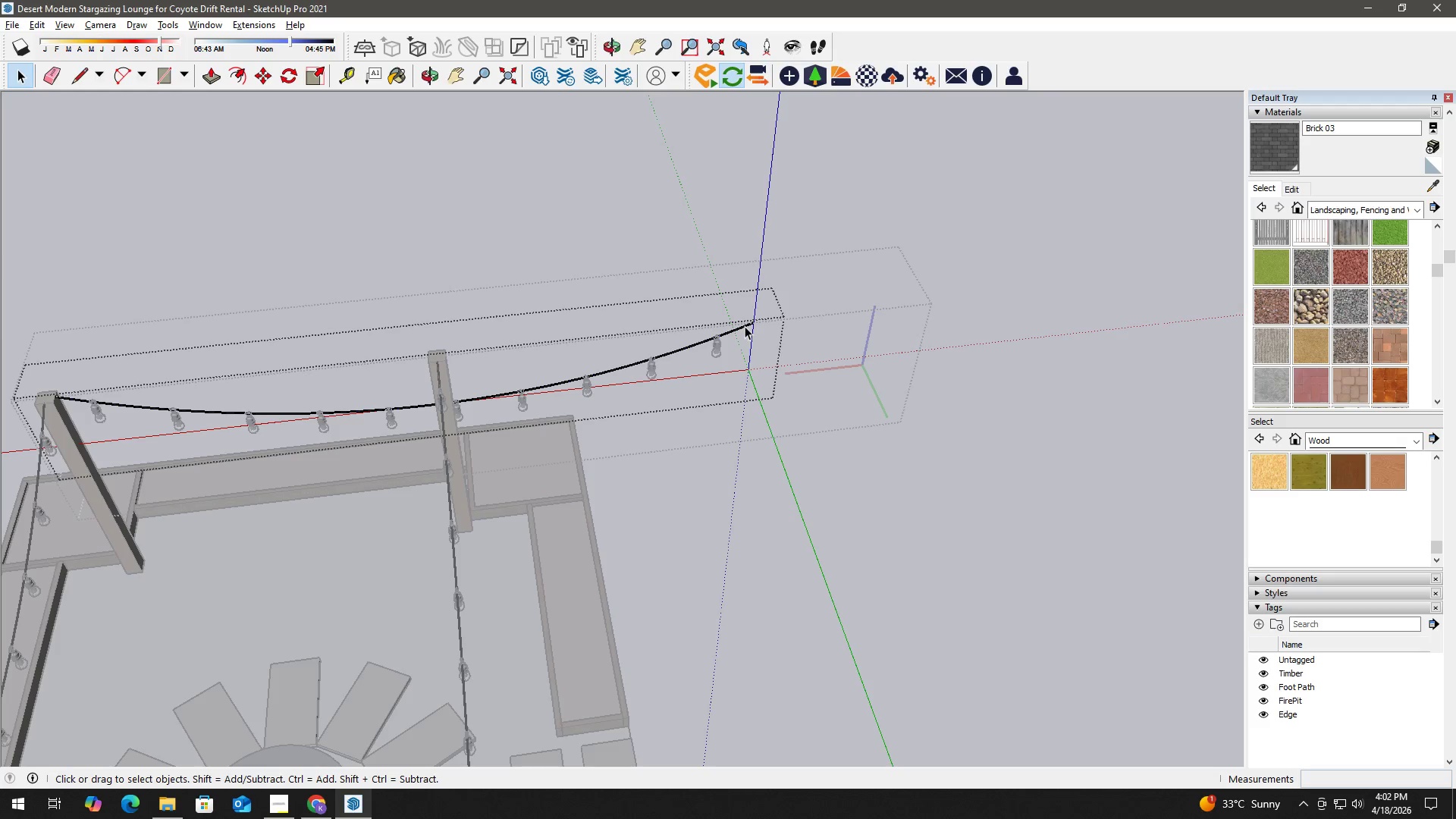 
key(S)
 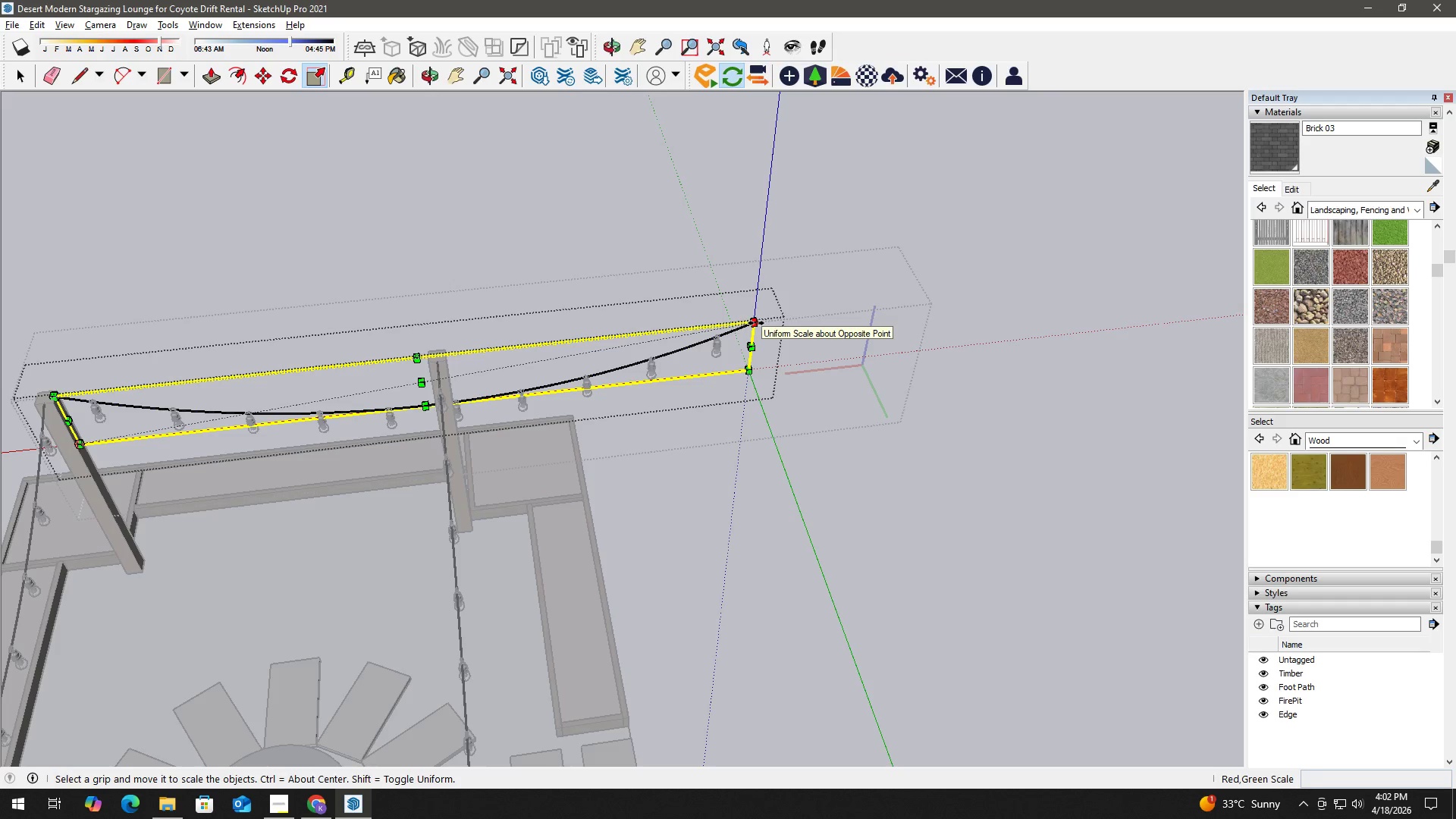 
left_click_drag(start_coordinate=[756, 322], to_coordinate=[748, 322])
 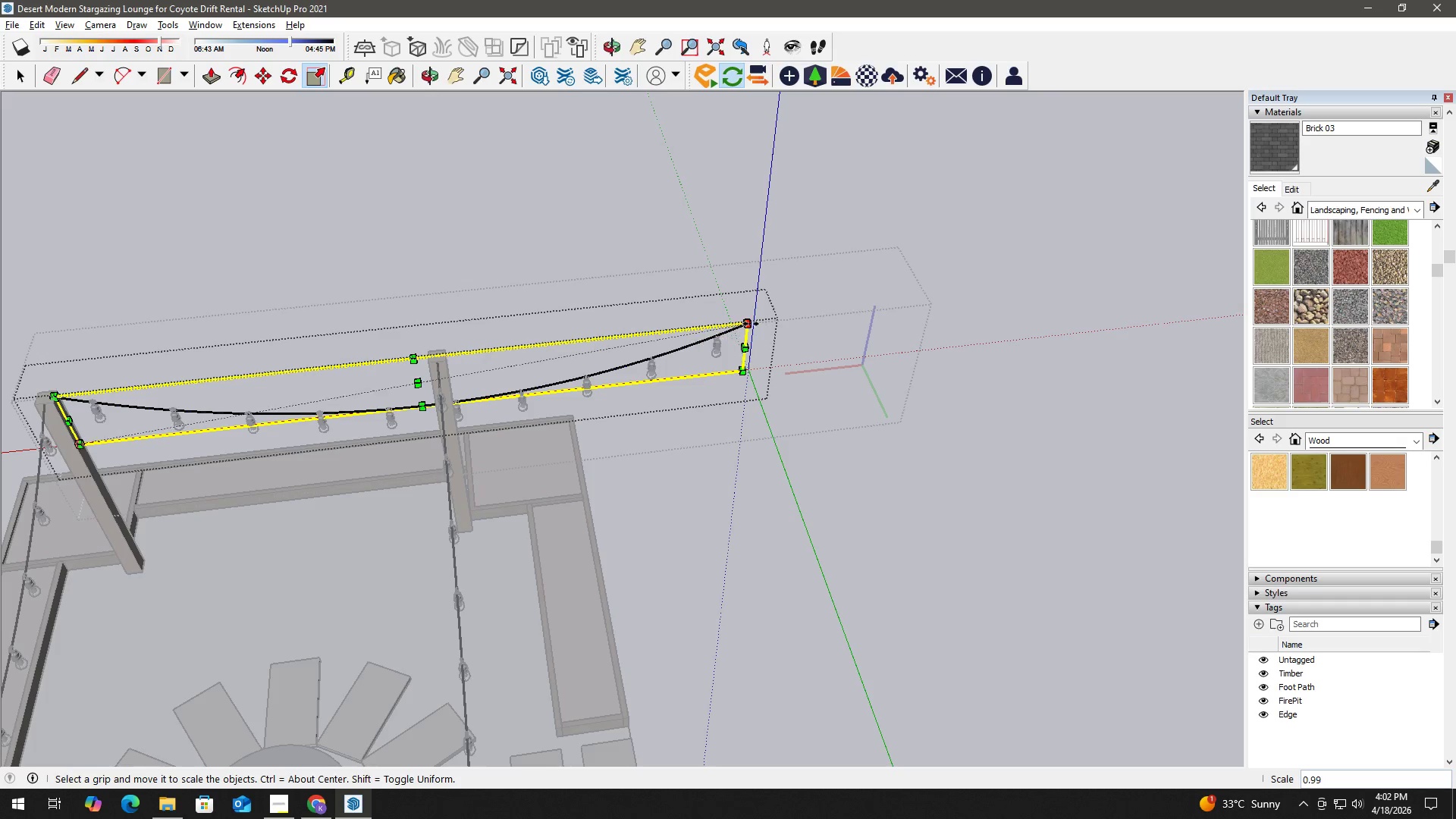 
scroll: coordinate [730, 424], scroll_direction: up, amount: 23.0
 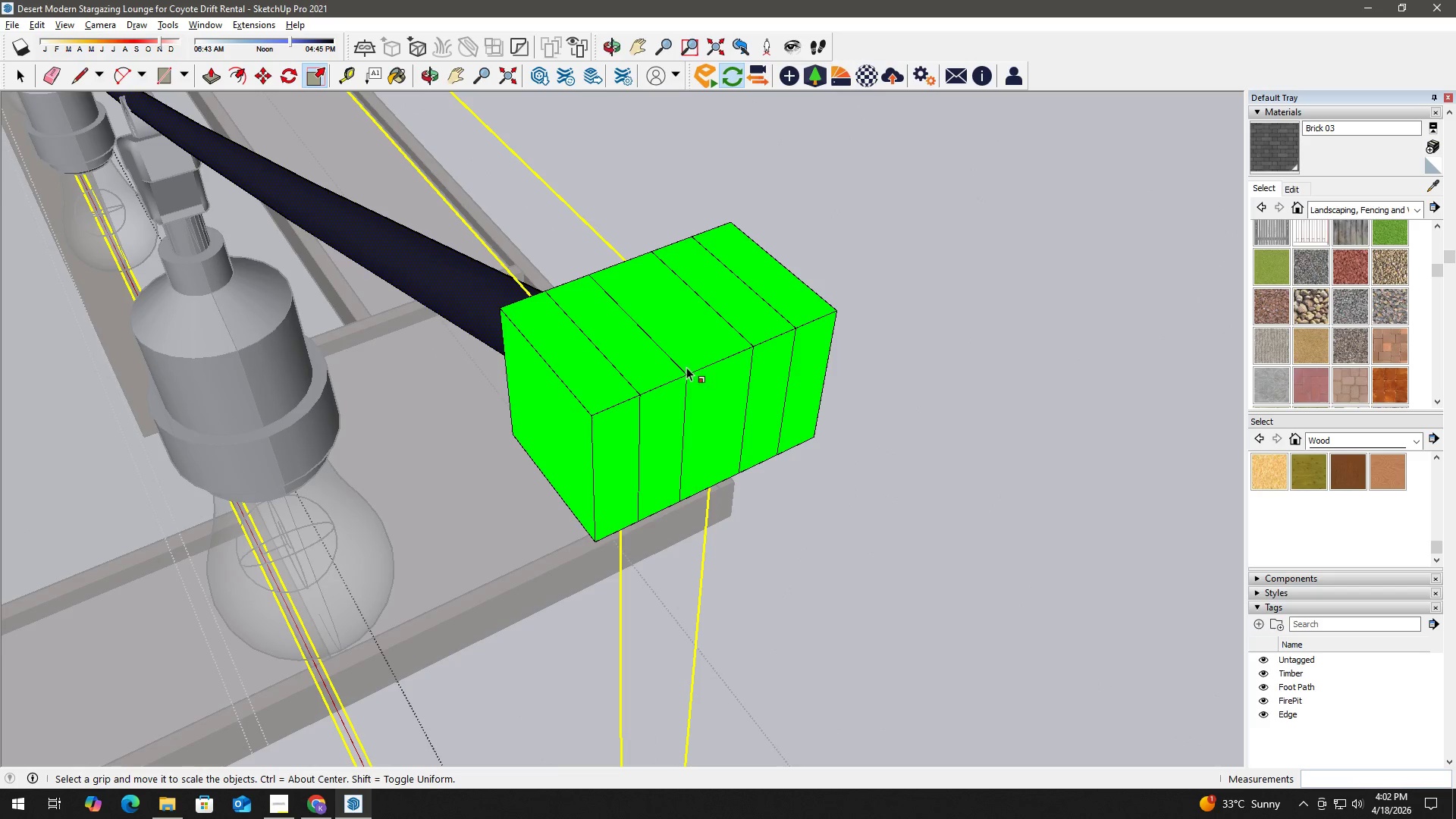 
left_click([667, 372])
 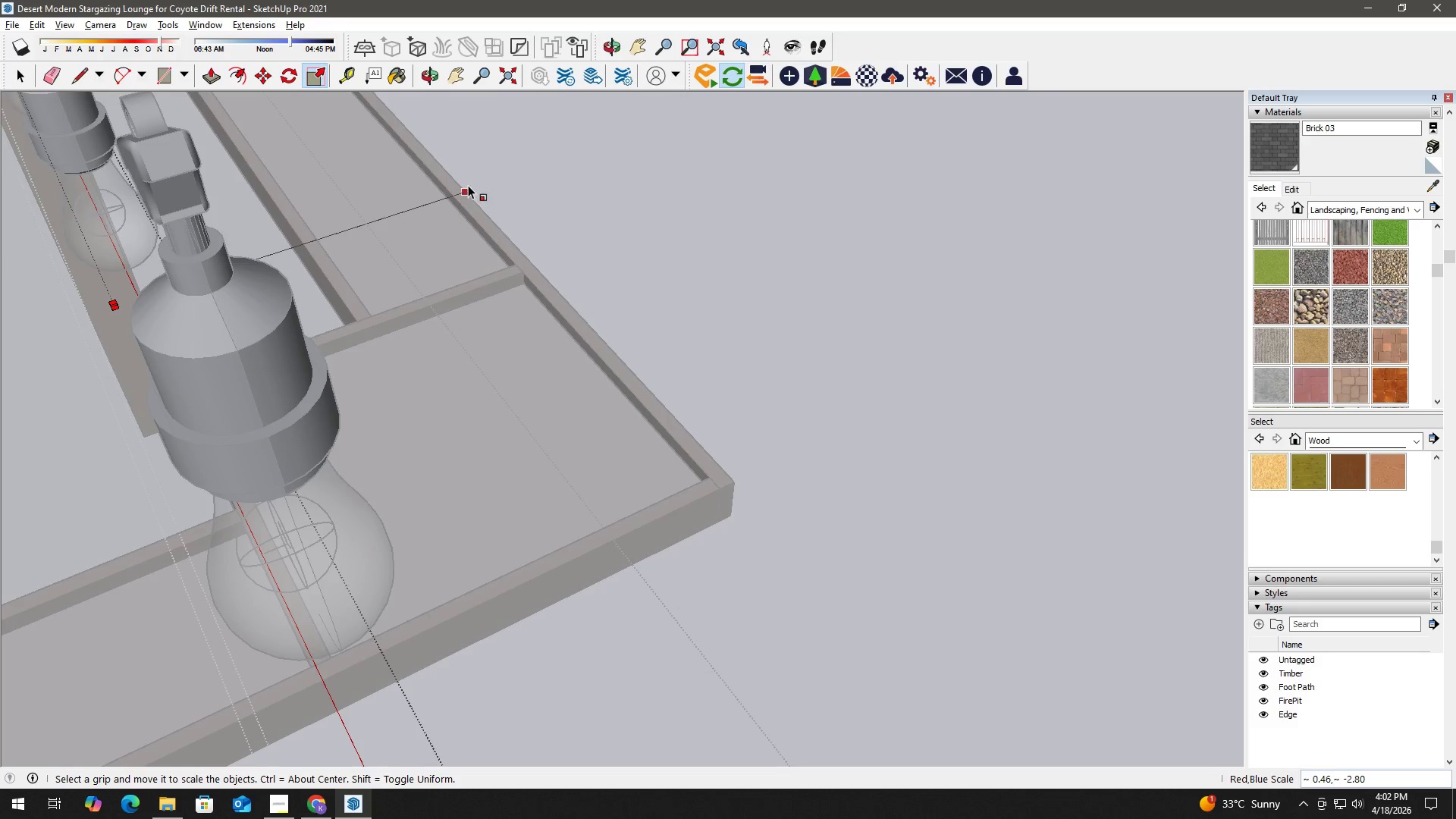 
hold_key(key=ShiftLeft, duration=1.36)
 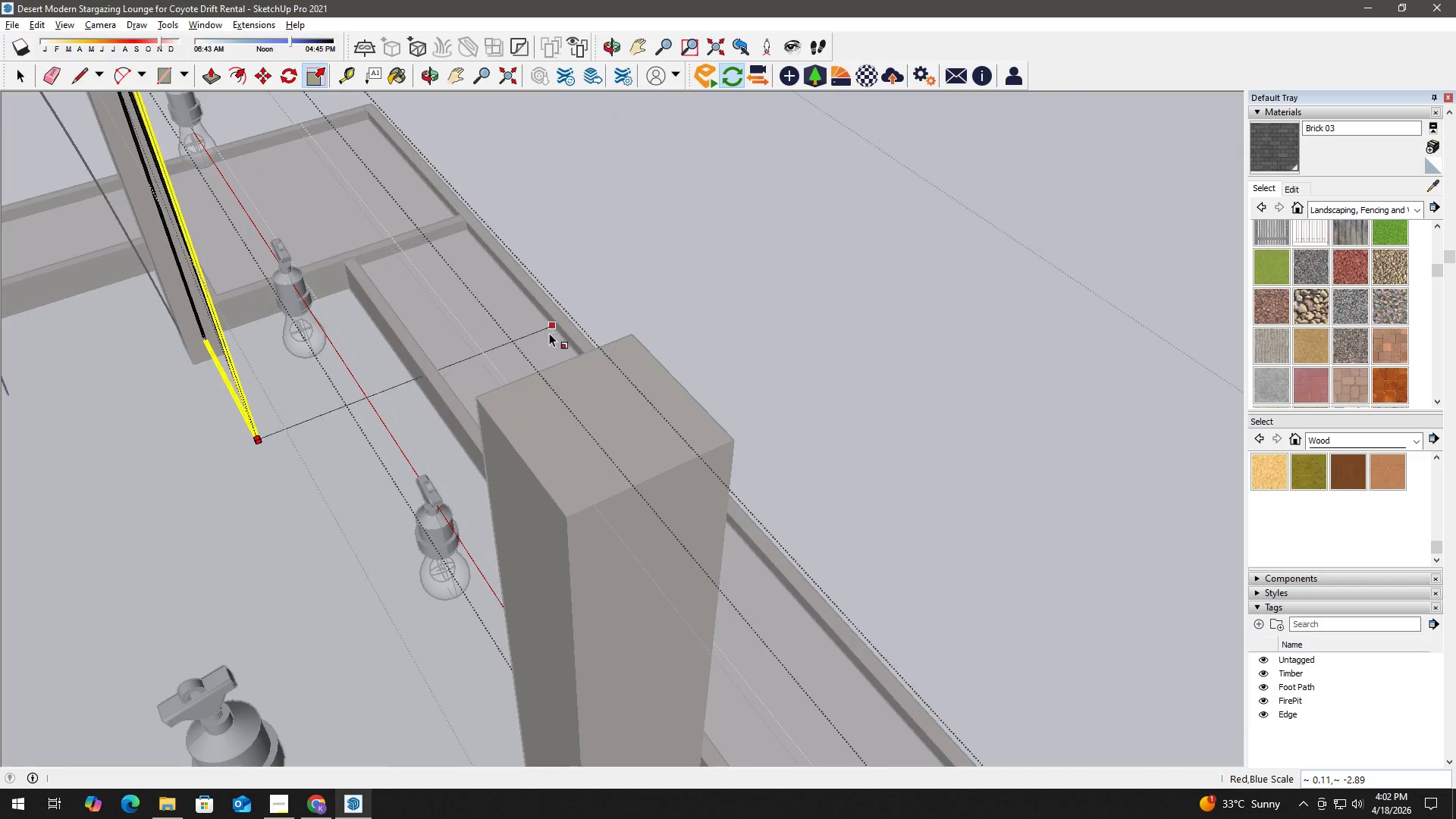 
scroll: coordinate [394, 158], scroll_direction: down, amount: 3.0
 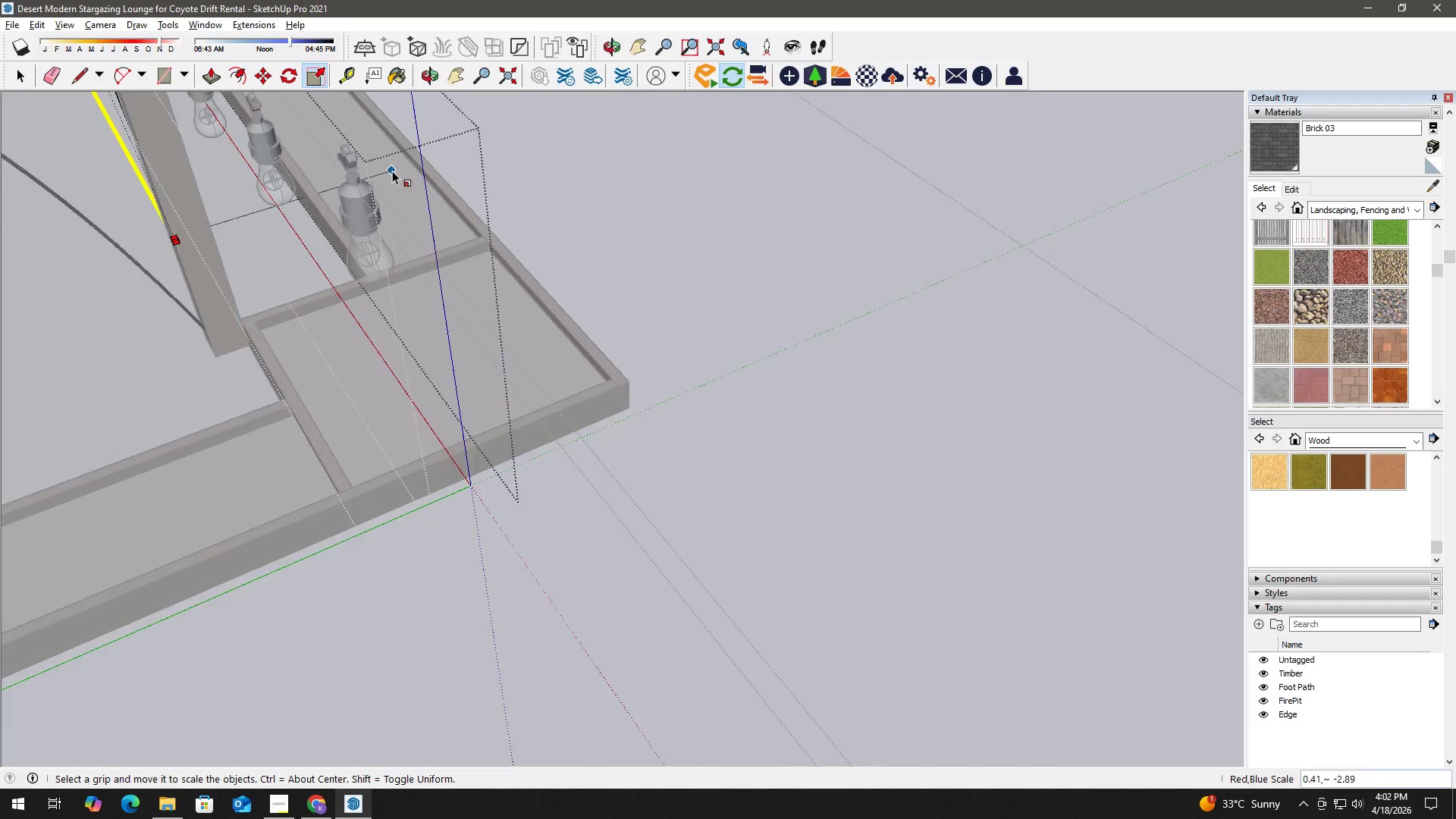 
scroll: coordinate [550, 326], scroll_direction: up, amount: 5.0
 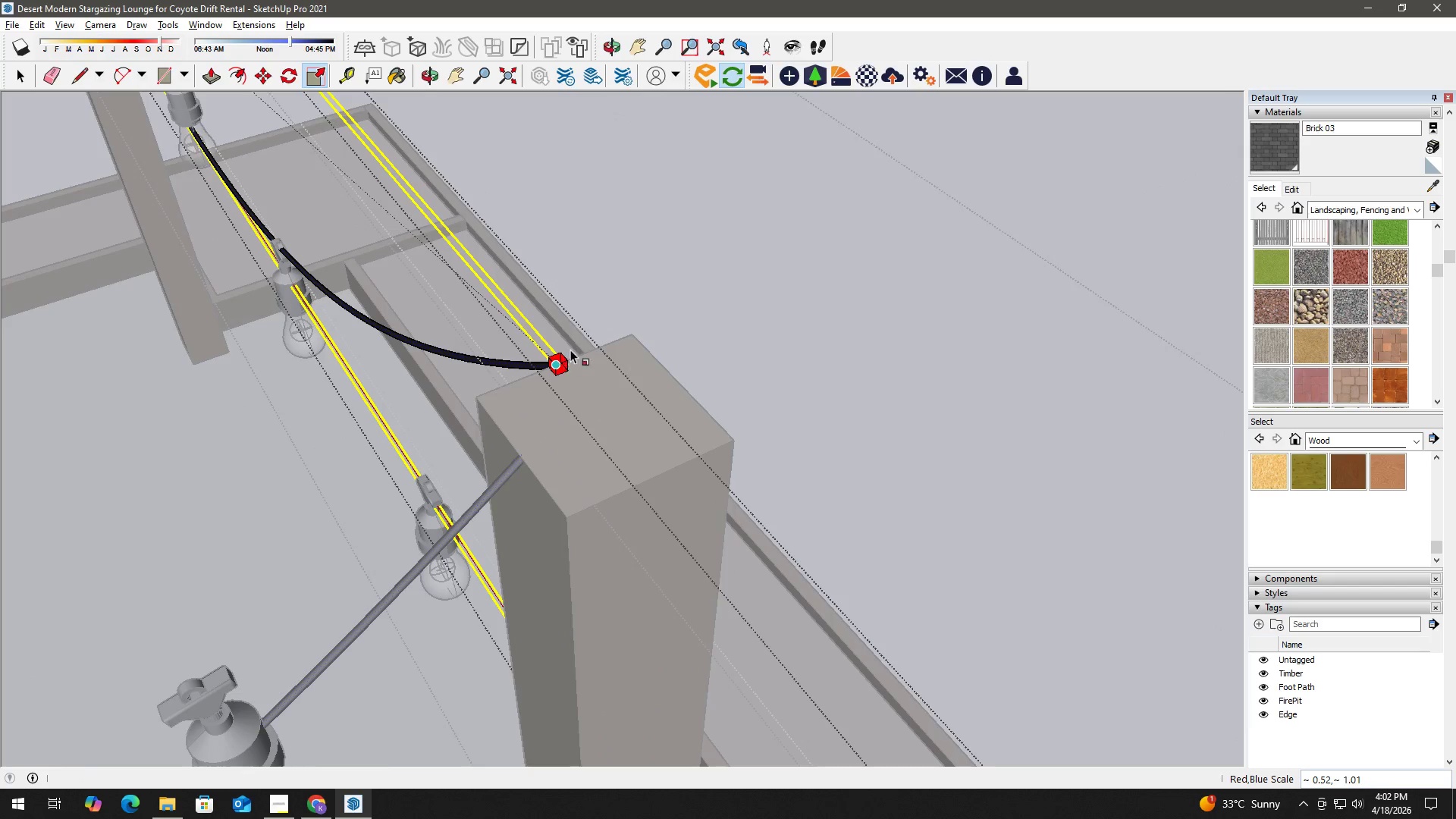 
key(Space)
 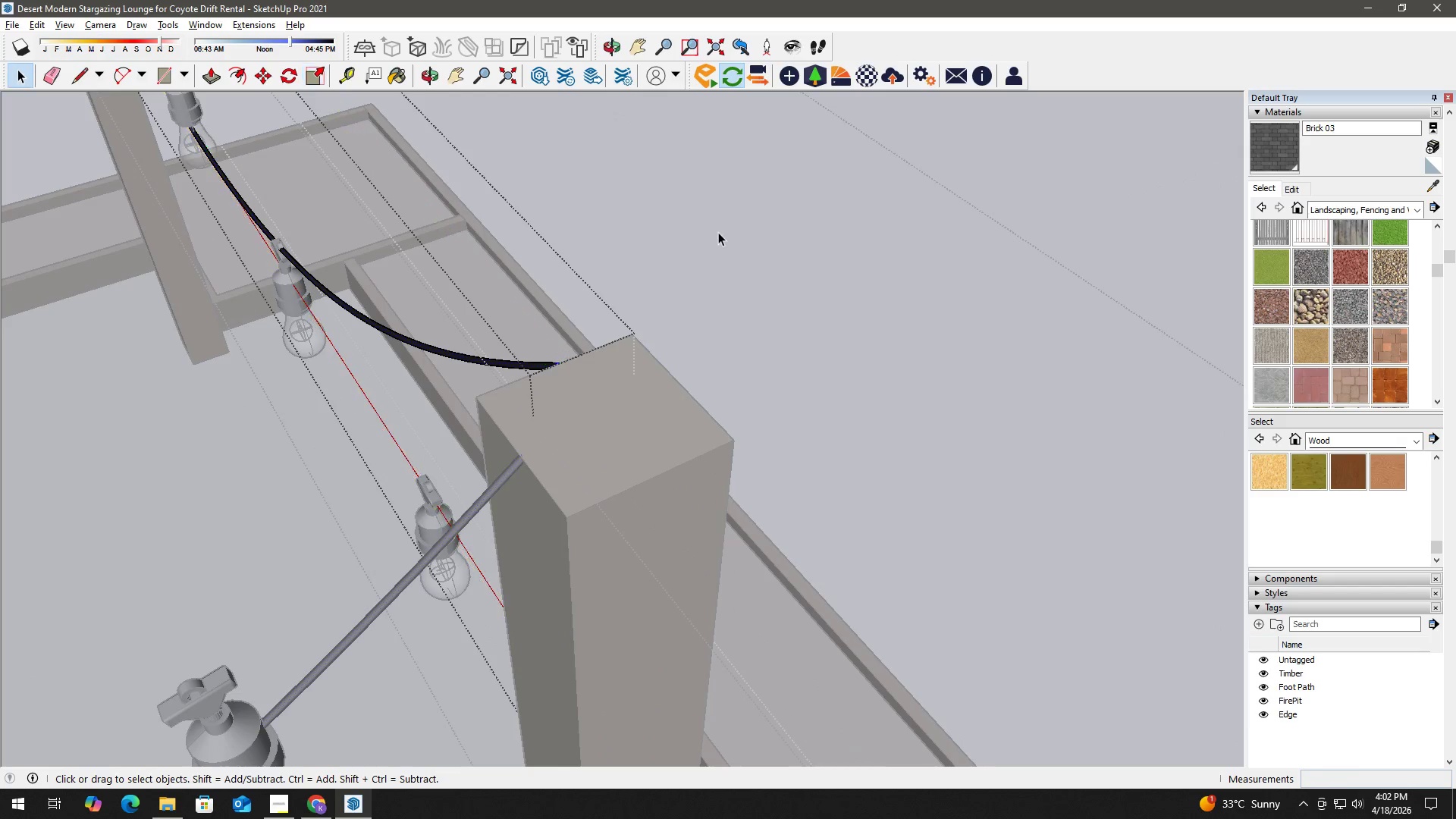 
left_click([718, 231])
 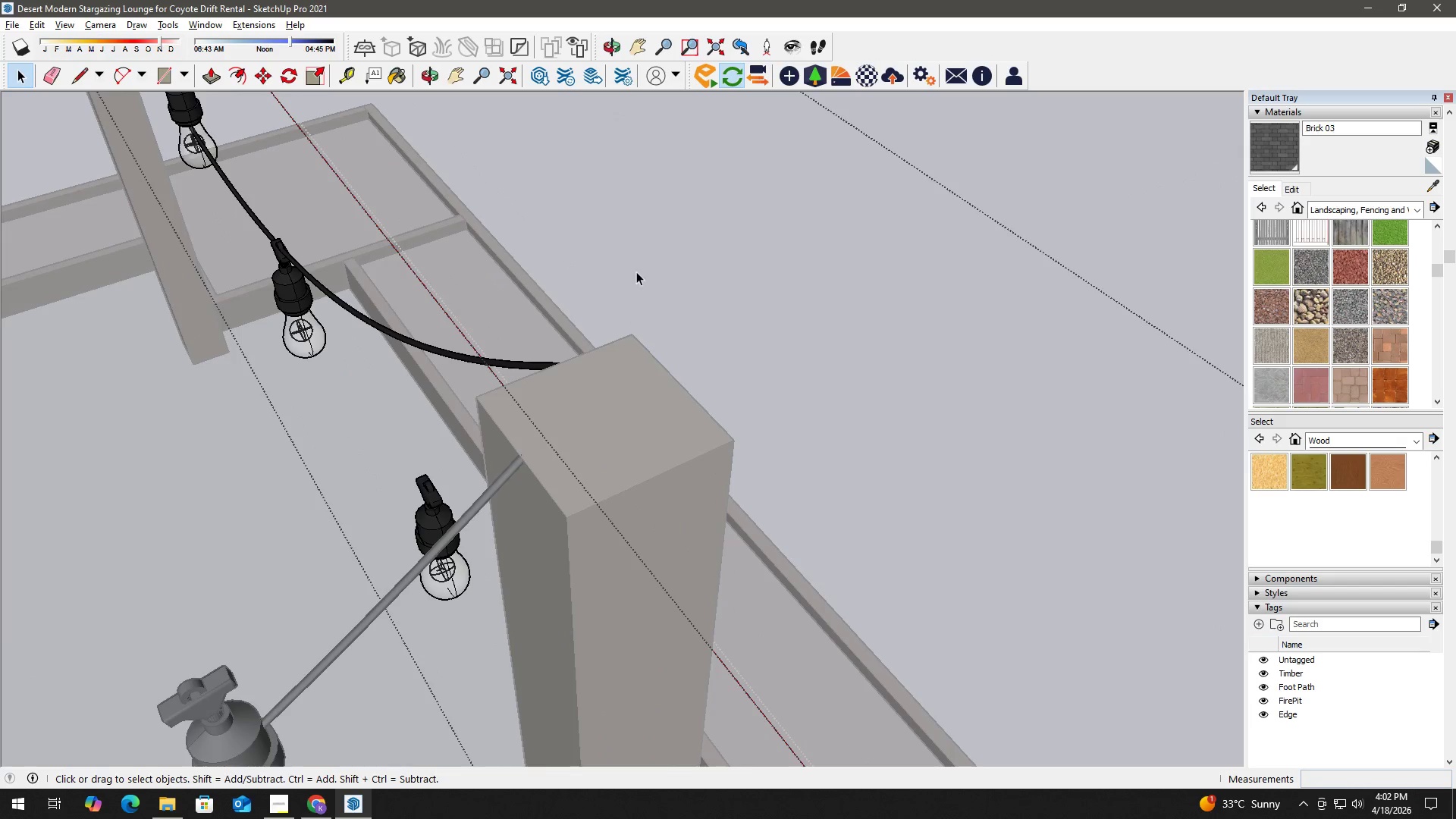 
scroll: coordinate [648, 256], scroll_direction: down, amount: 15.0
 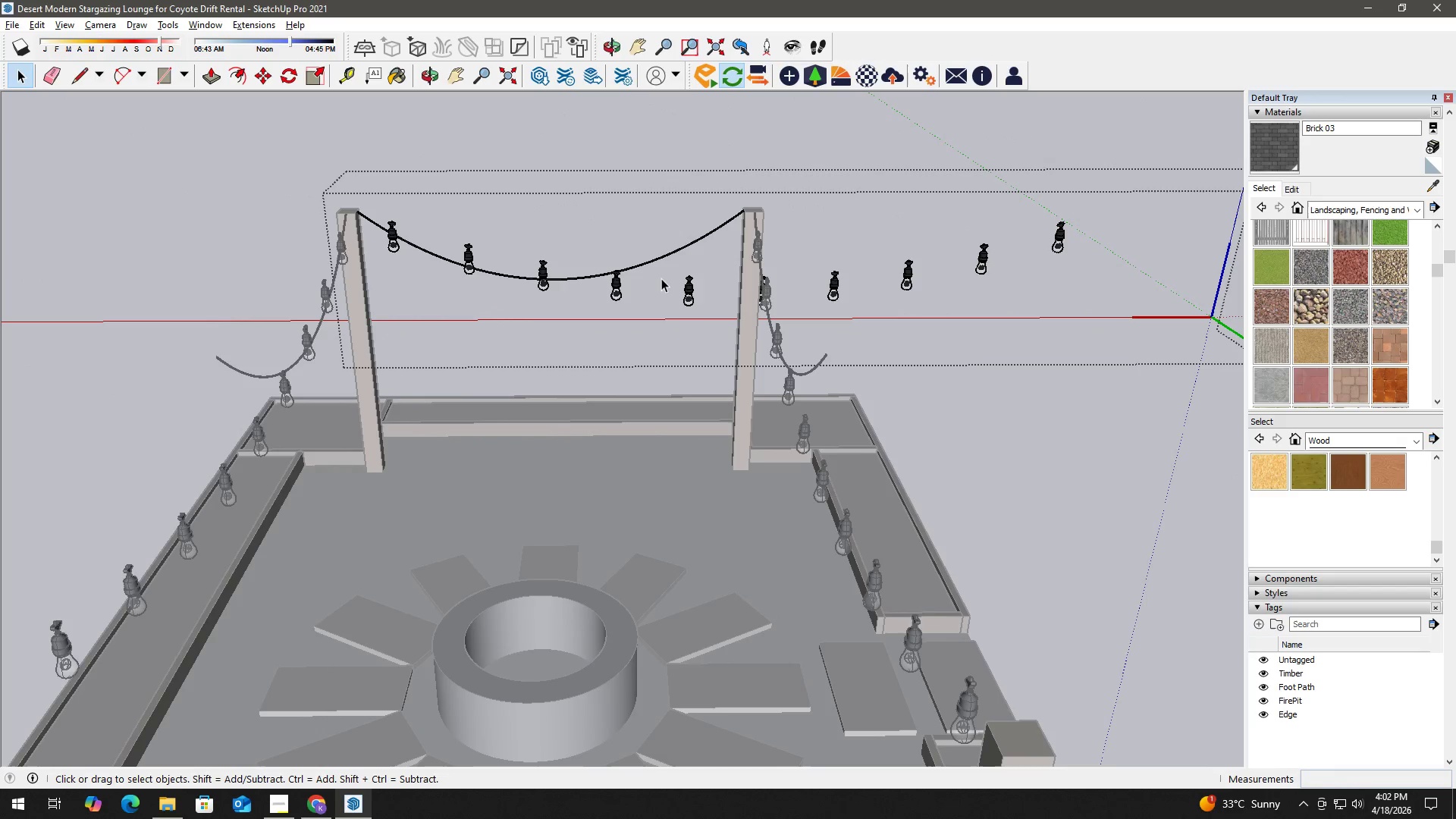 
scroll: coordinate [570, 275], scroll_direction: up, amount: 3.0
 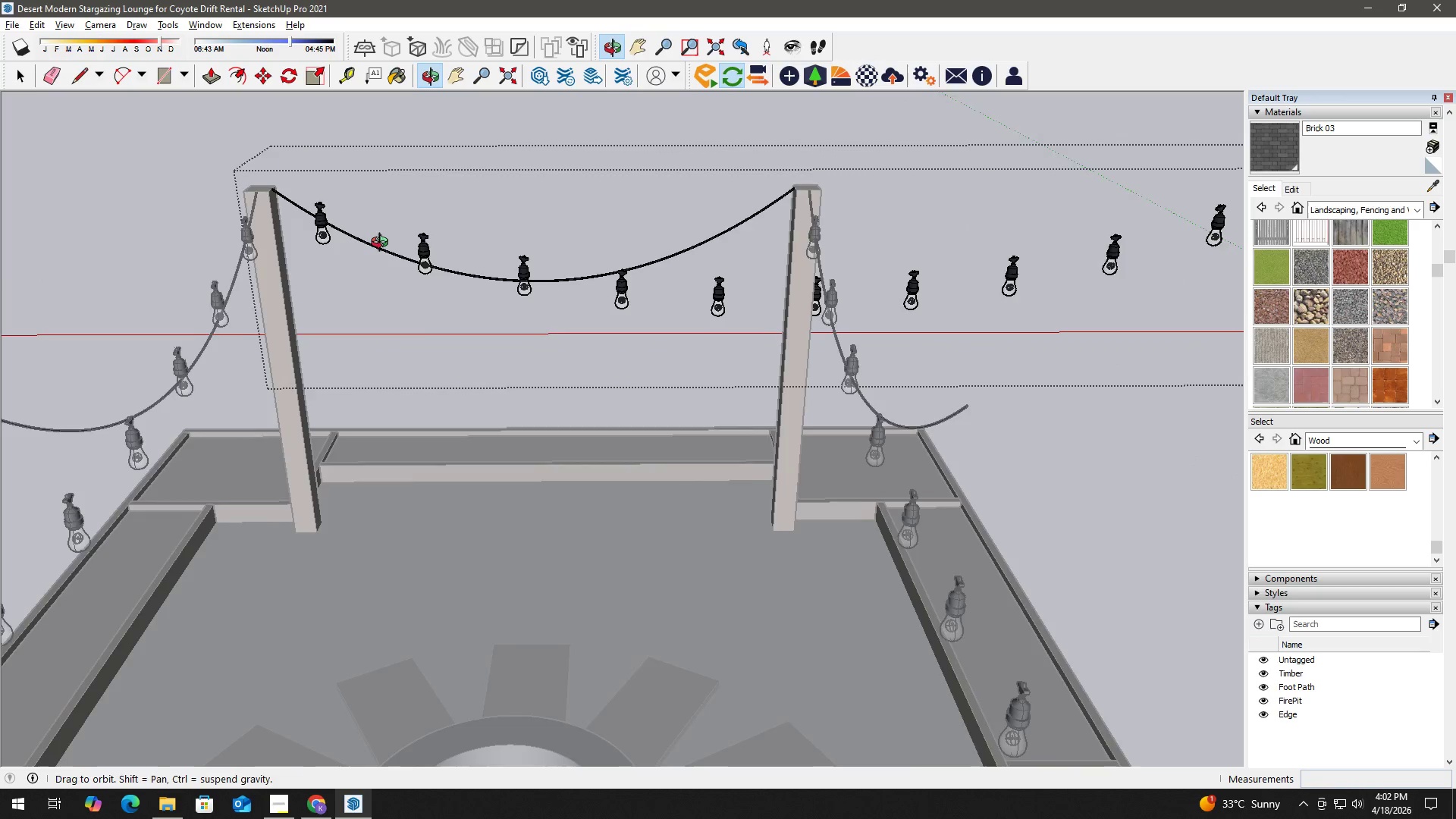 
left_click([322, 204])
 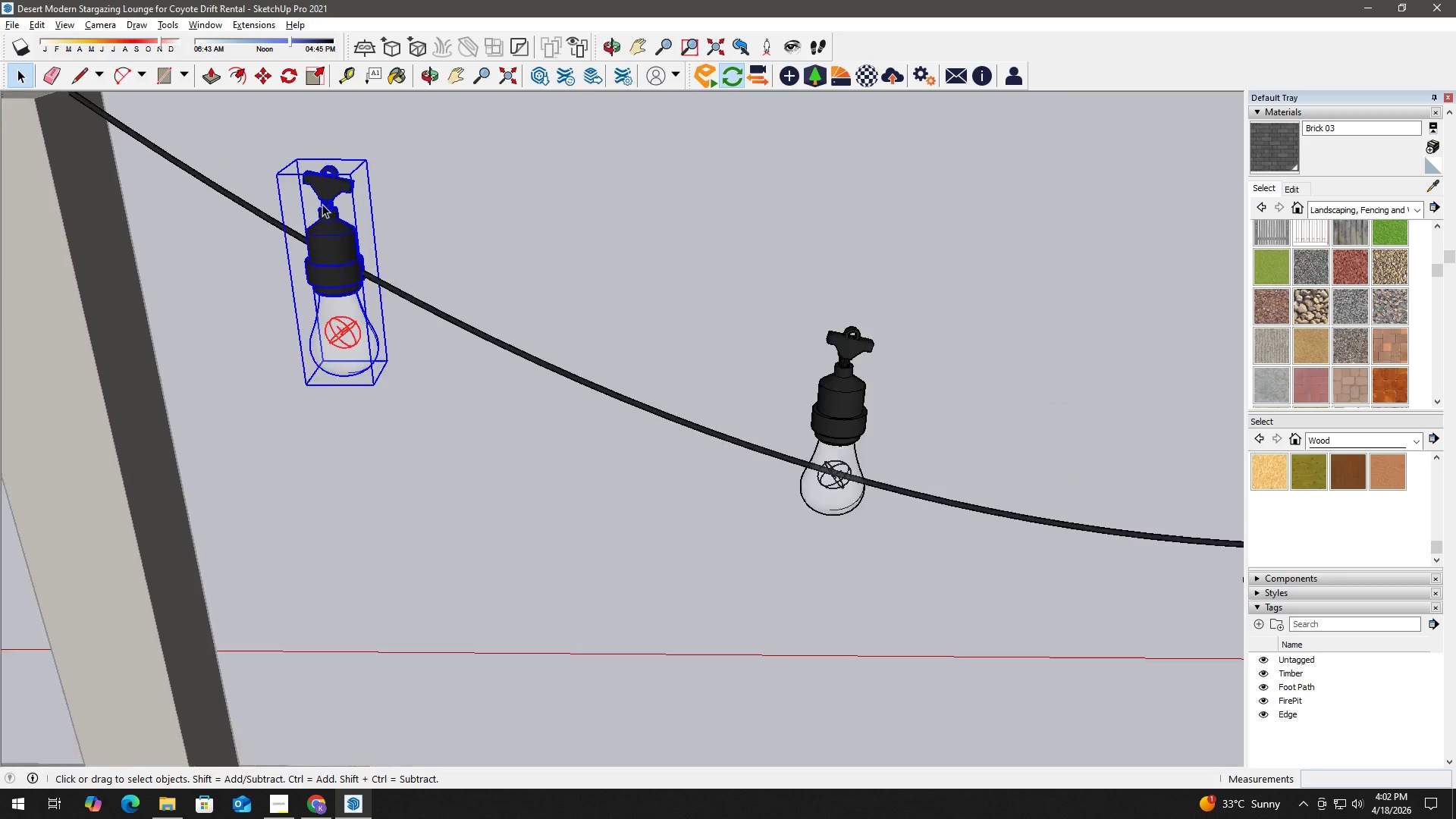 
scroll: coordinate [328, 201], scroll_direction: up, amount: 16.0
 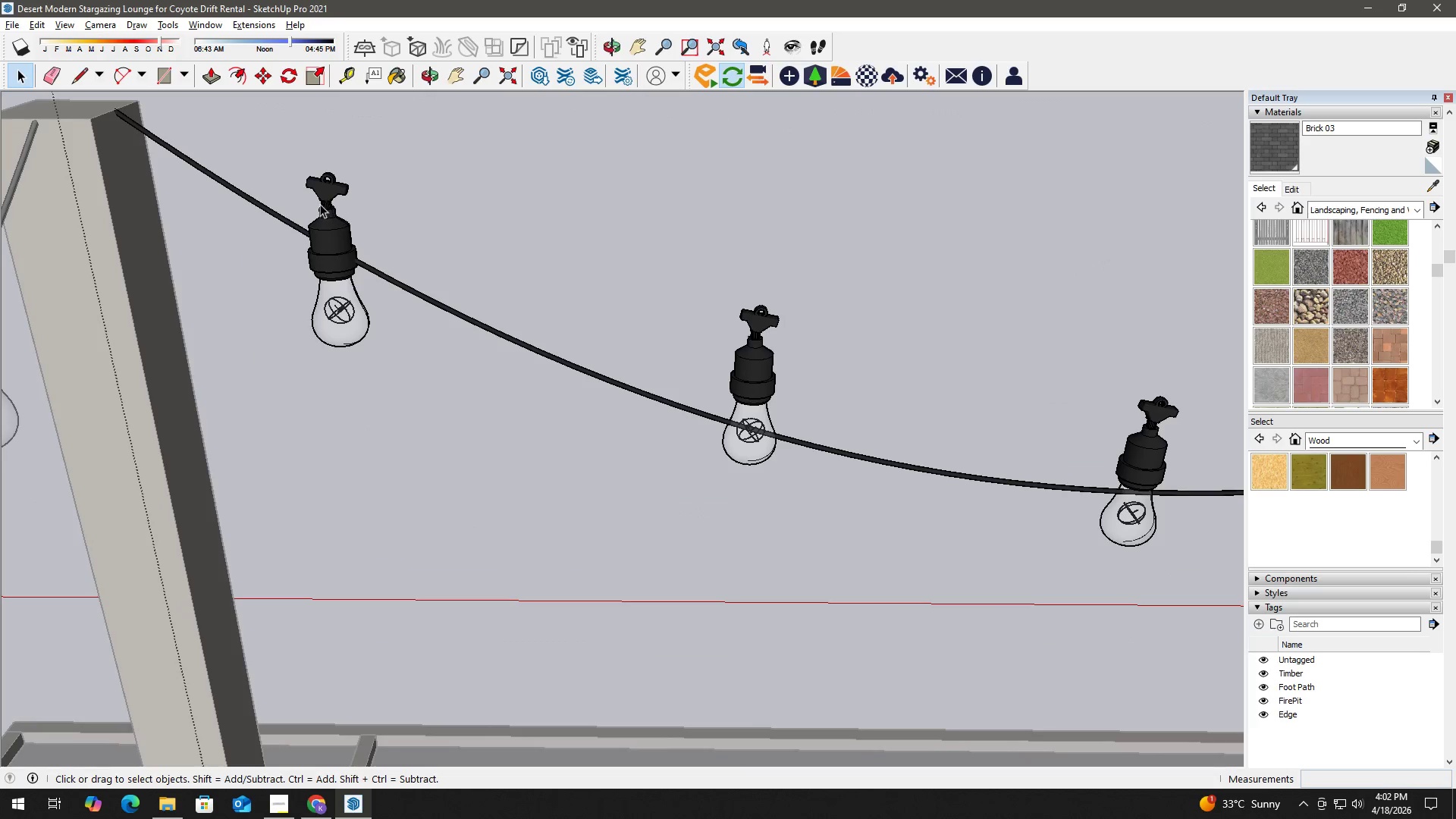 
scroll: coordinate [290, 256], scroll_direction: down, amount: 20.0
 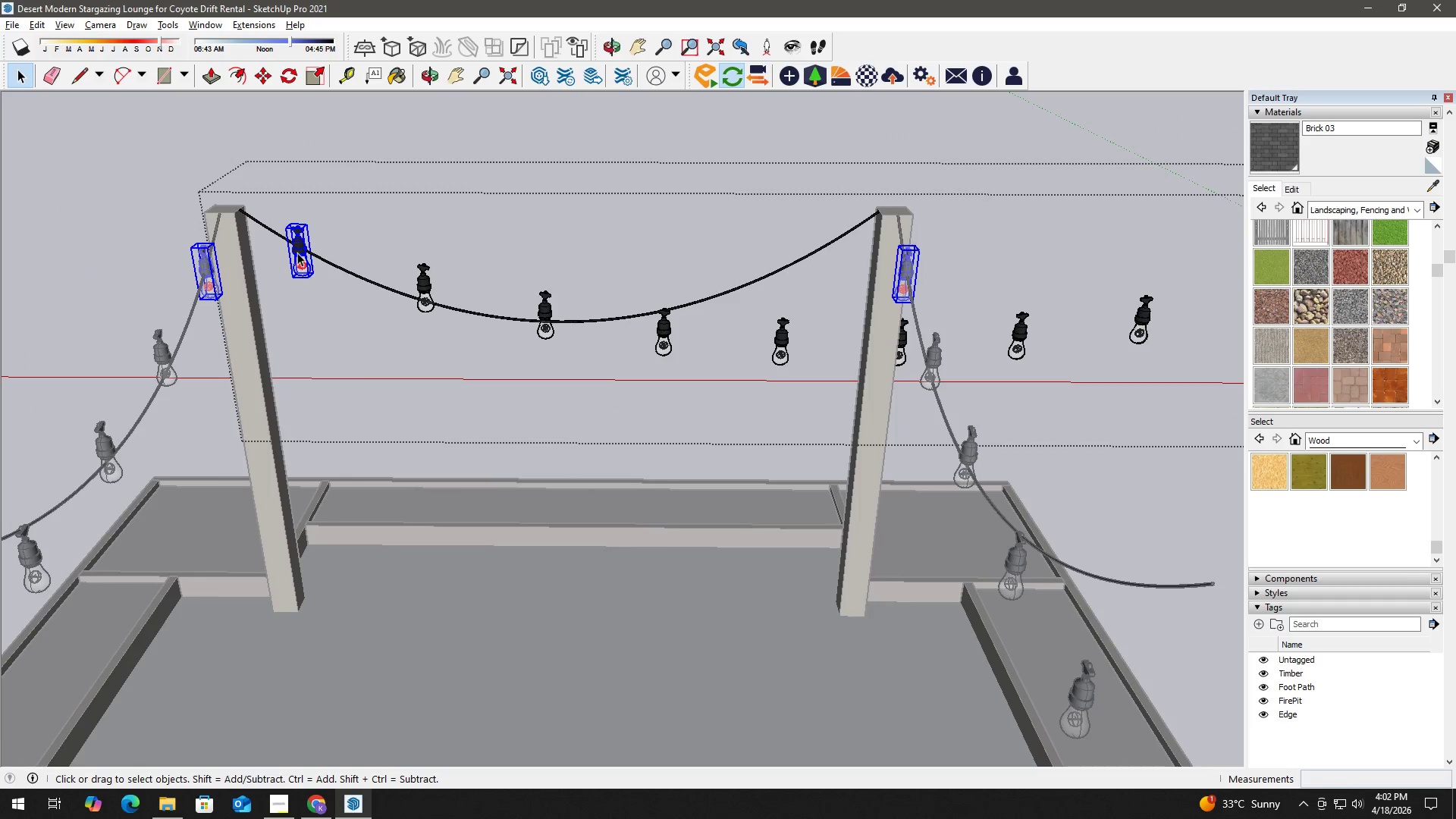 
scroll: coordinate [304, 241], scroll_direction: up, amount: 1.0
 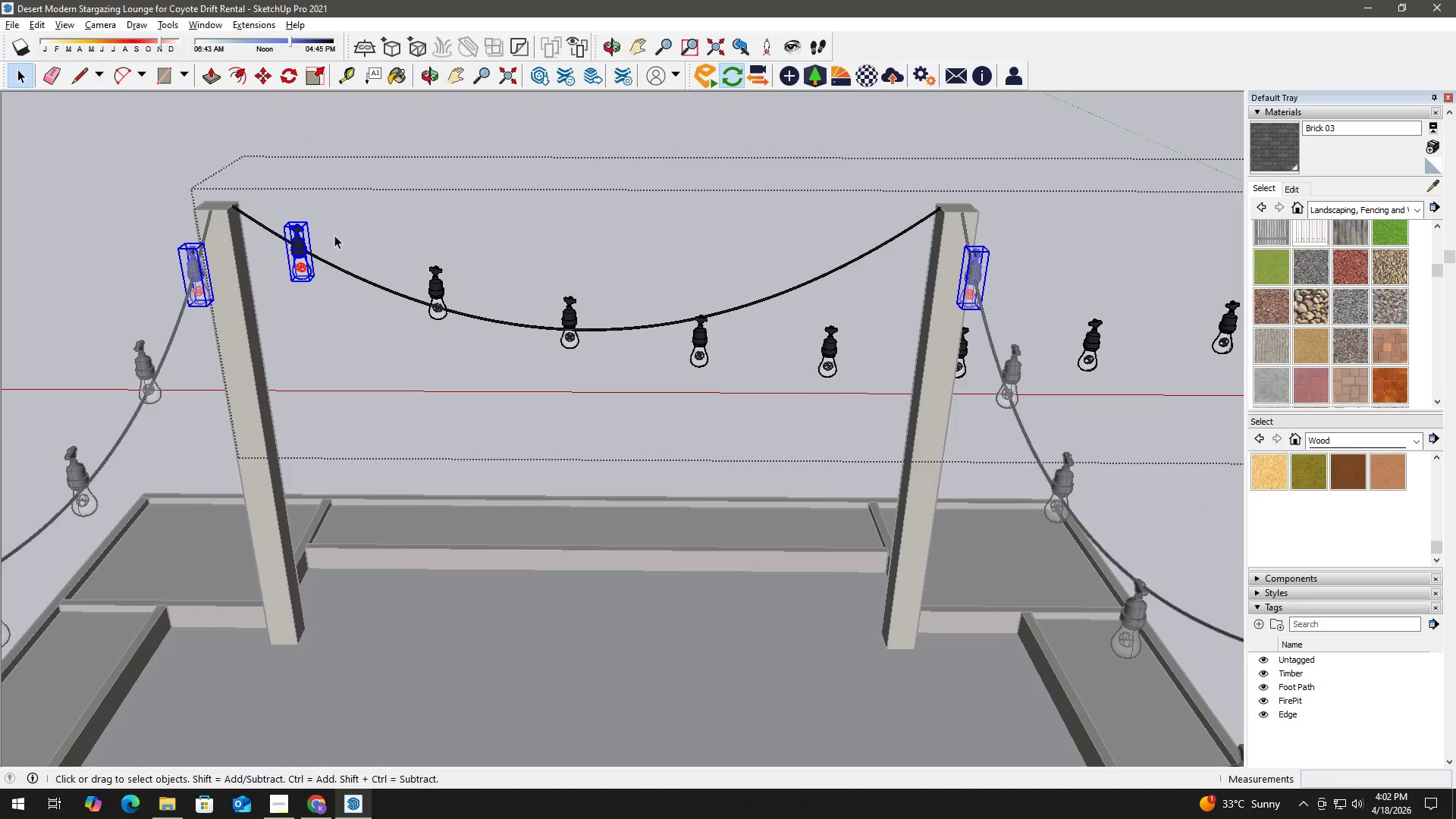 
key(M)
 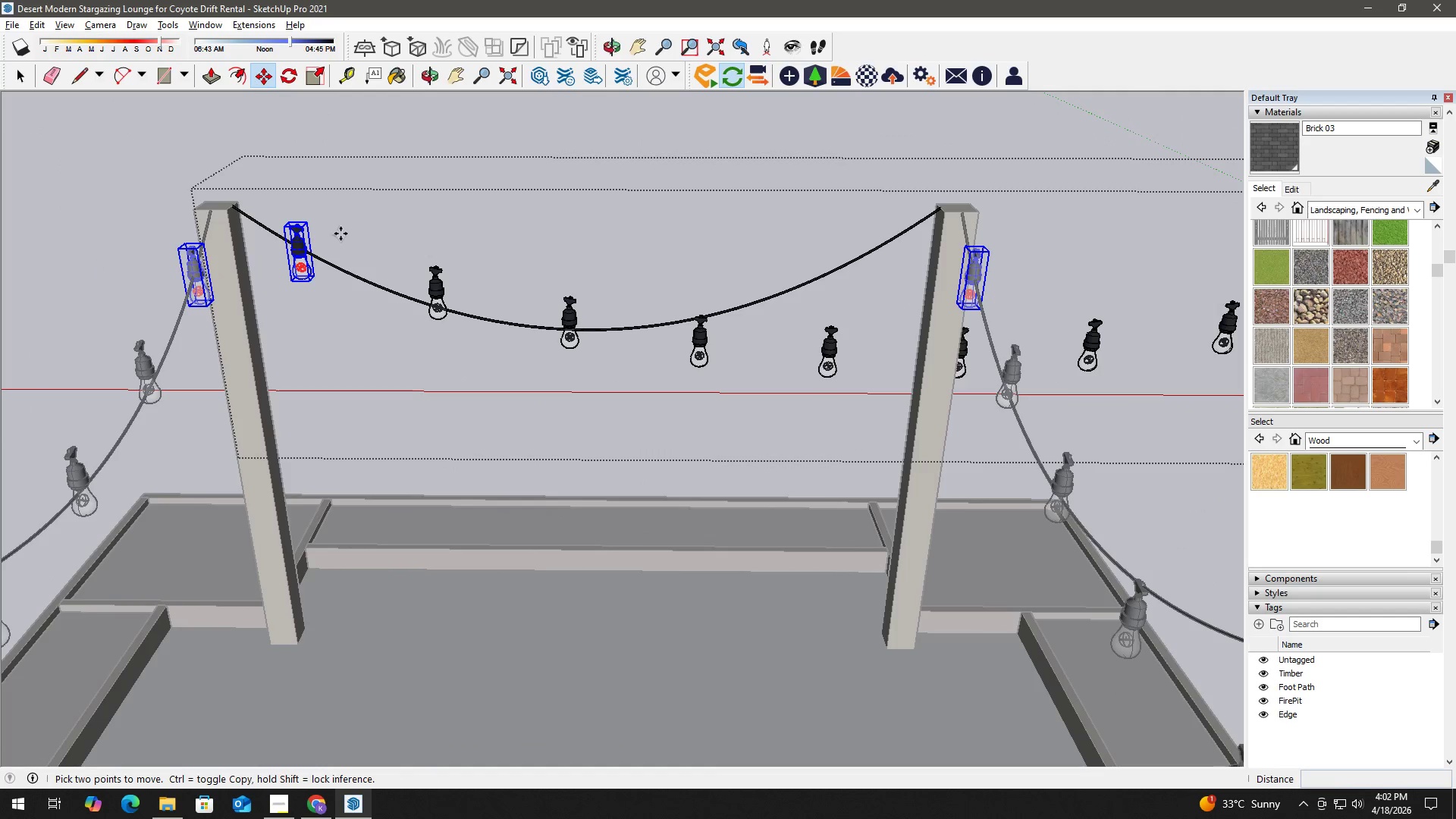 
left_click([340, 234])
 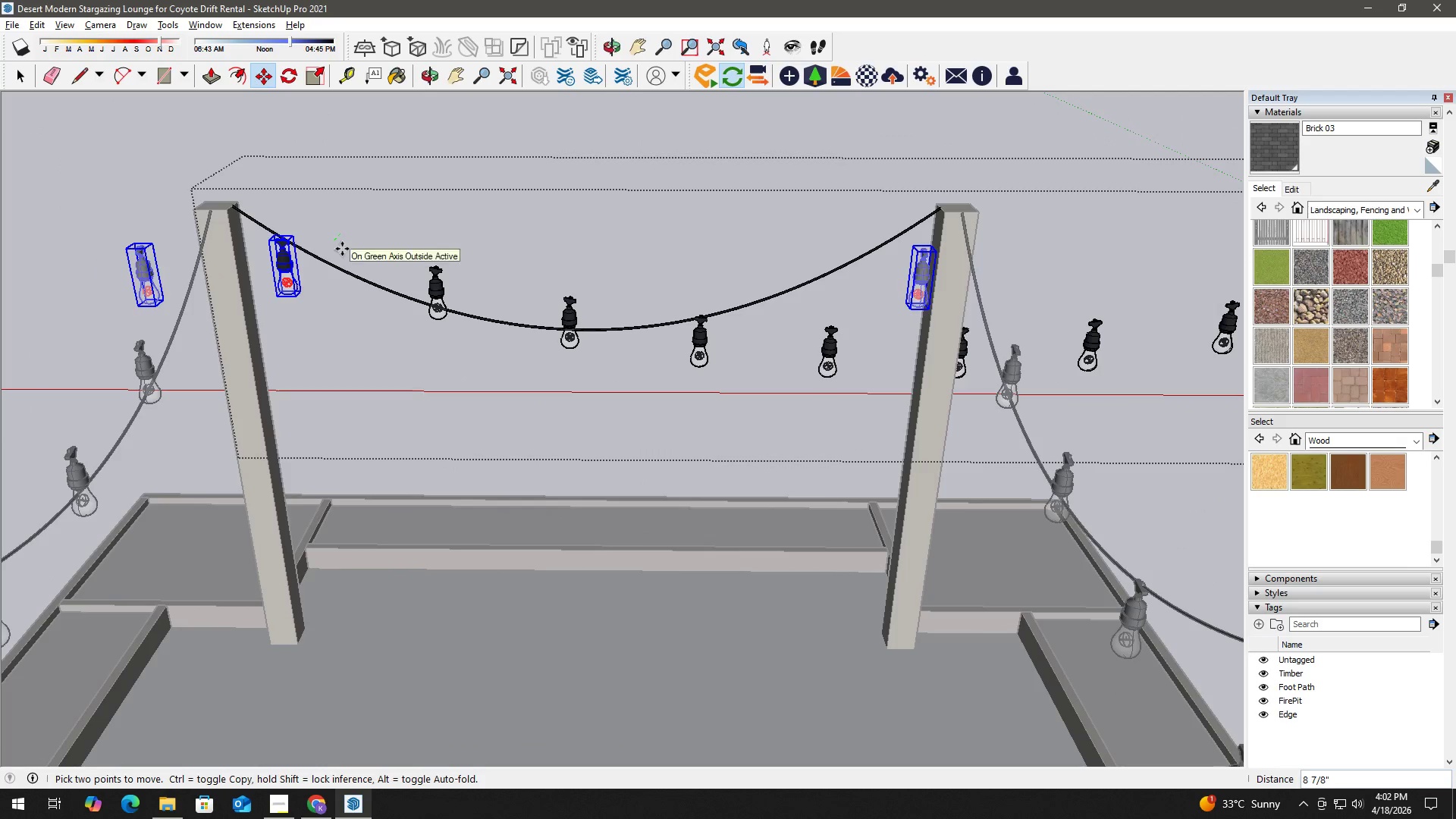 
key(Escape)
 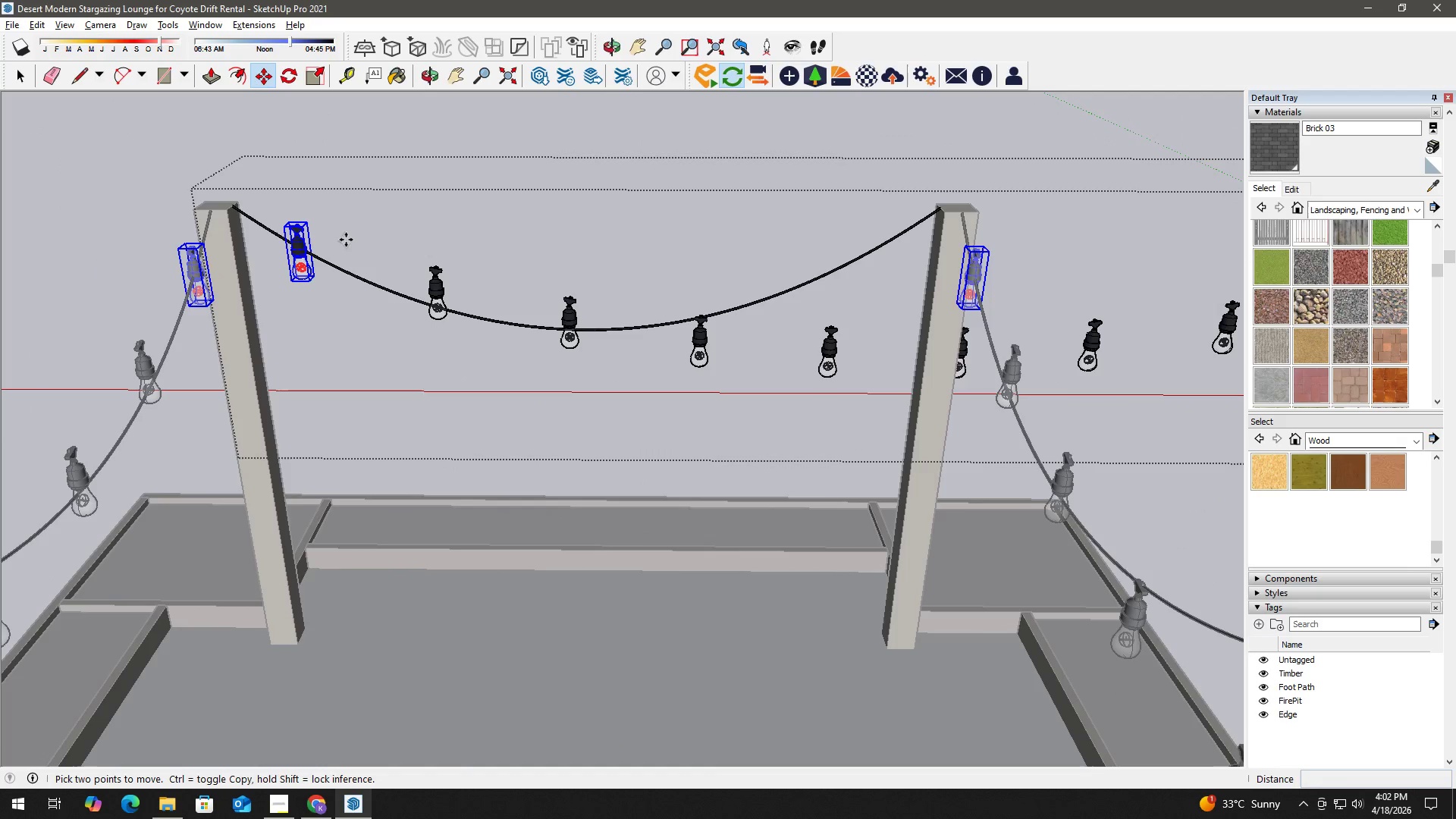 
key(Space)
 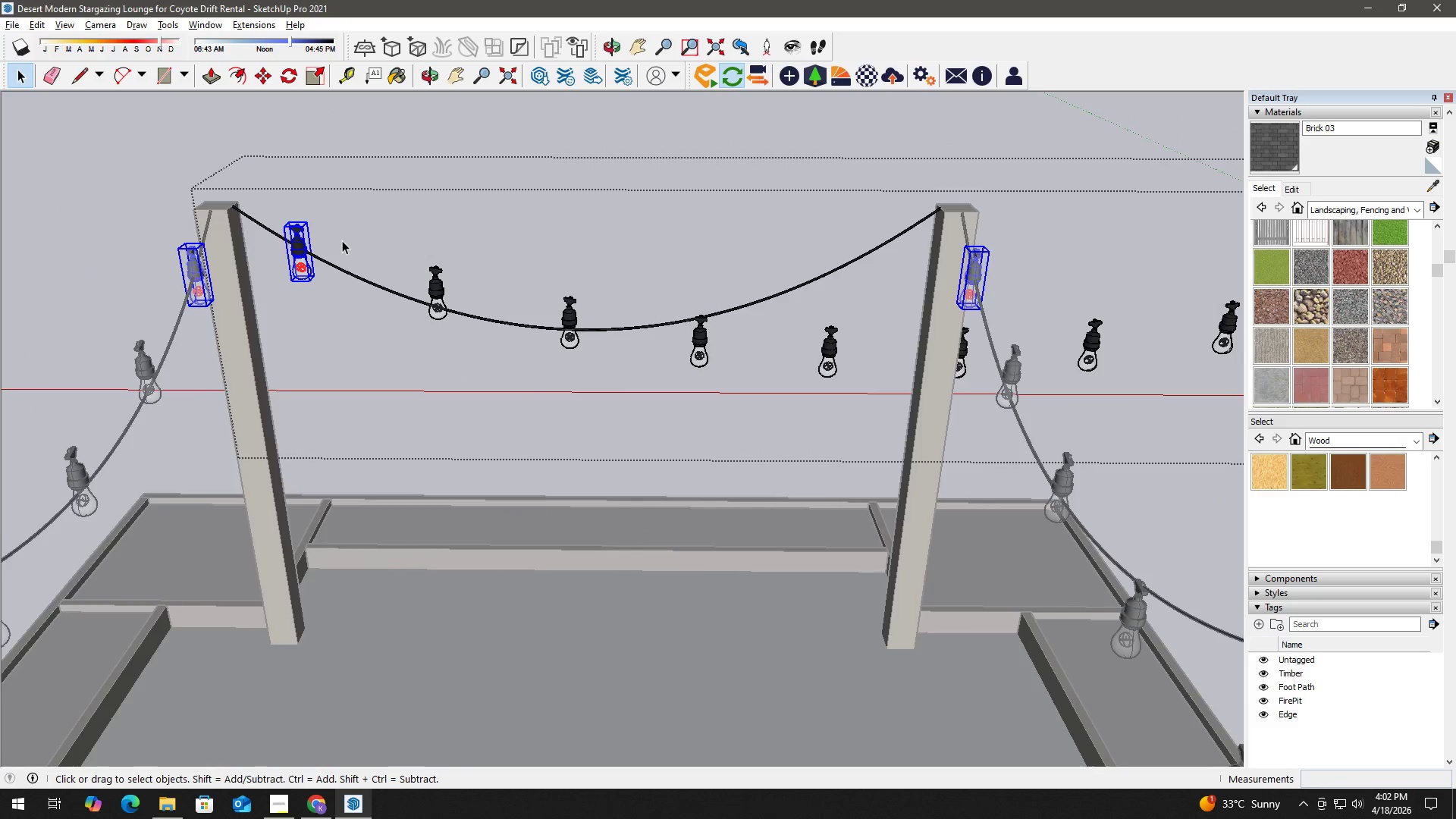 
key(Escape)
 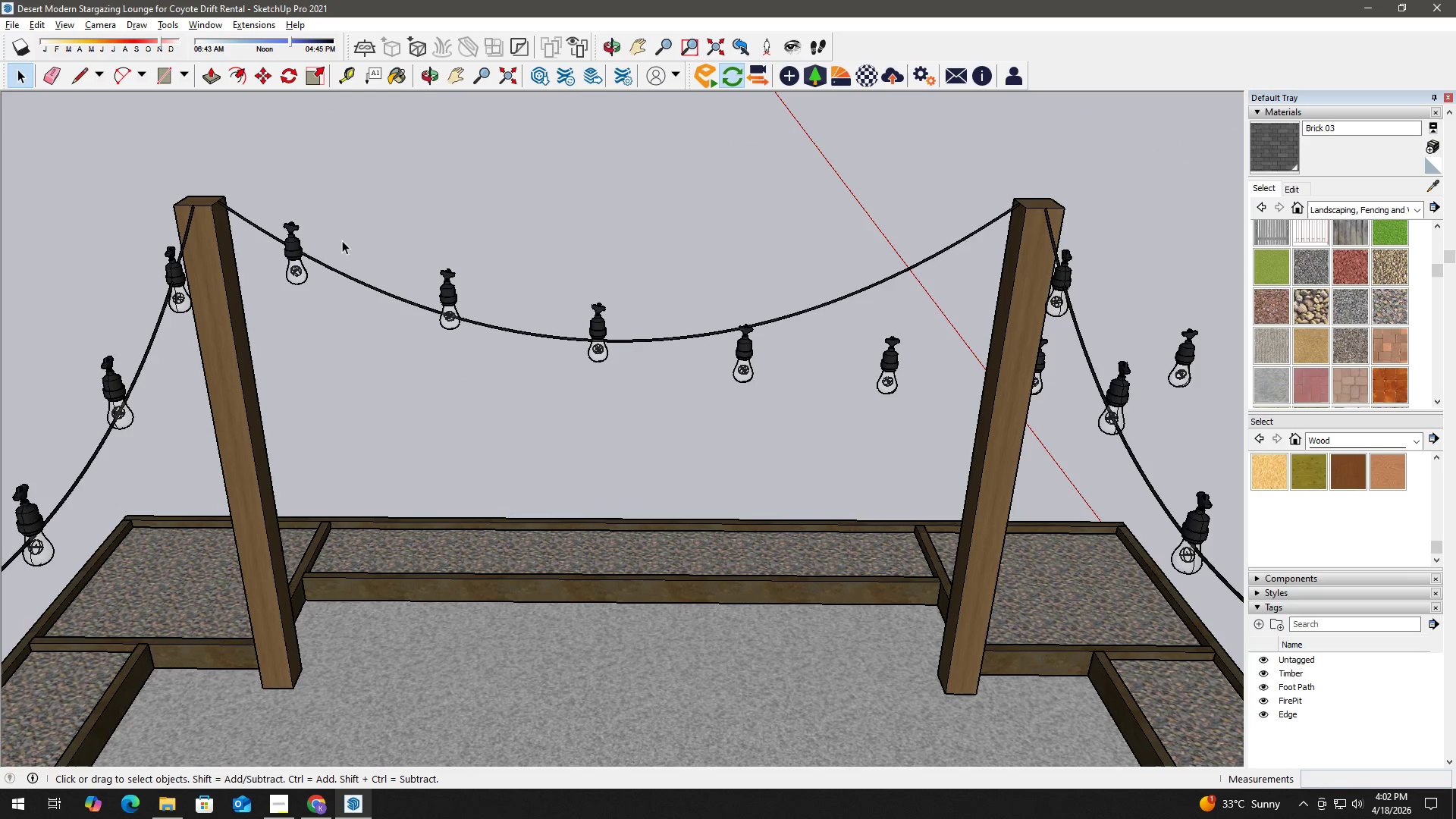 
scroll: coordinate [342, 240], scroll_direction: up, amount: 1.0
 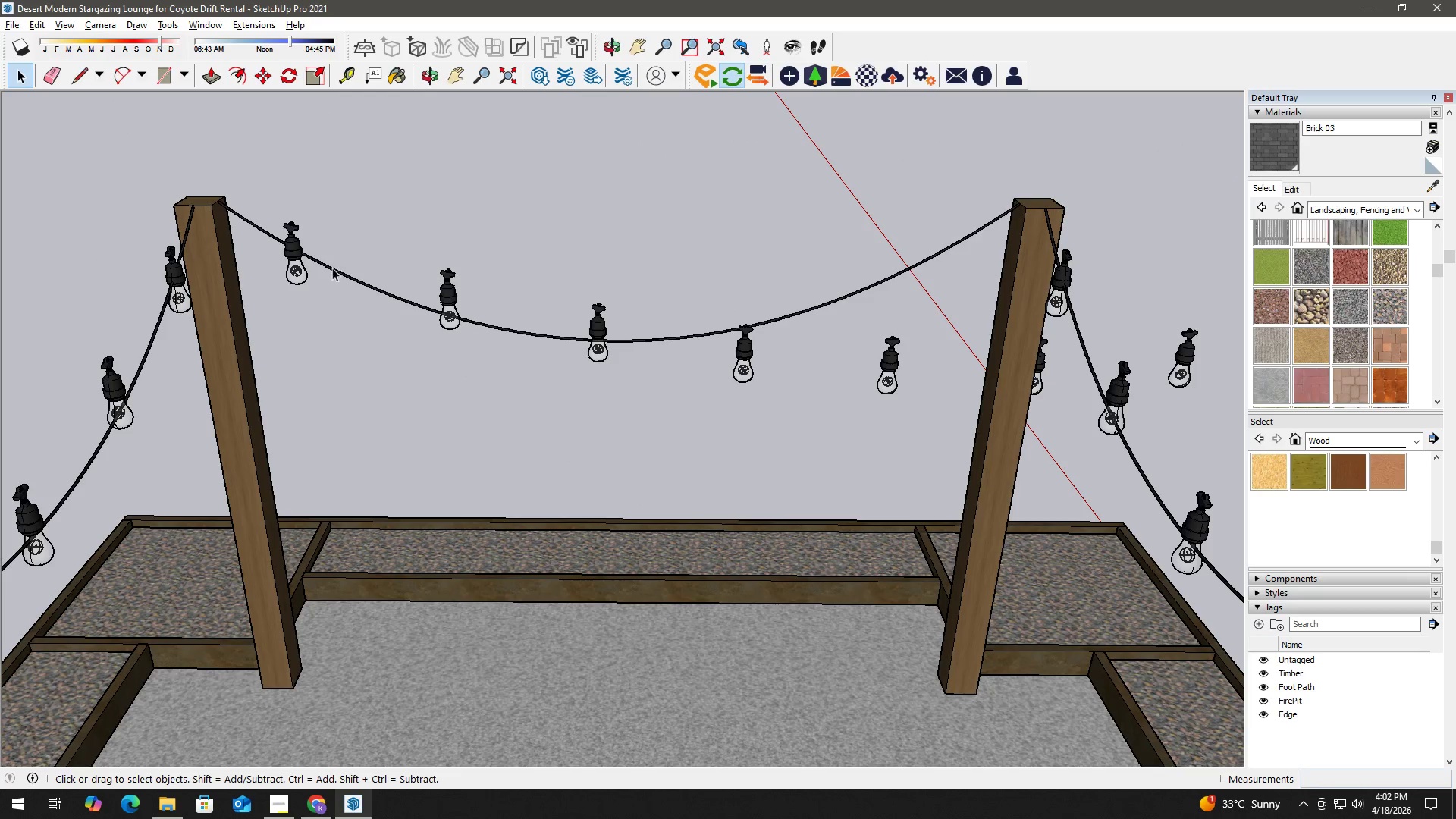 
left_click([297, 257])
 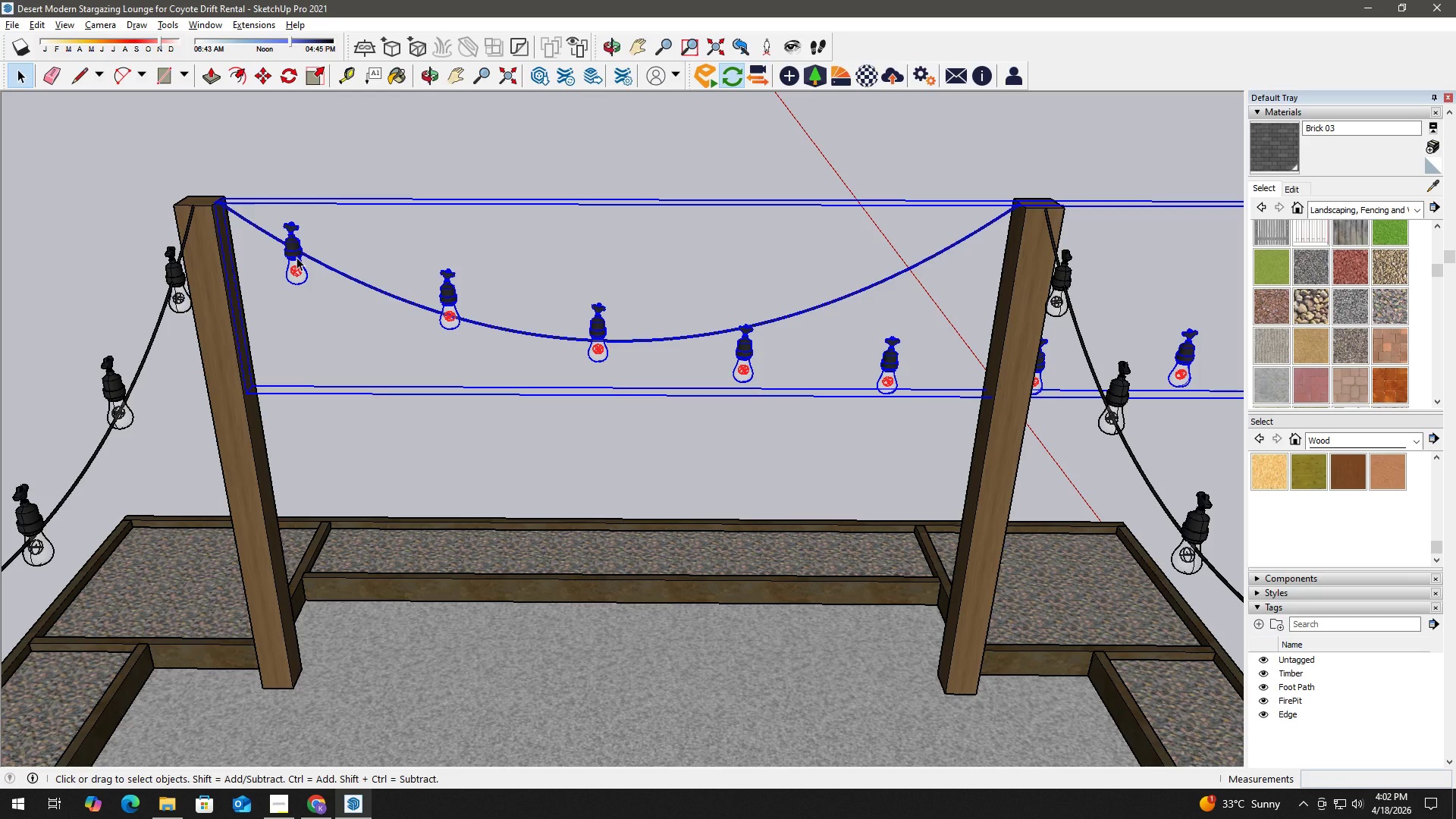 
right_click([297, 257])
 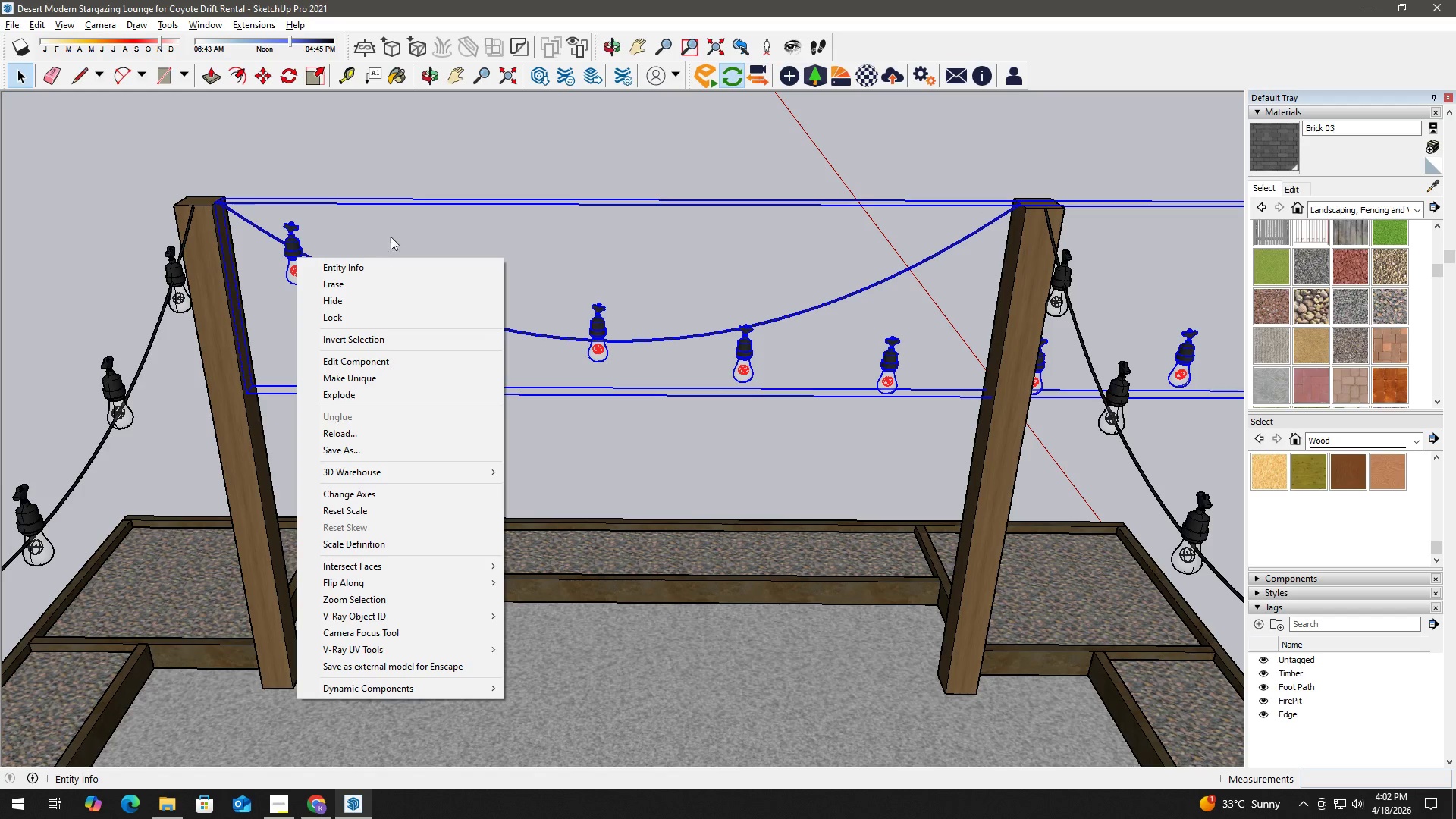 
double_click([293, 236])
 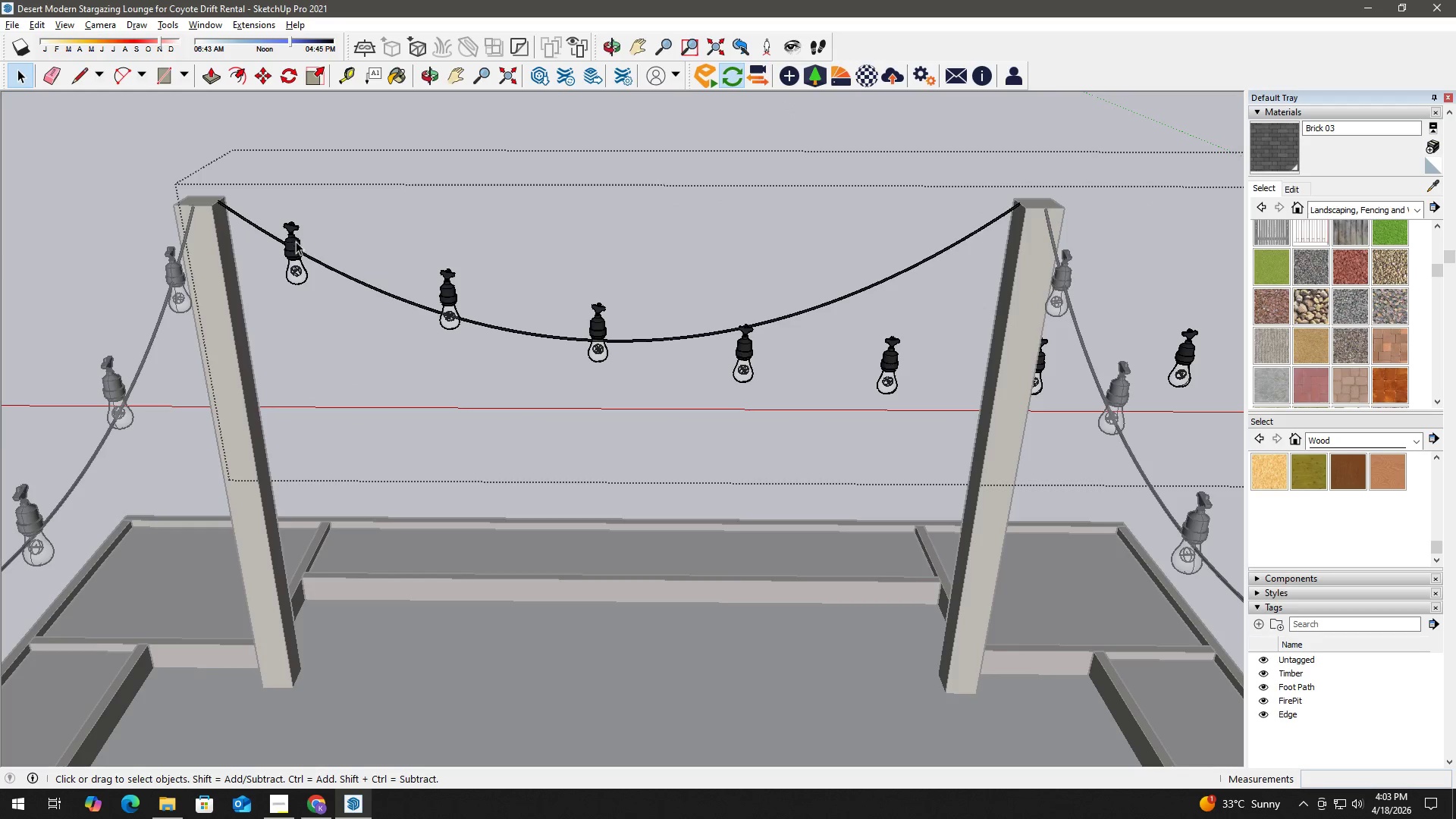 
triple_click([297, 244])
 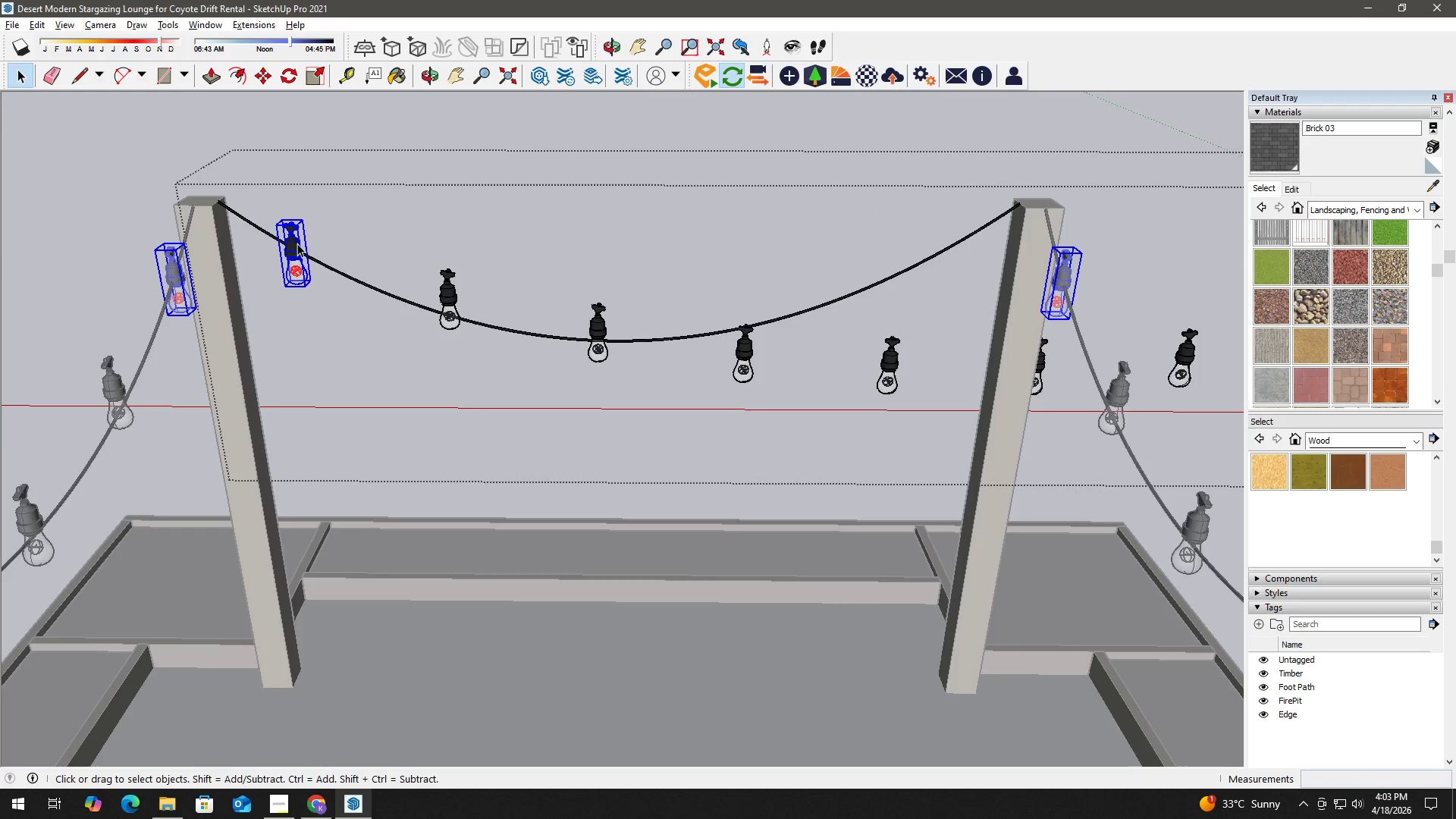 
hold_key(key=ControlLeft, duration=1.51)
left_click([450, 290])
 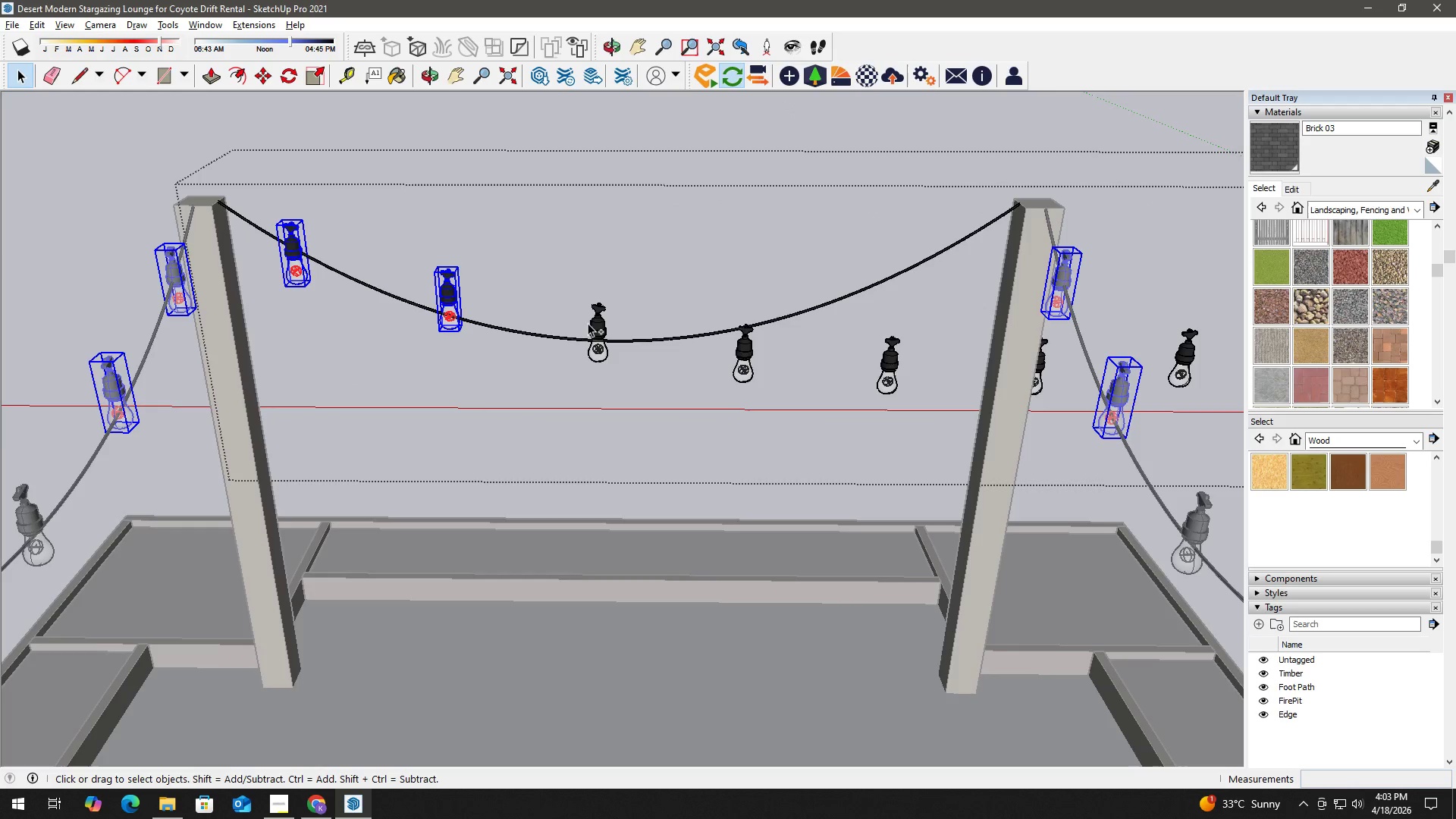 
left_click([599, 327])
 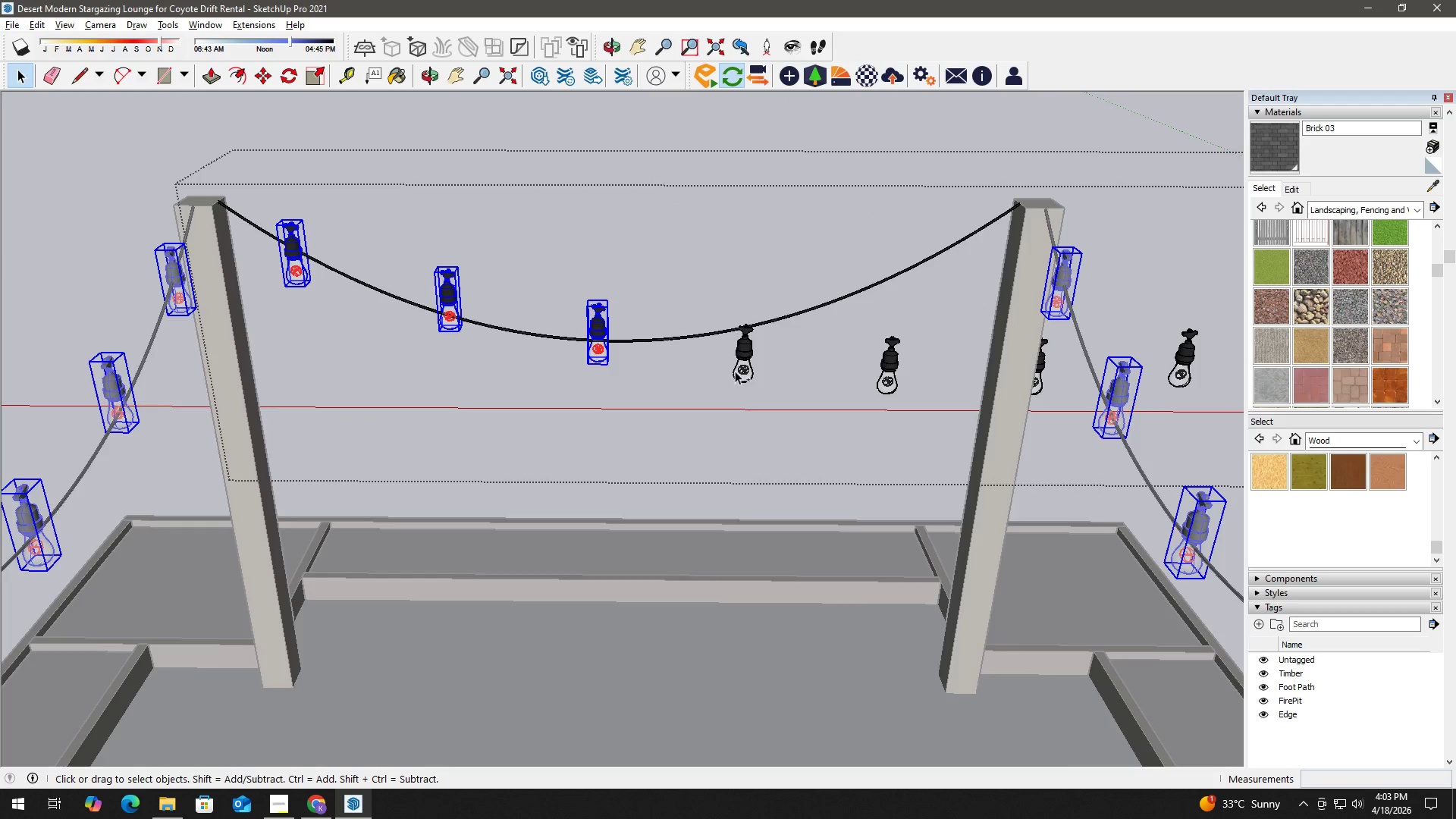 
hold_key(key=ControlLeft, duration=0.91)
left_click([755, 368])
 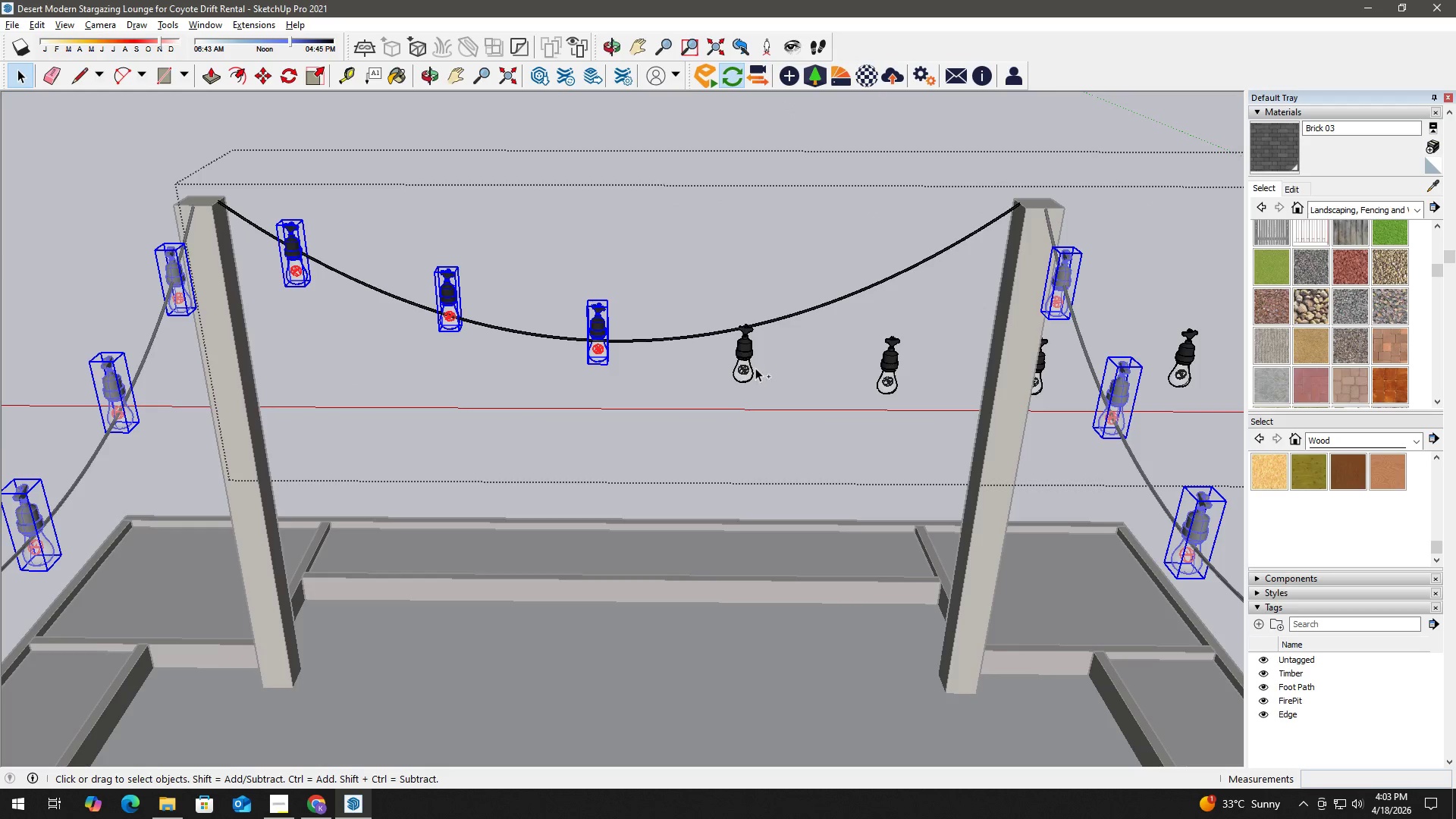 
left_click([891, 366])
 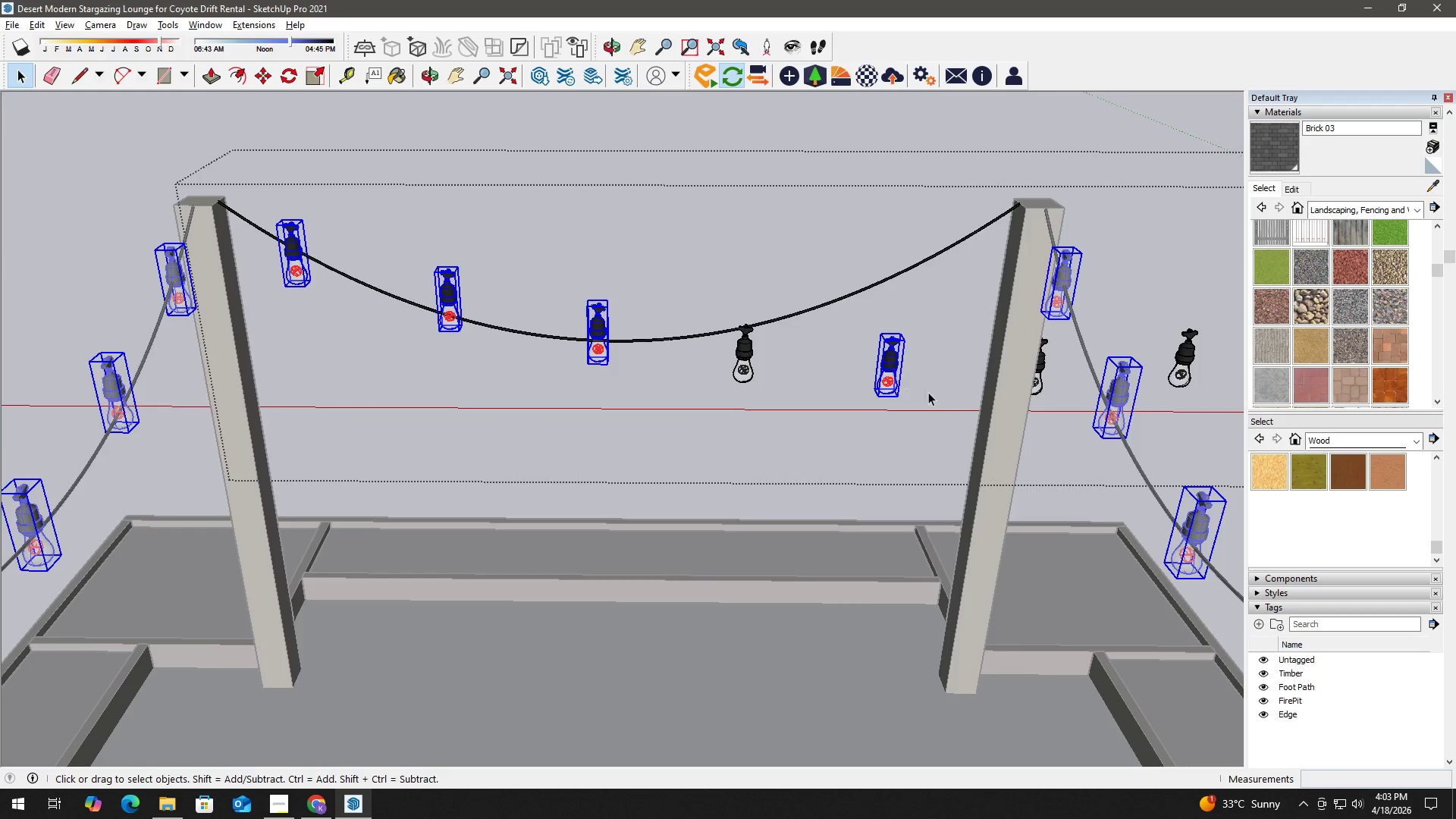 
key(H)
 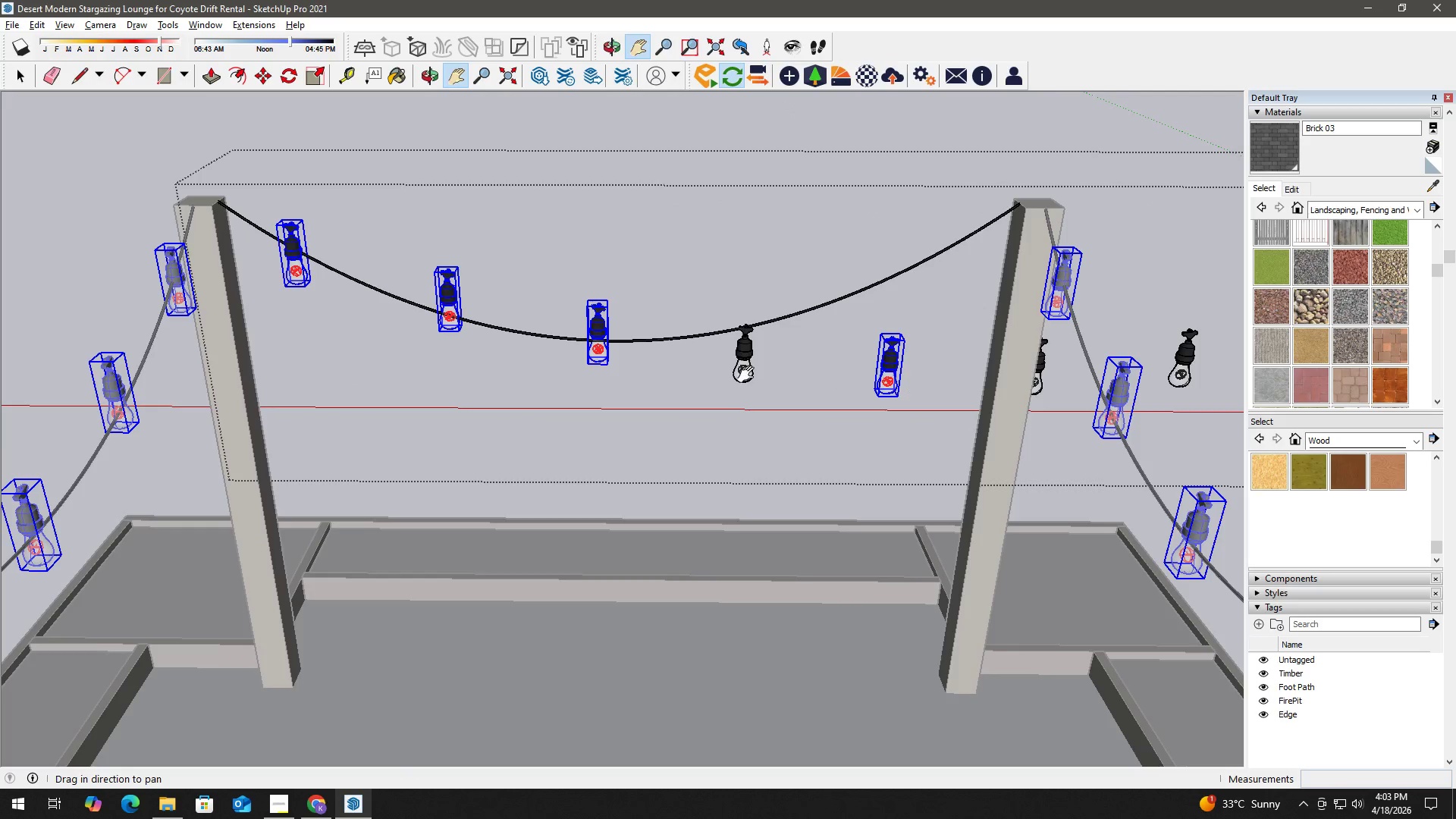 
key(Space)
 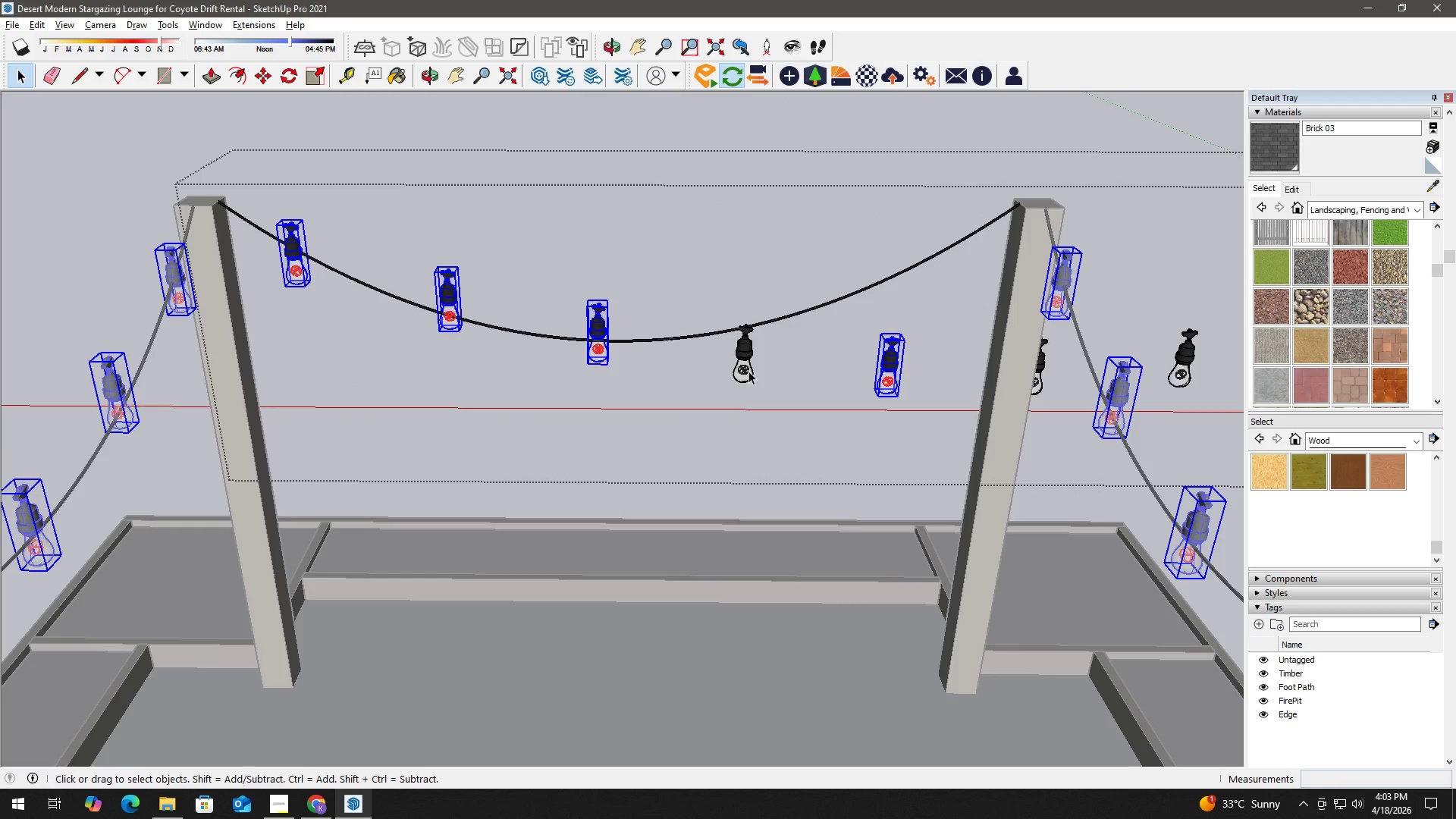 
key(Control+ControlLeft)
 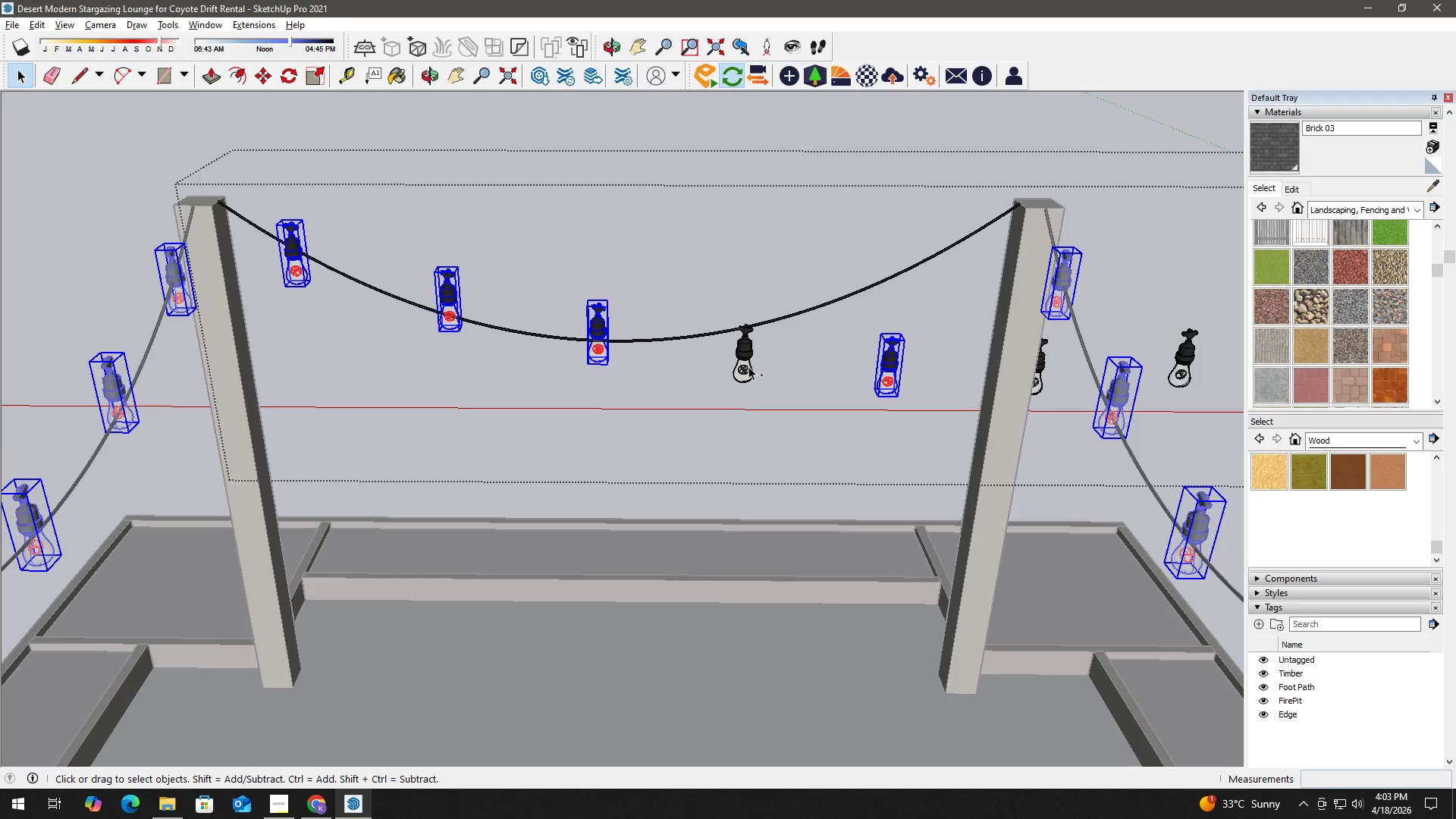 
left_click([748, 366])
 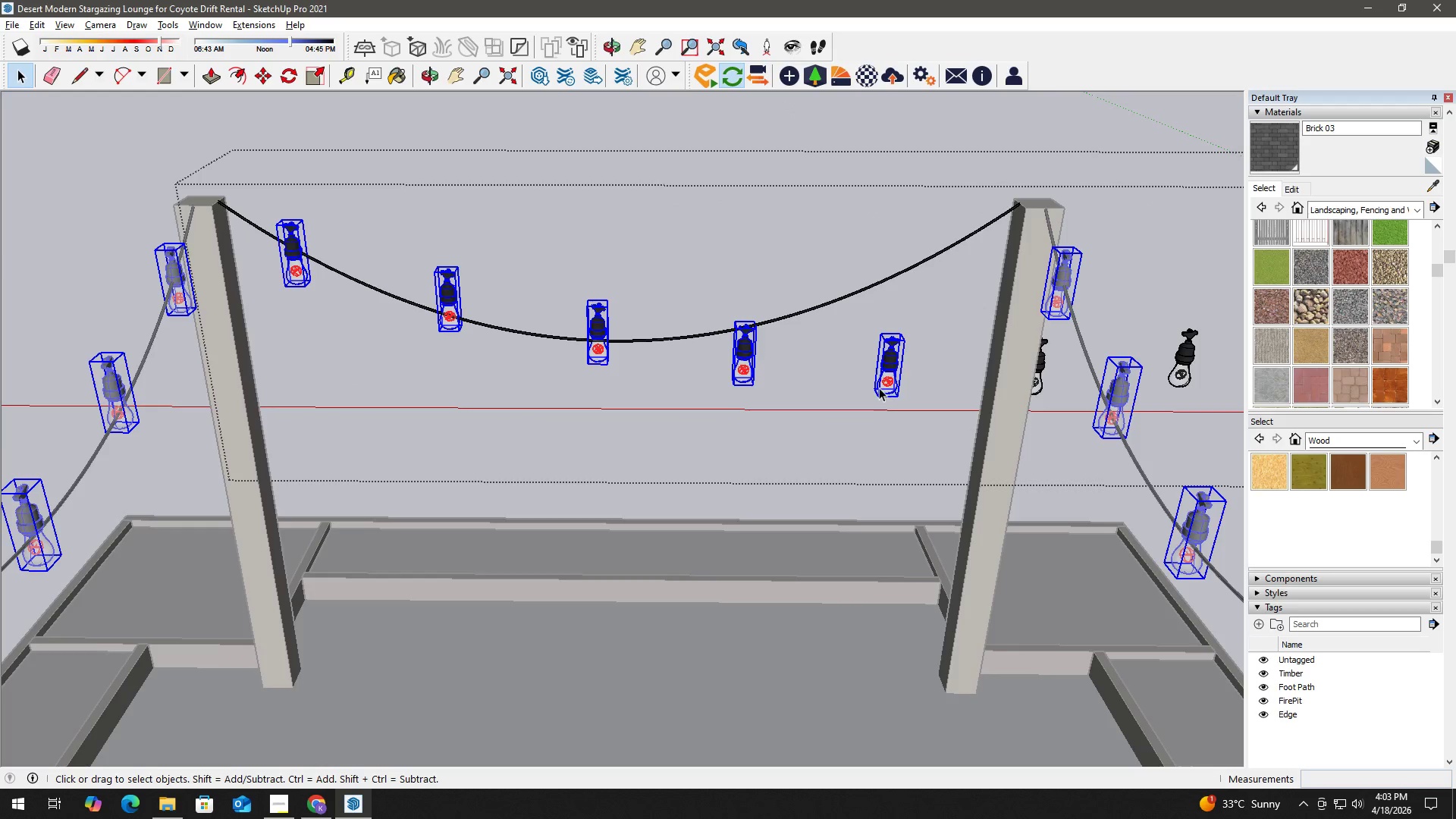 
key(H)
 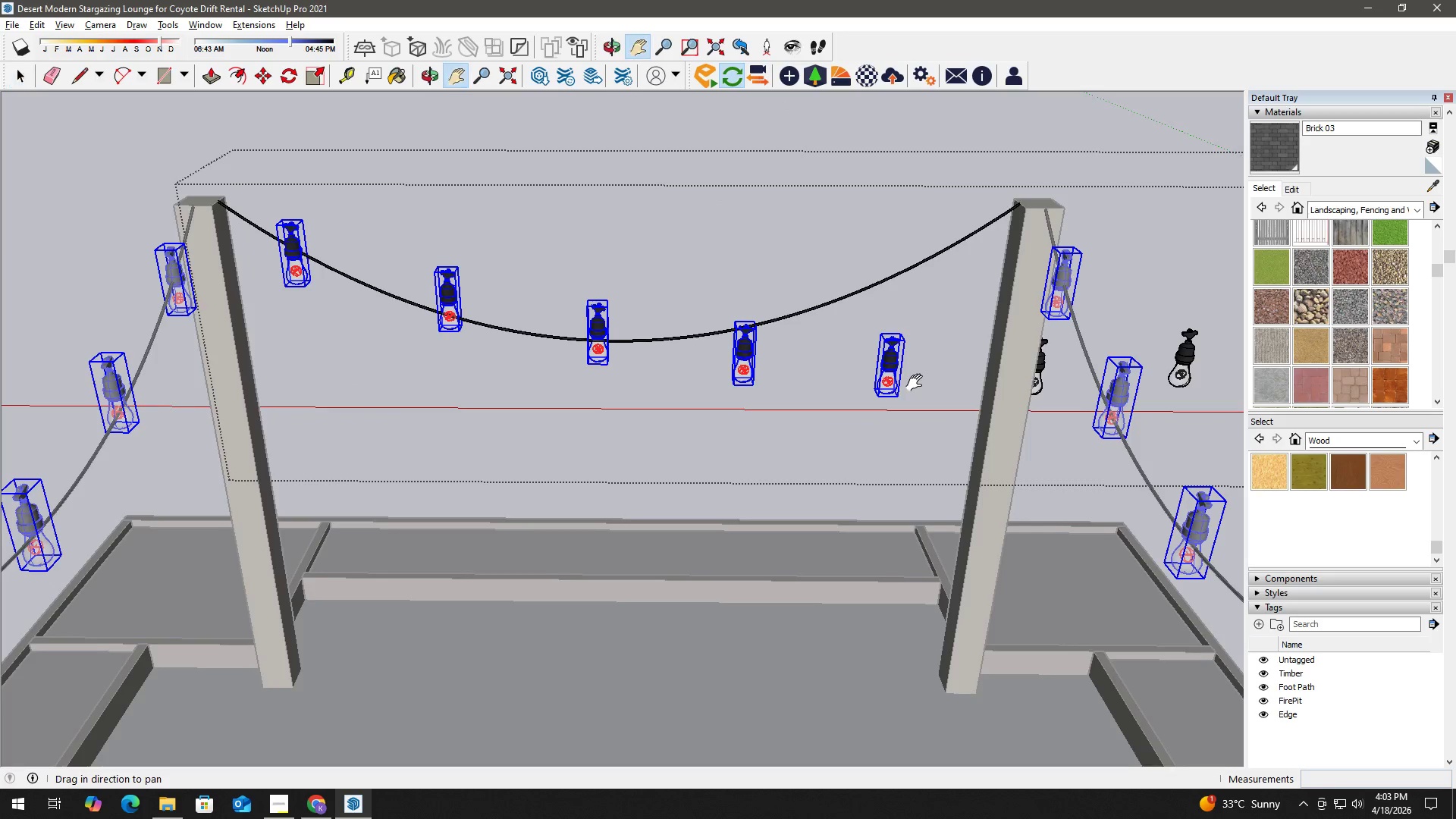 
left_click_drag(start_coordinate=[914, 381], to_coordinate=[519, 393])
 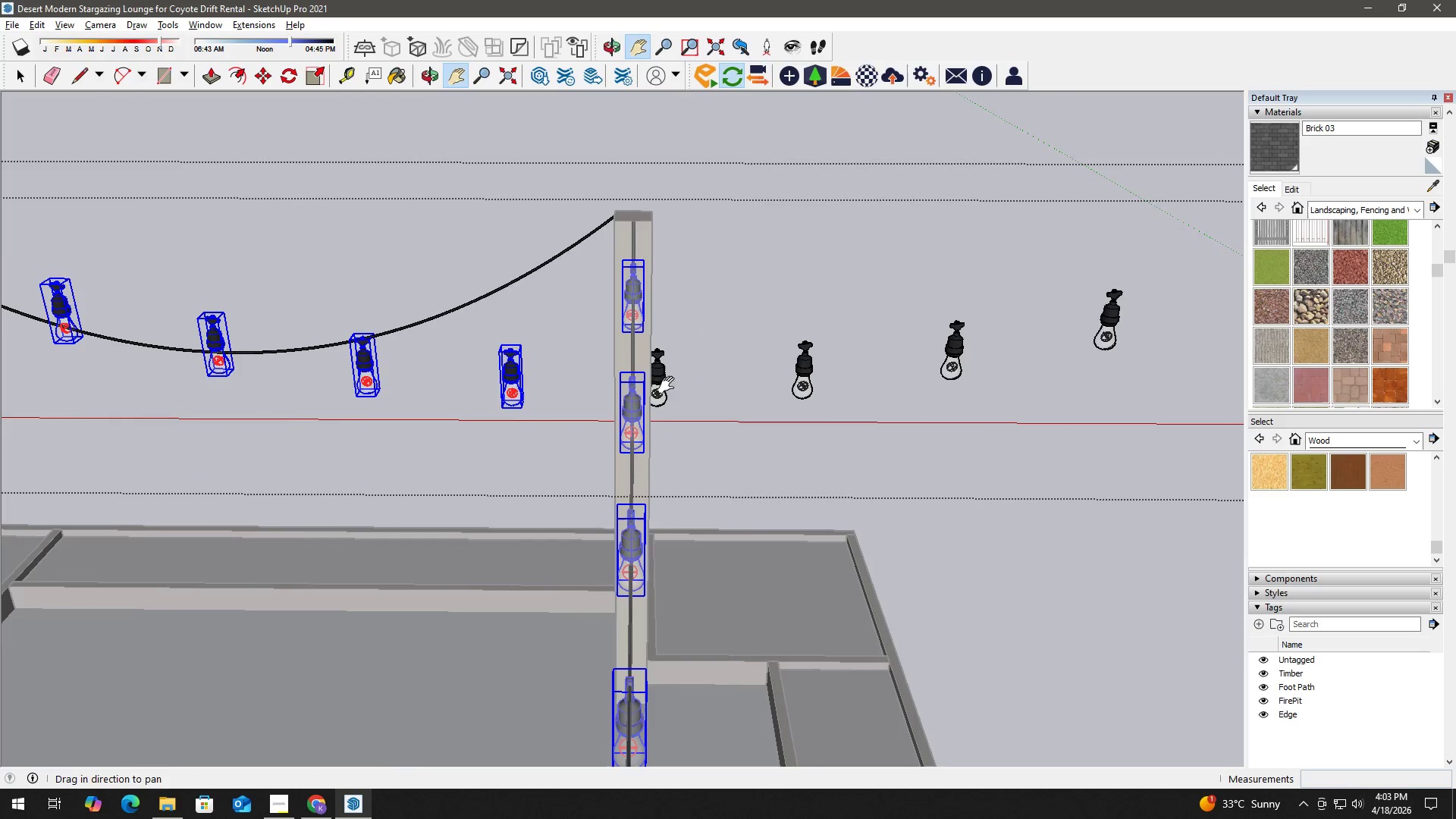 
key(Space)
 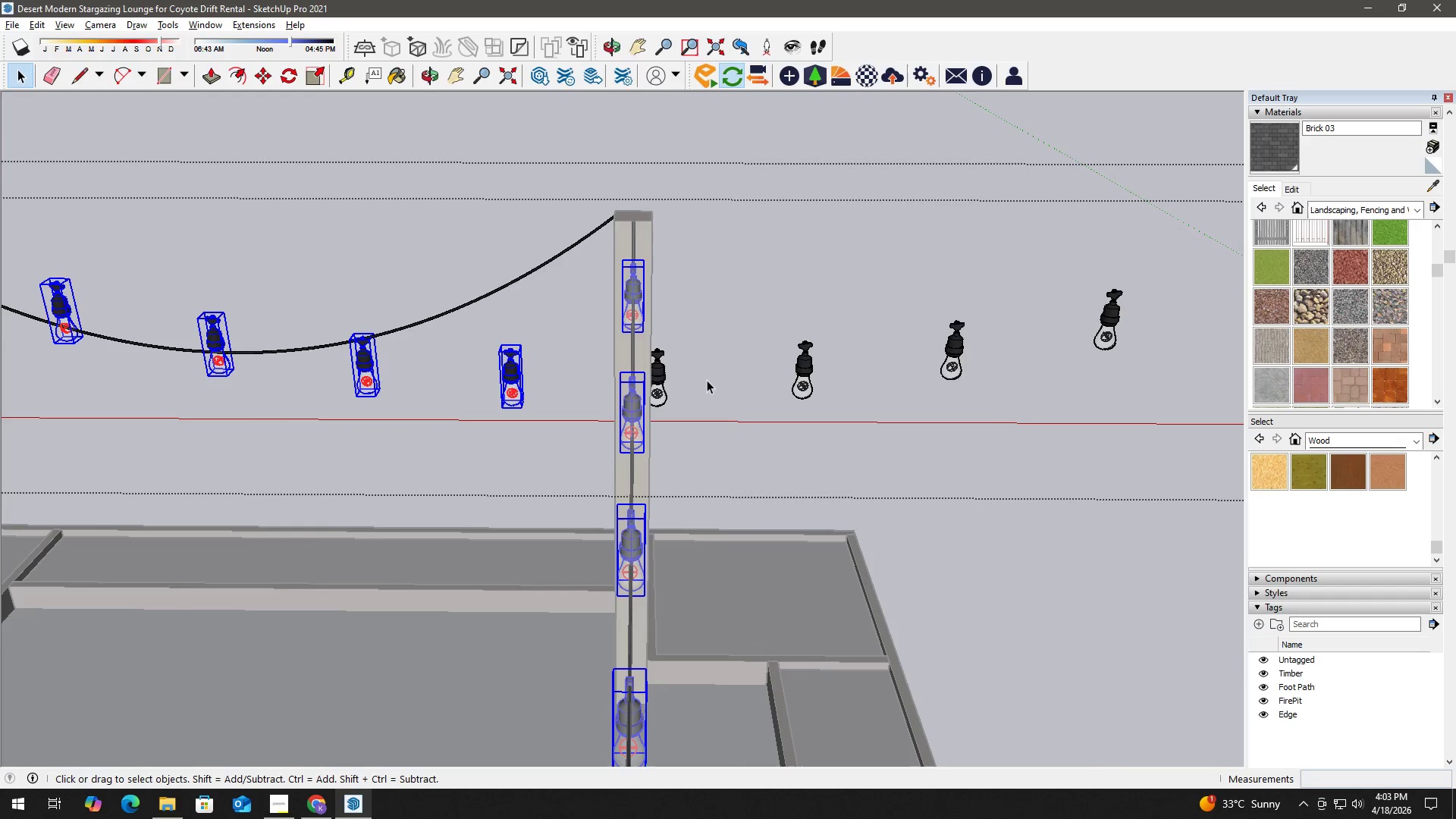 
hold_key(key=ControlLeft, duration=1.5)
left_click([676, 380])
 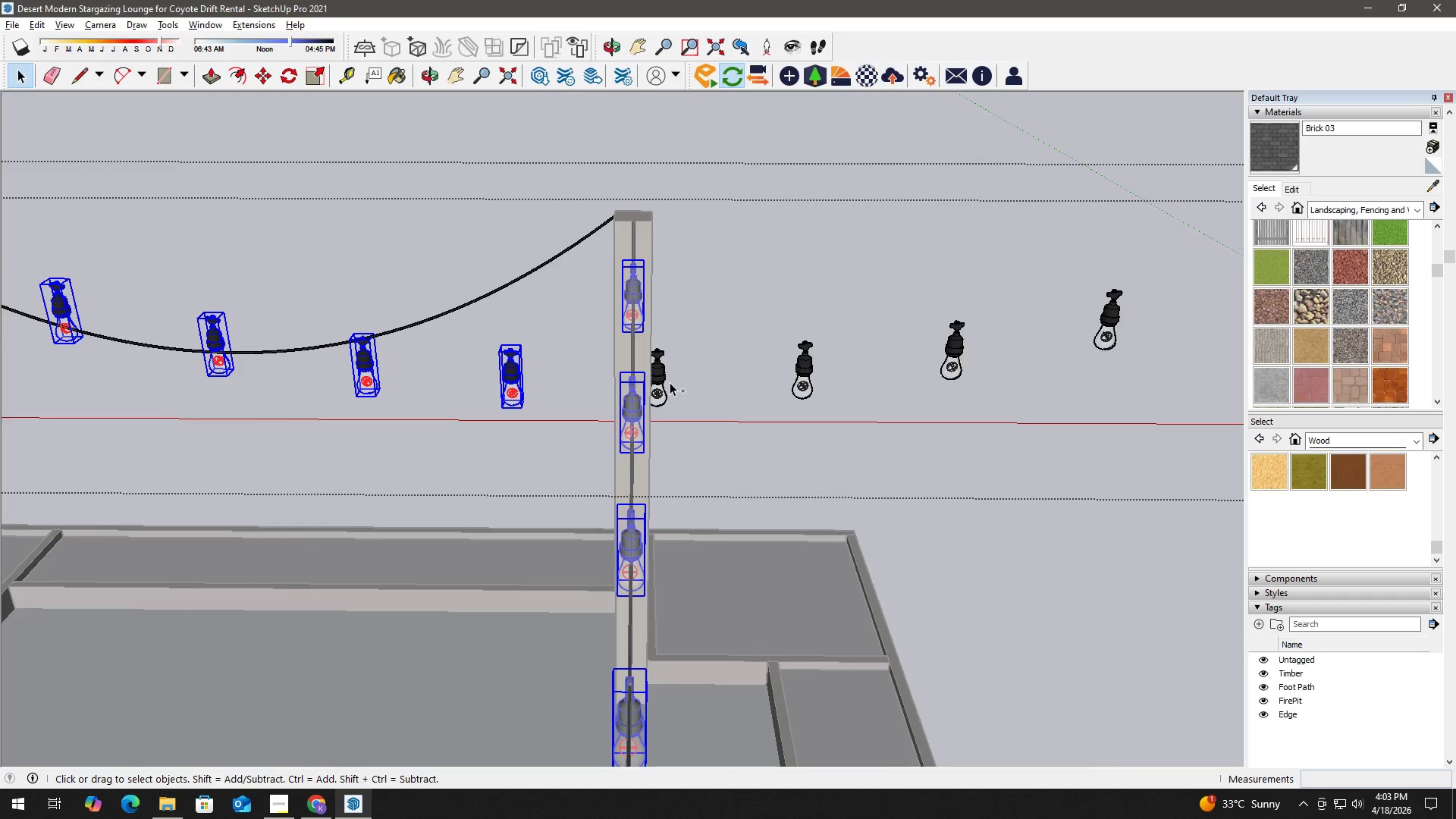 
double_click([664, 384])
 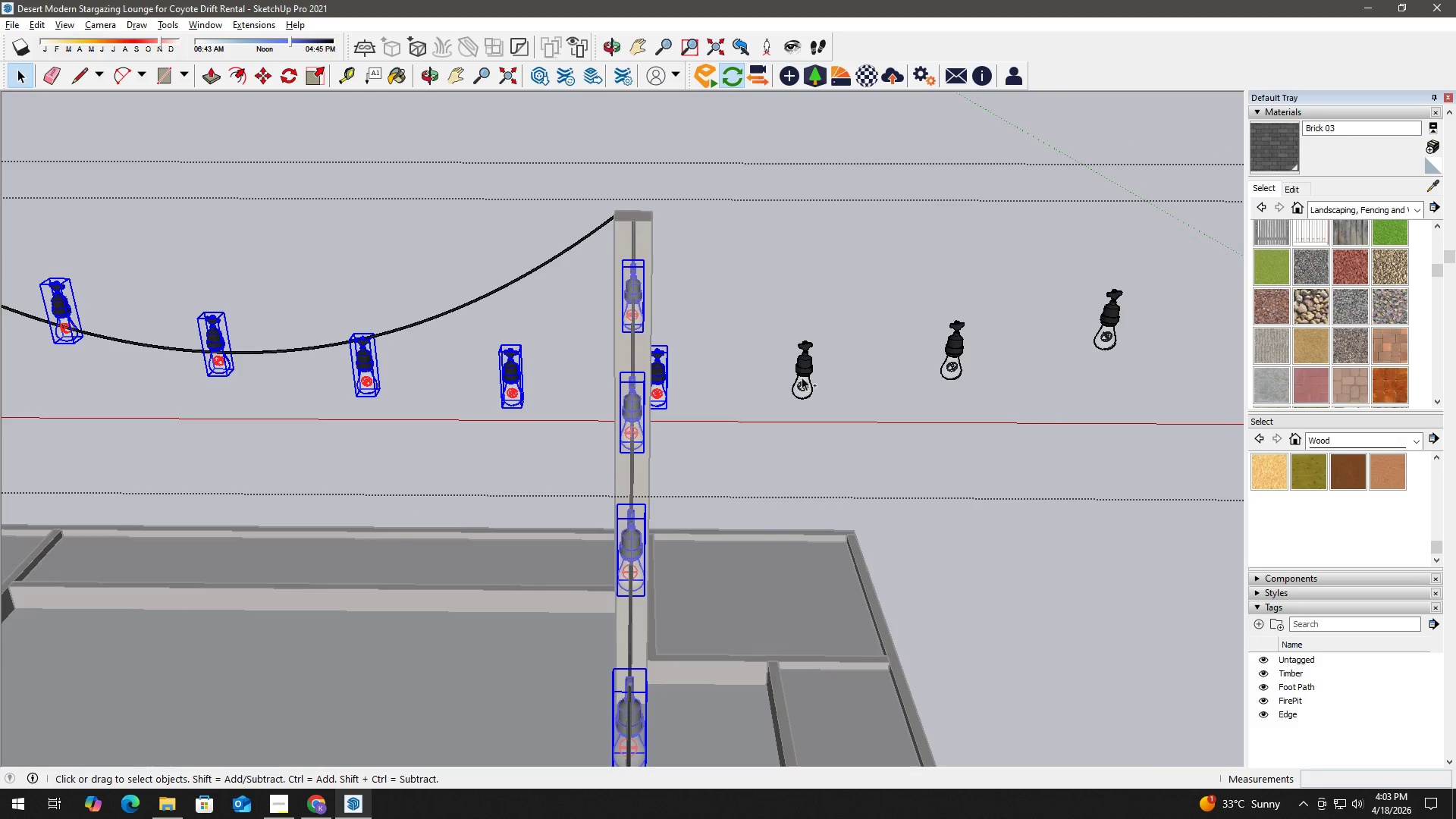 
triple_click([815, 377])
 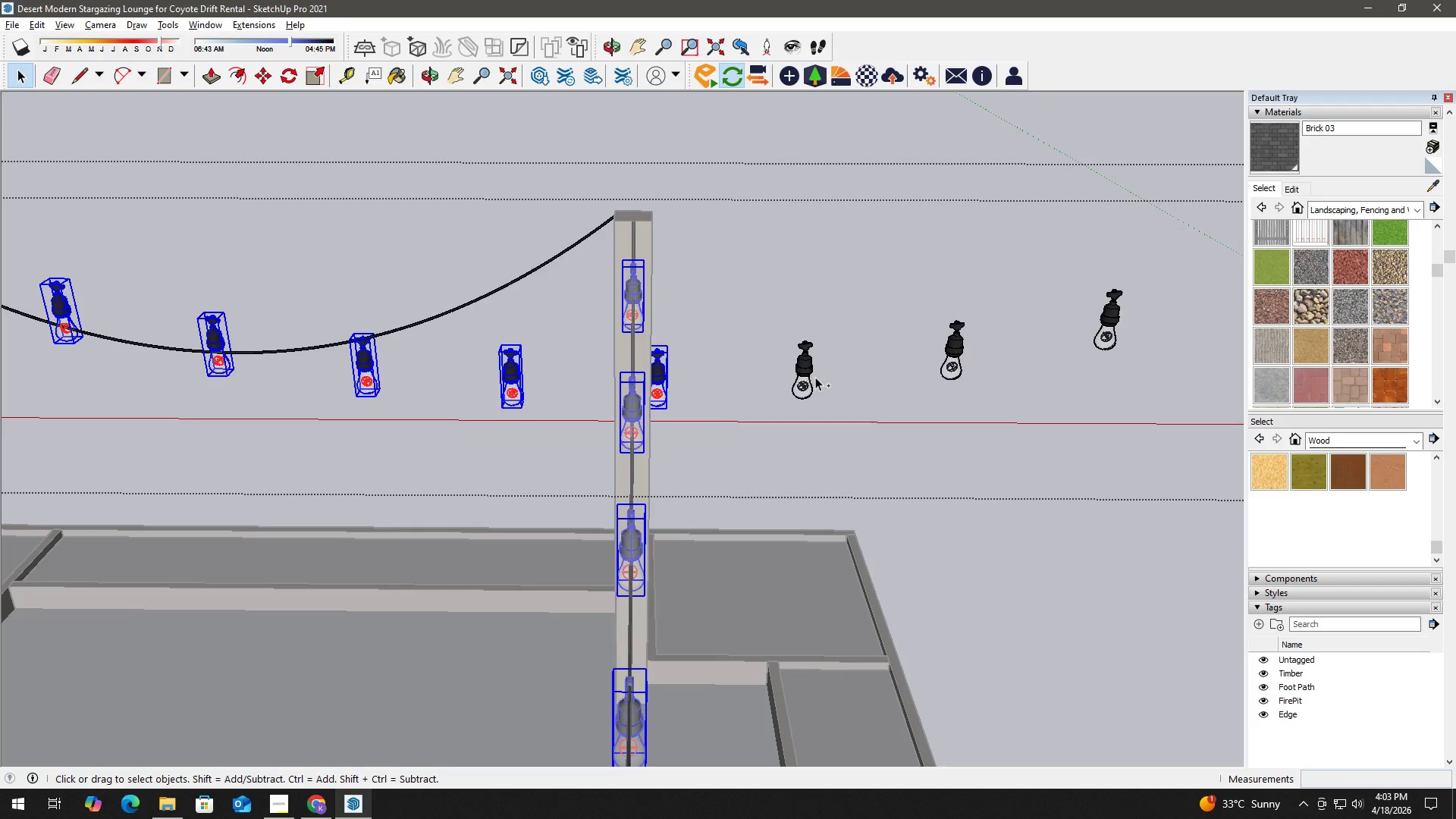 
hold_key(key=ControlLeft, duration=1.5)
left_click([810, 375])
 